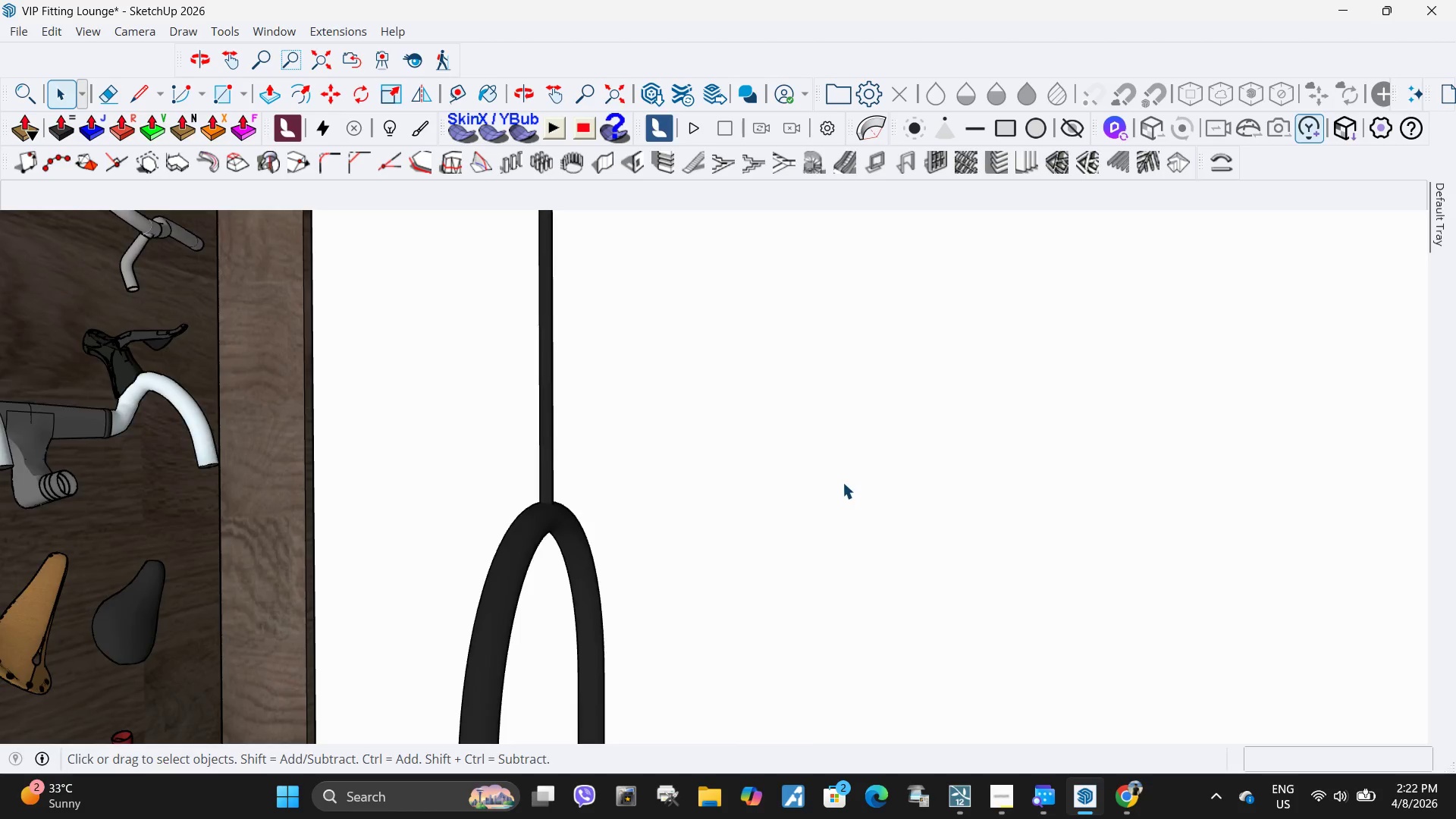 
scroll: coordinate [734, 464], scroll_direction: down, amount: 16.0
 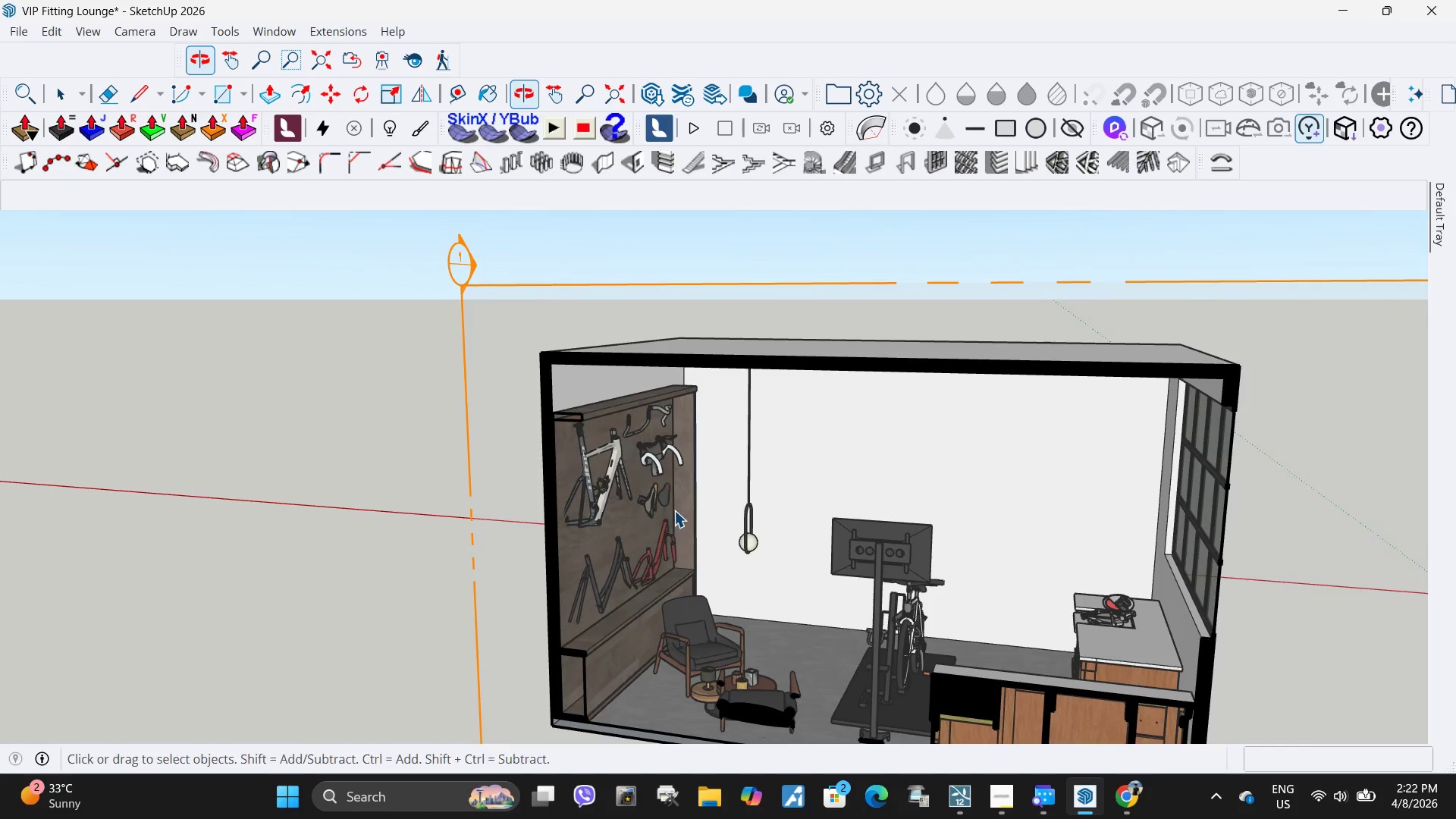 
key(Space)
 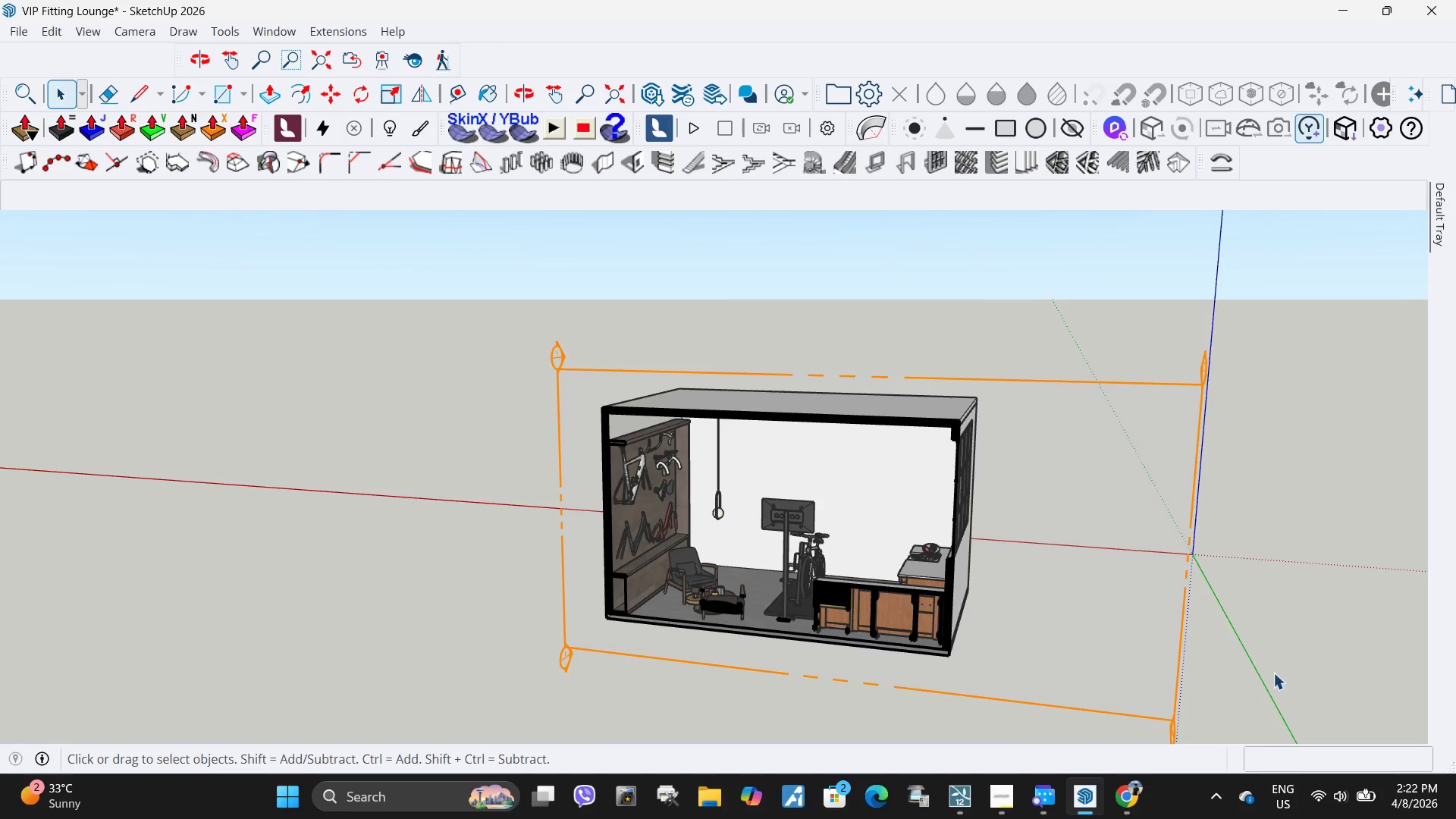 
scroll: coordinate [692, 466], scroll_direction: down, amount: 9.0
 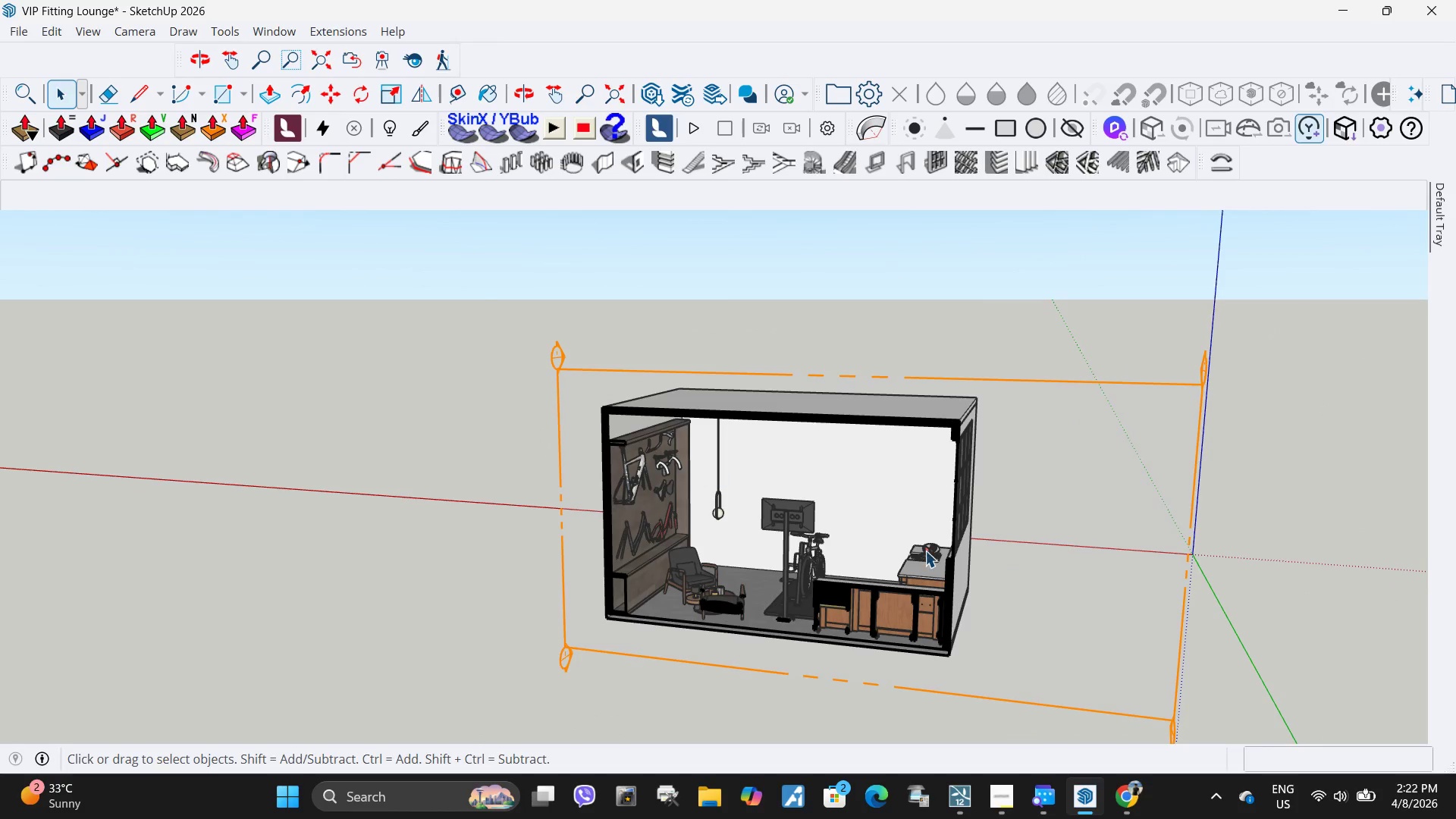 
left_click_drag(start_coordinate=[1272, 657], to_coordinate=[1165, 595])
 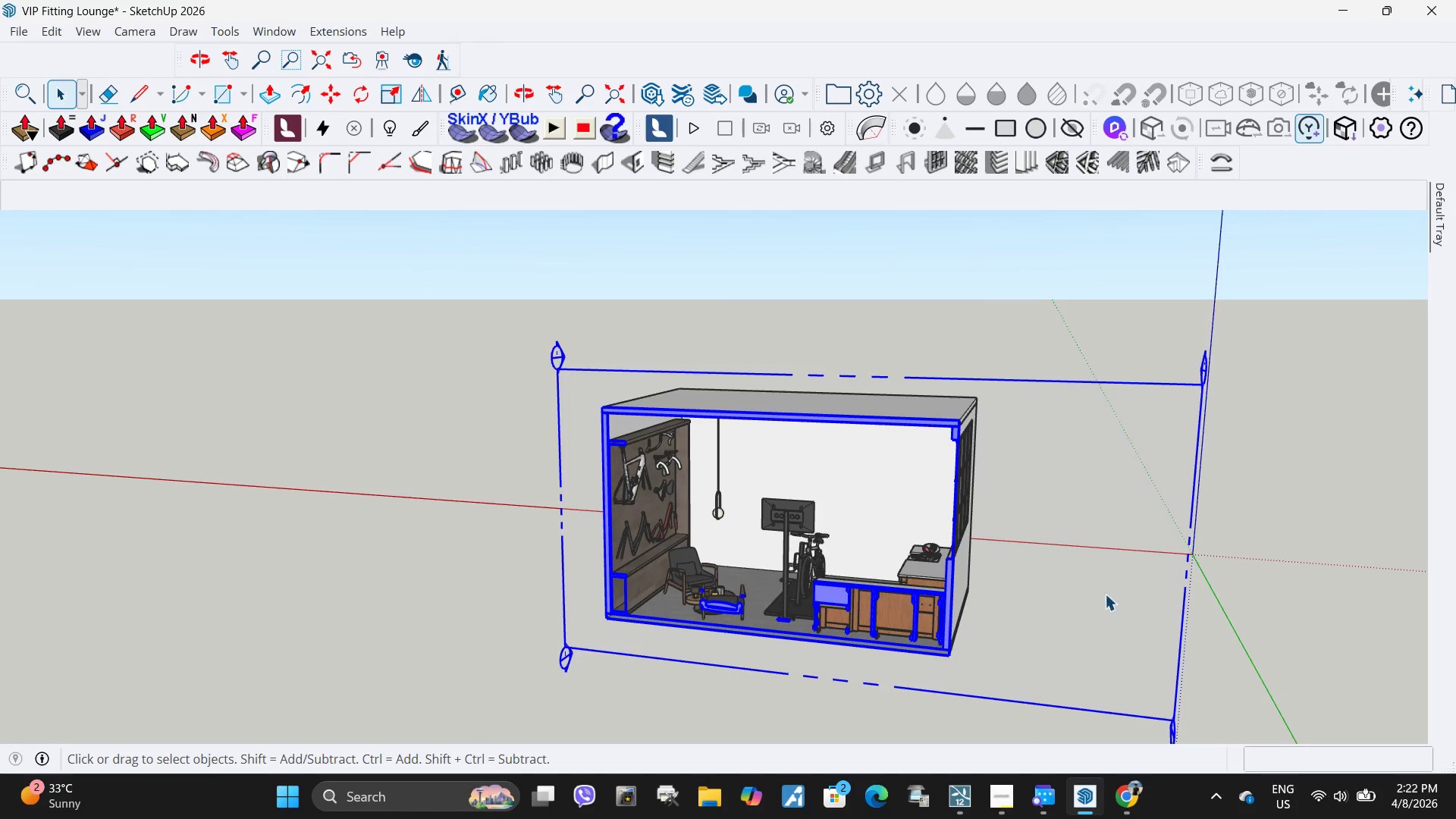 
key(Delete)
 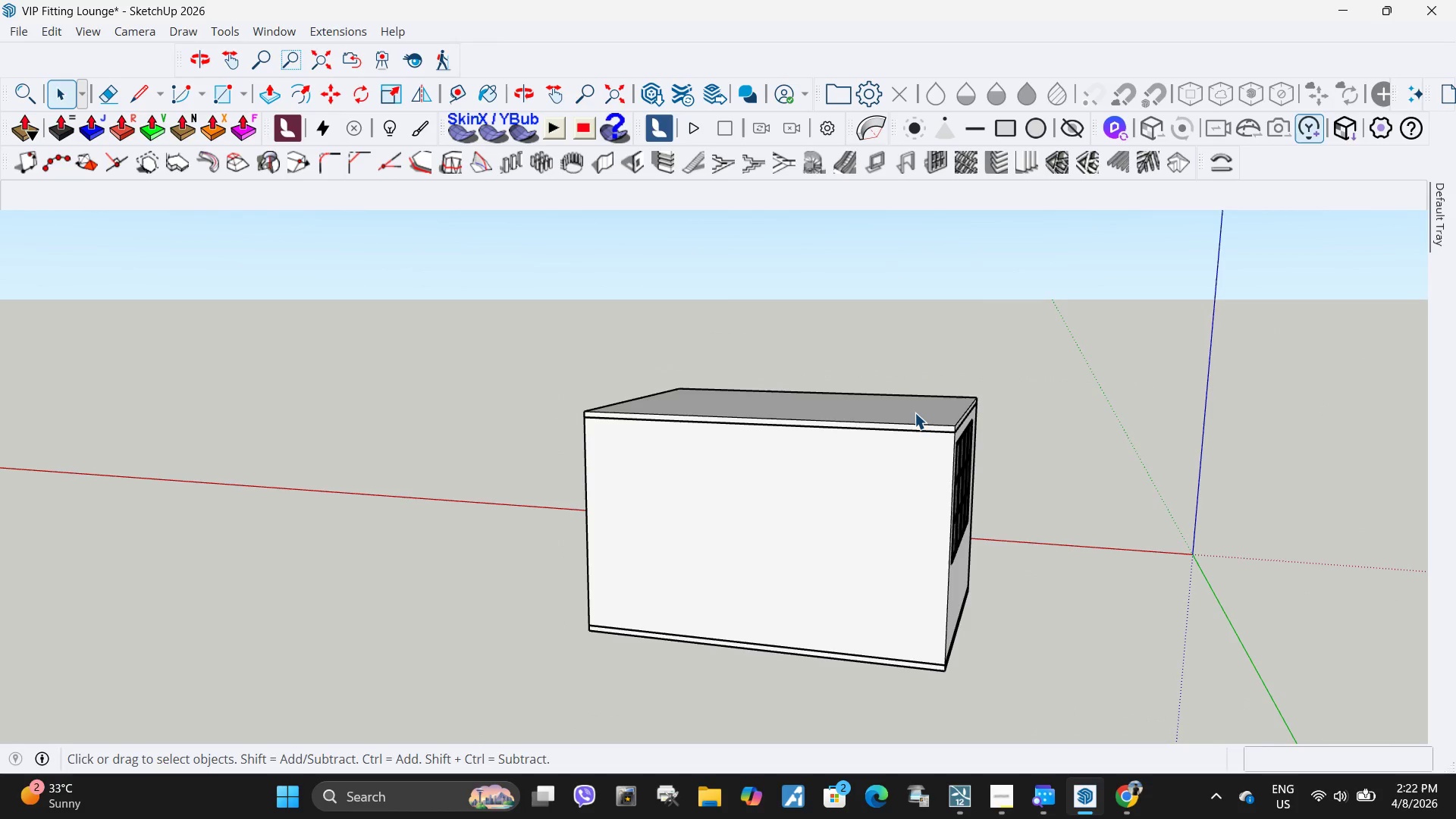 
left_click([915, 413])
 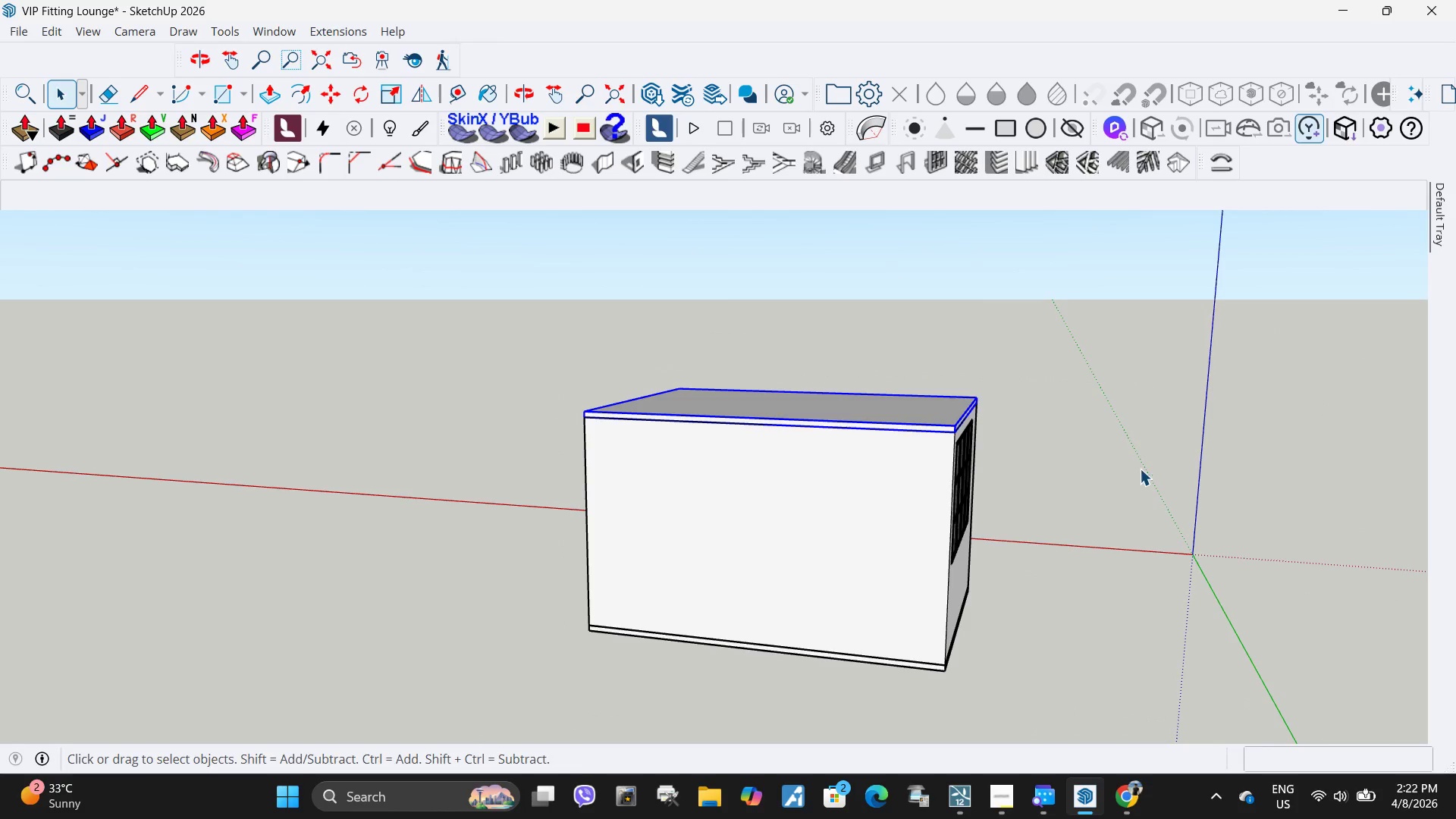 
key(M)
 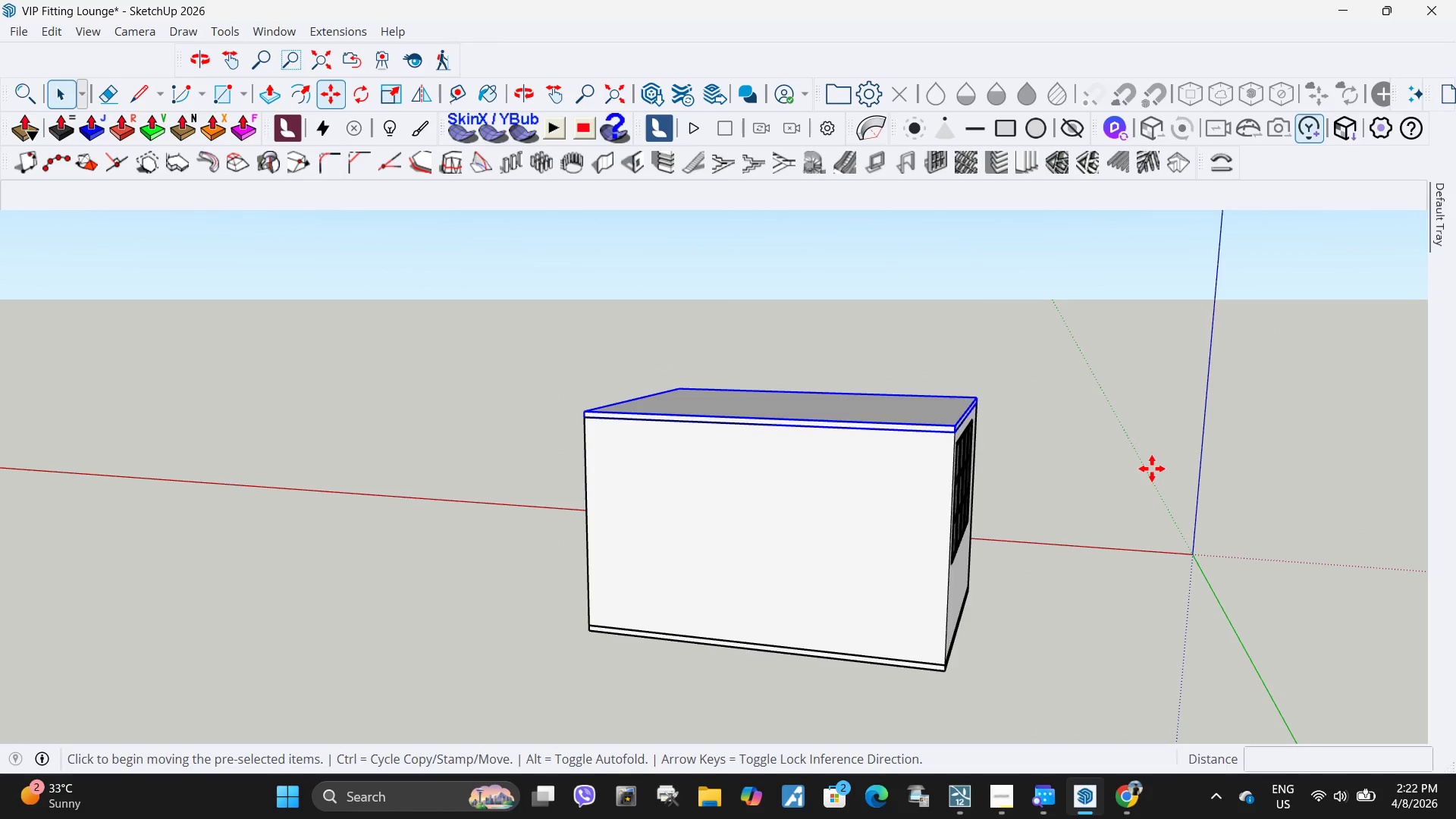 
double_click([1152, 469])
 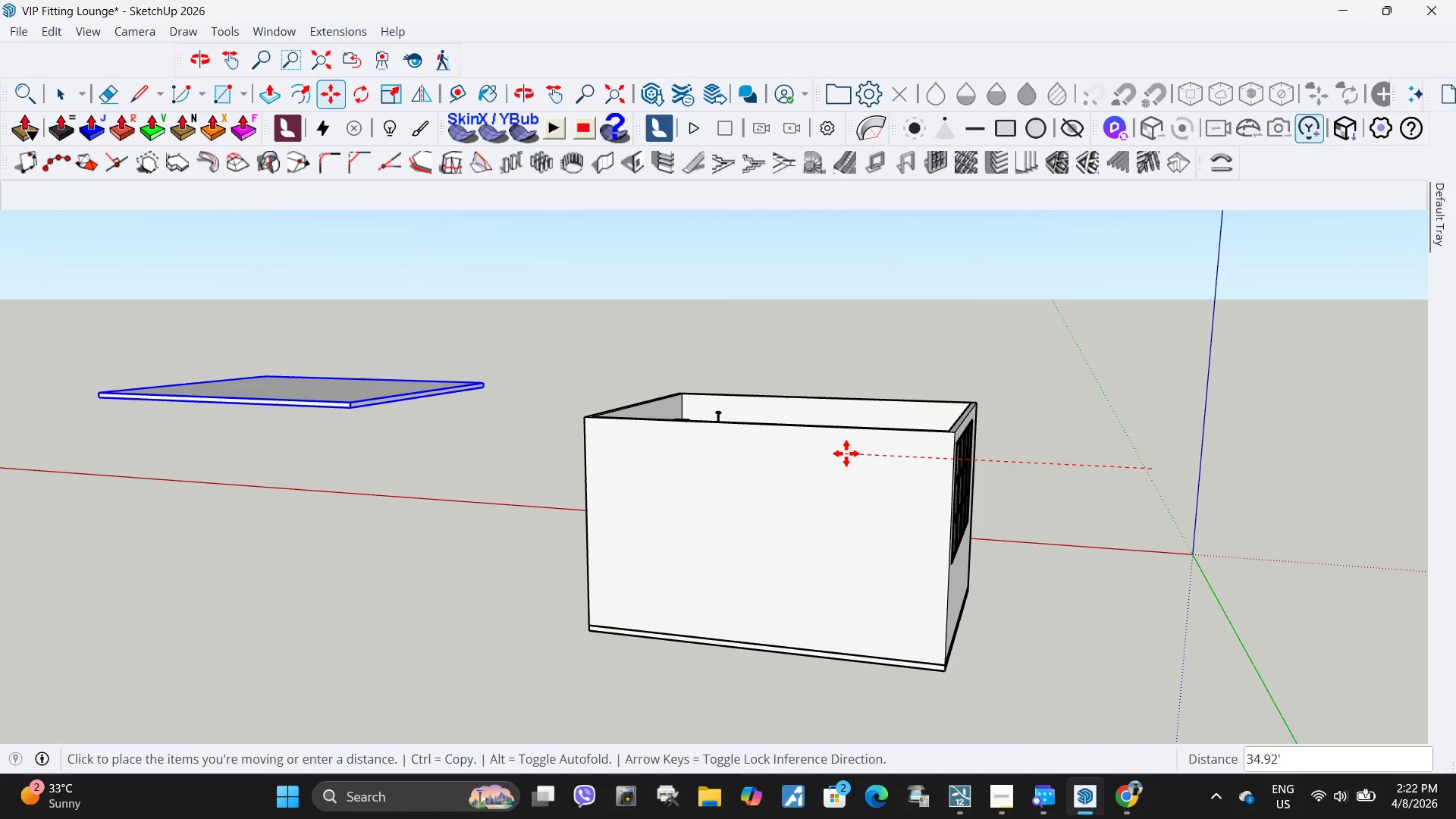 
left_click([846, 453])
 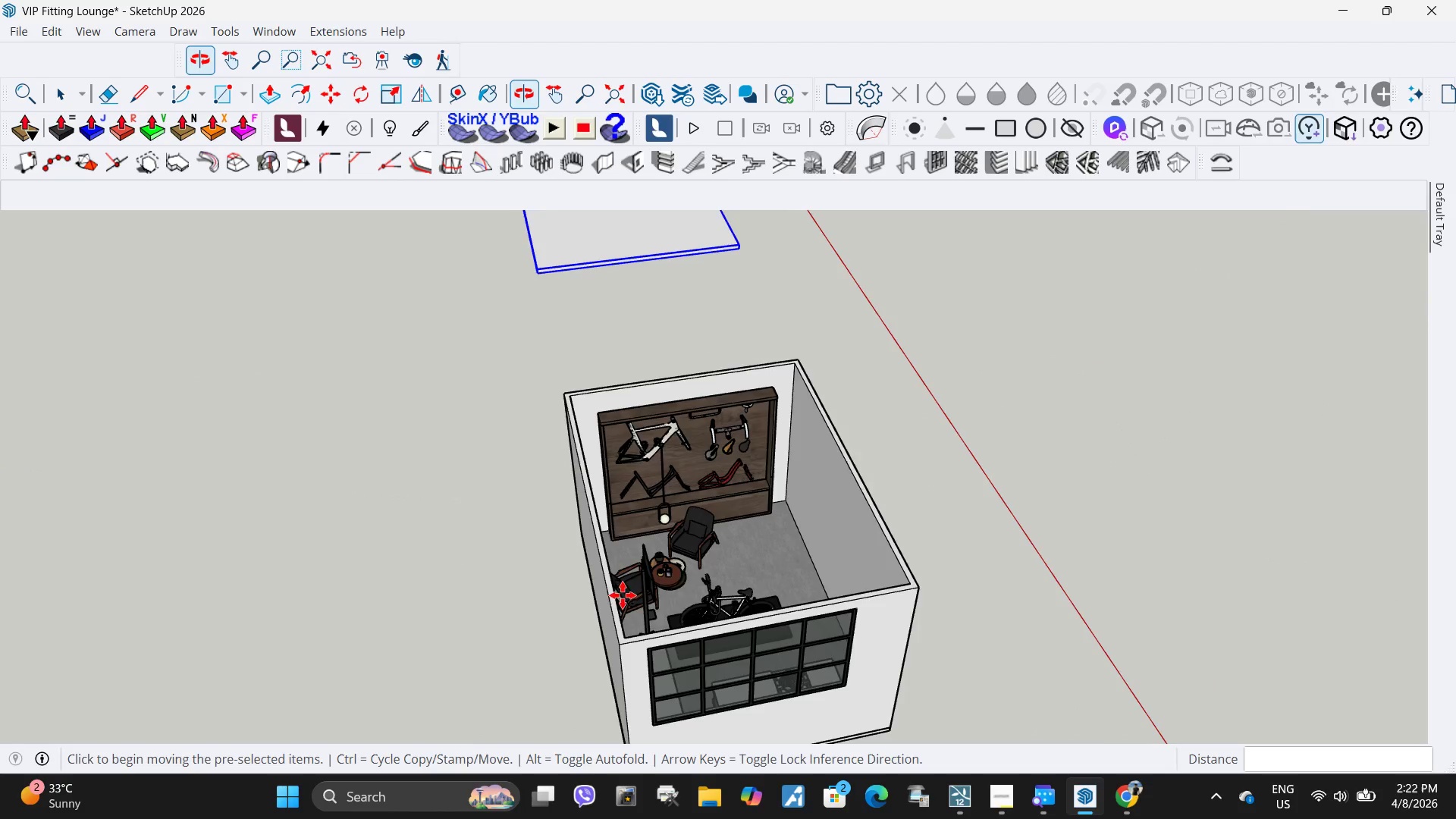 
key(Space)
 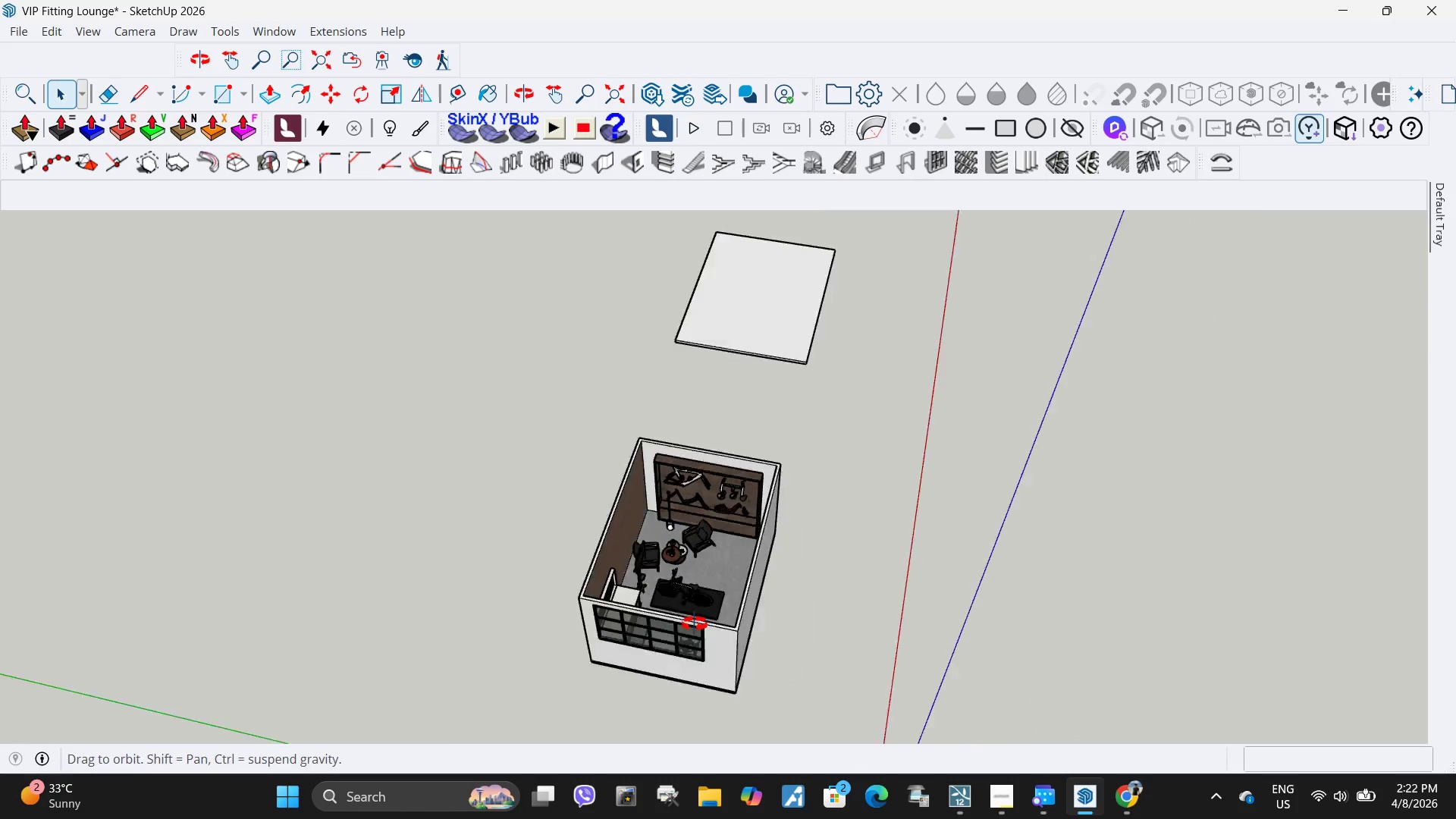 
scroll: coordinate [741, 565], scroll_direction: down, amount: 5.0
 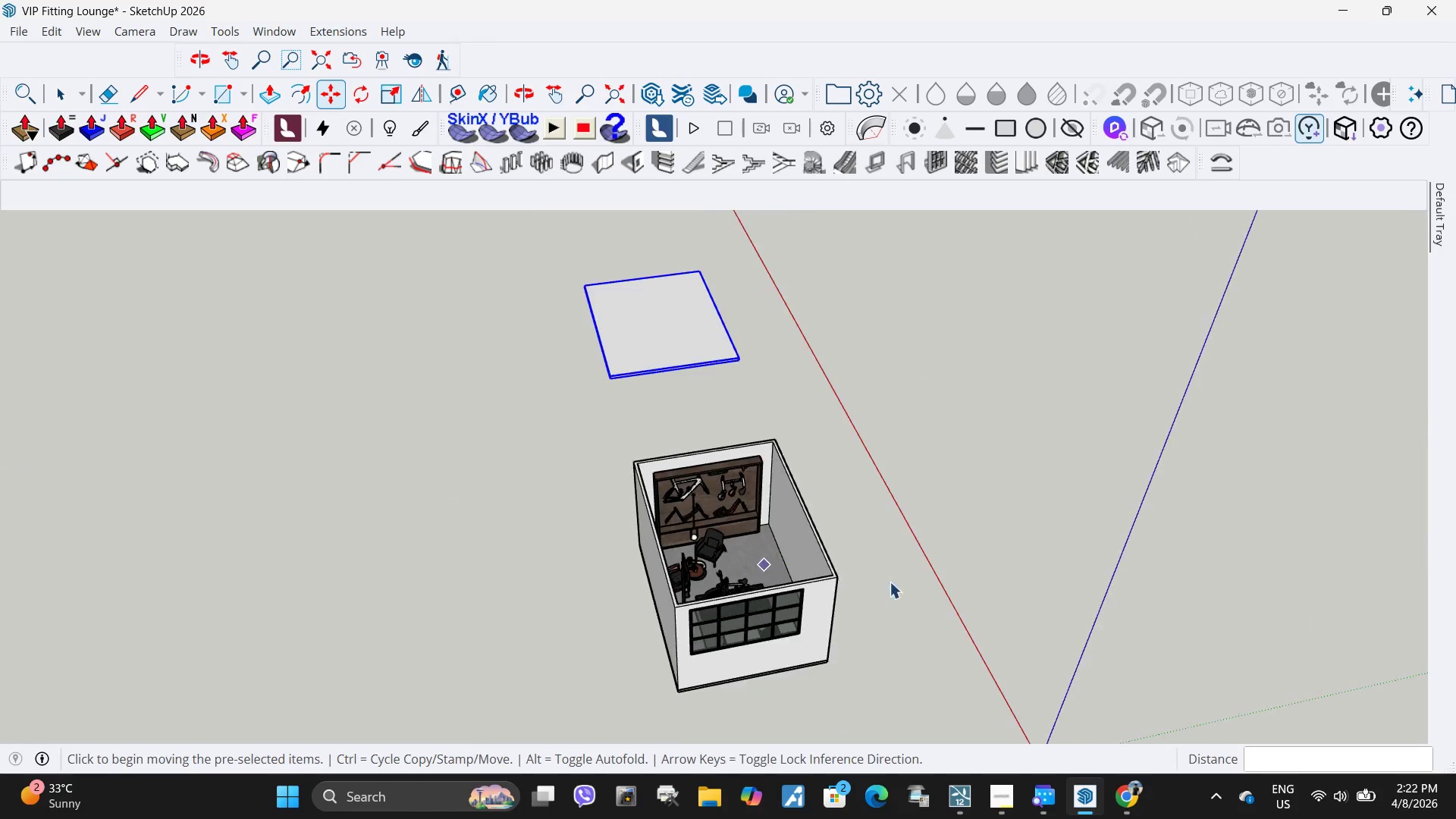 
scroll: coordinate [700, 466], scroll_direction: up, amount: 11.0
 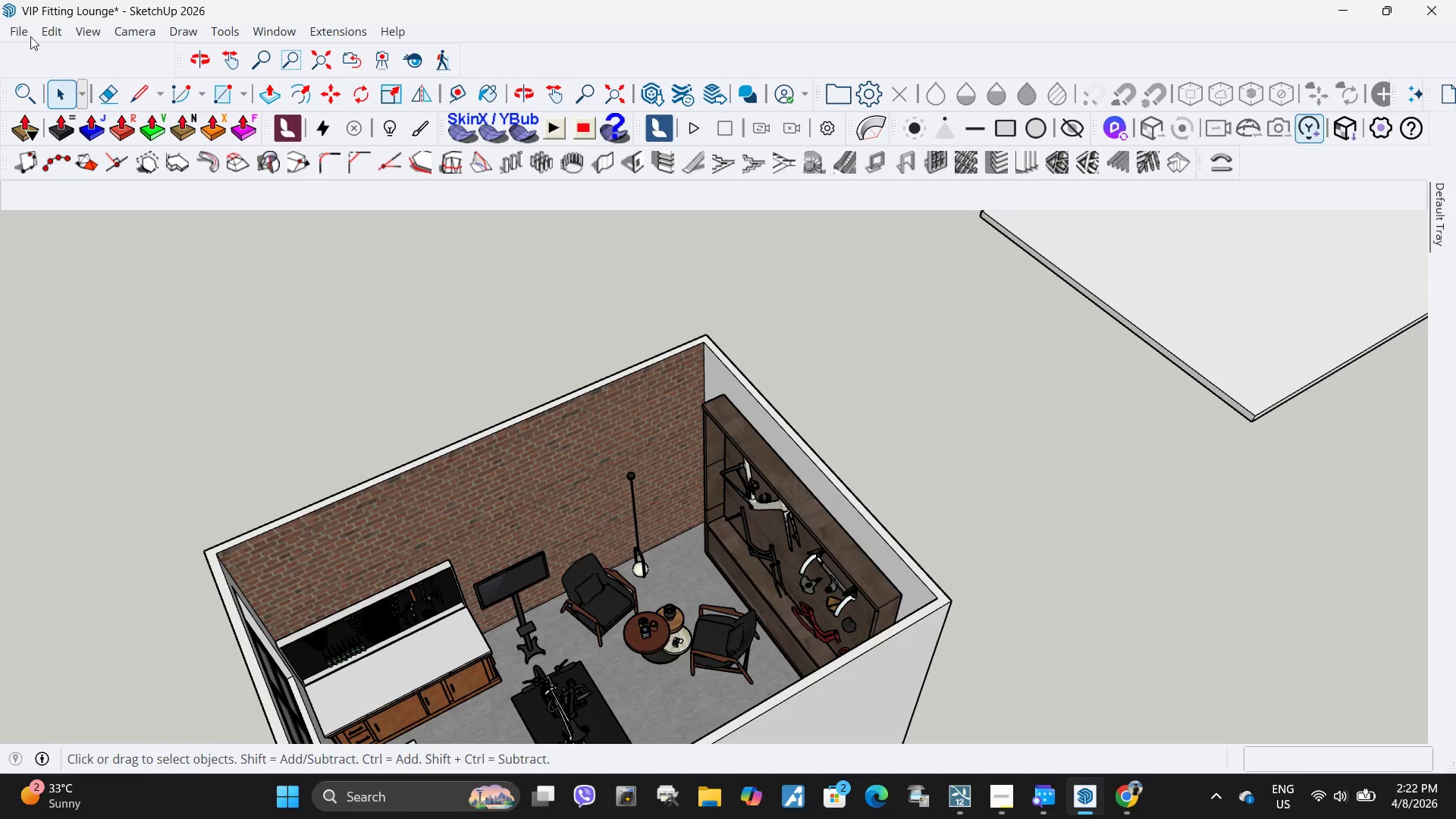 
left_click([18, 36])
 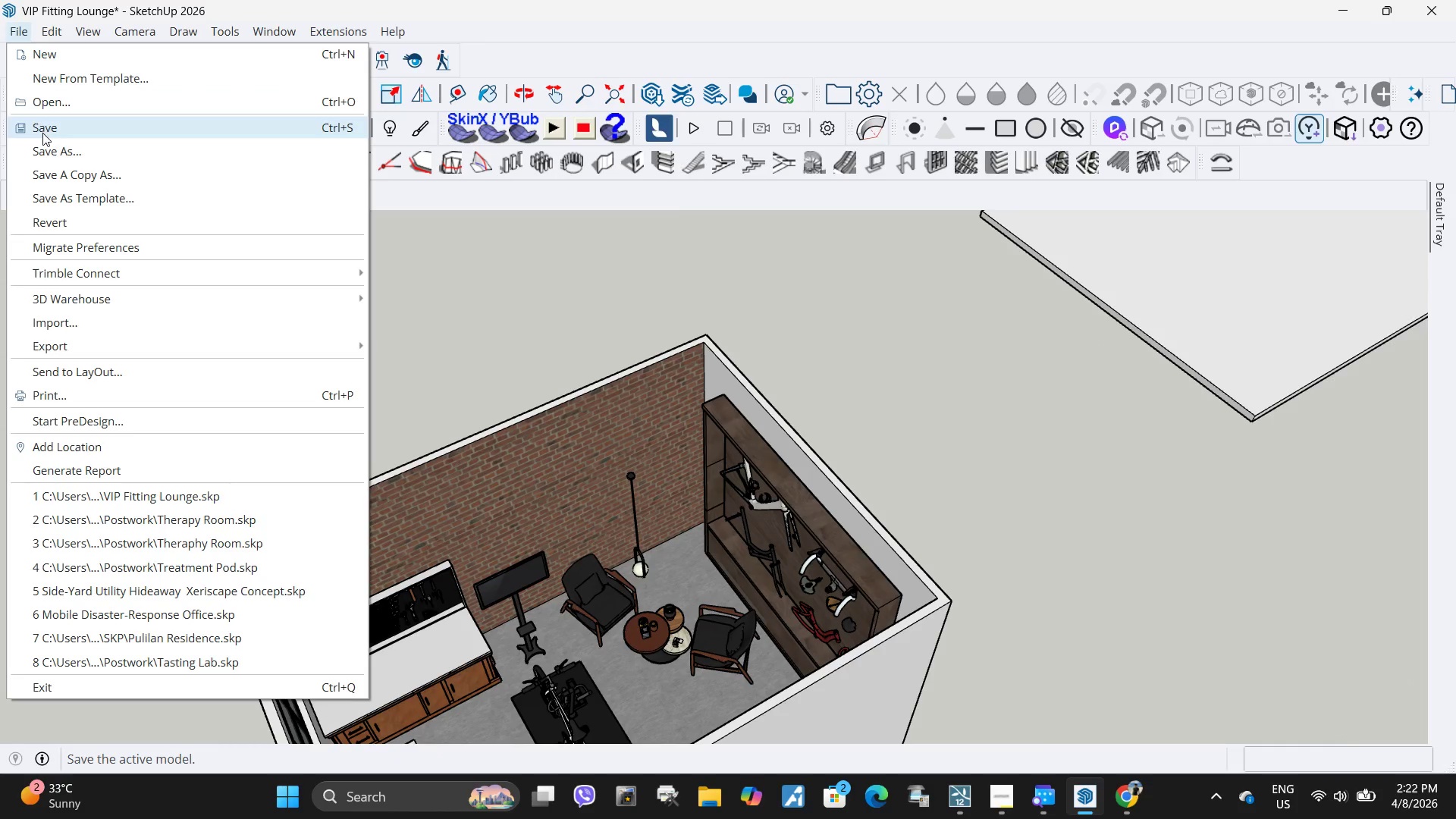 
left_click([42, 133])
 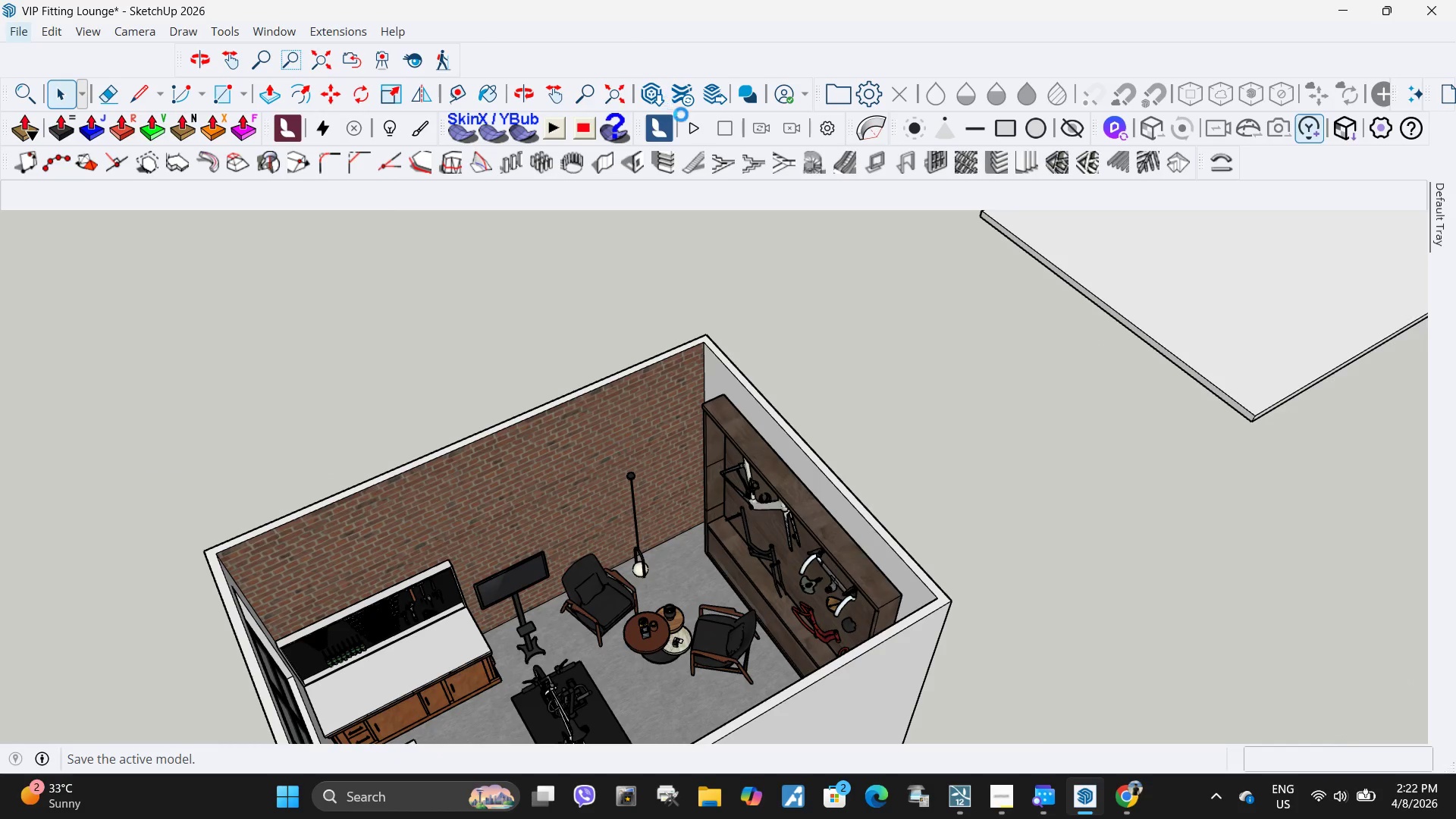 
left_click([1124, 795])
 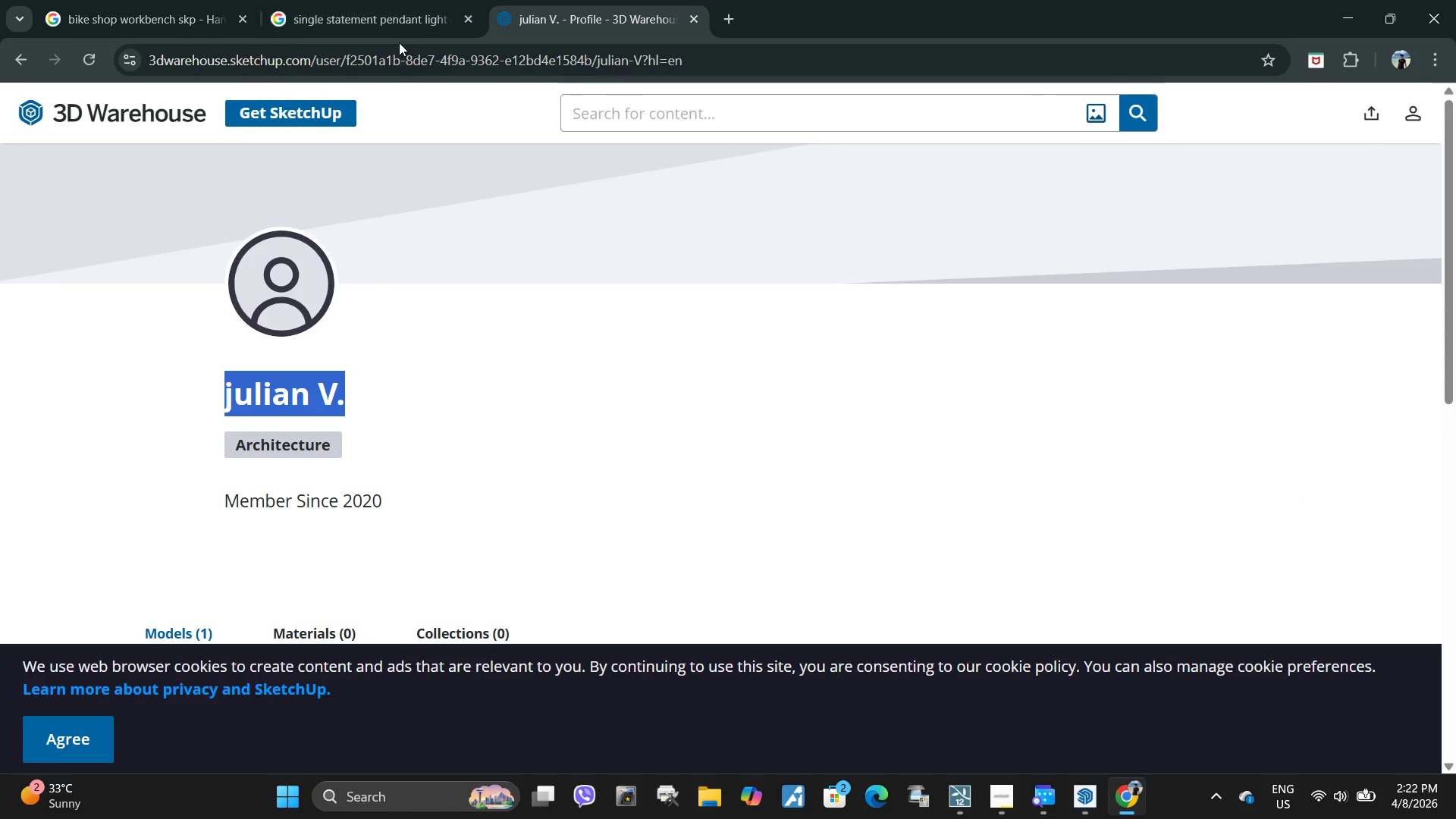 
double_click([395, 53])
 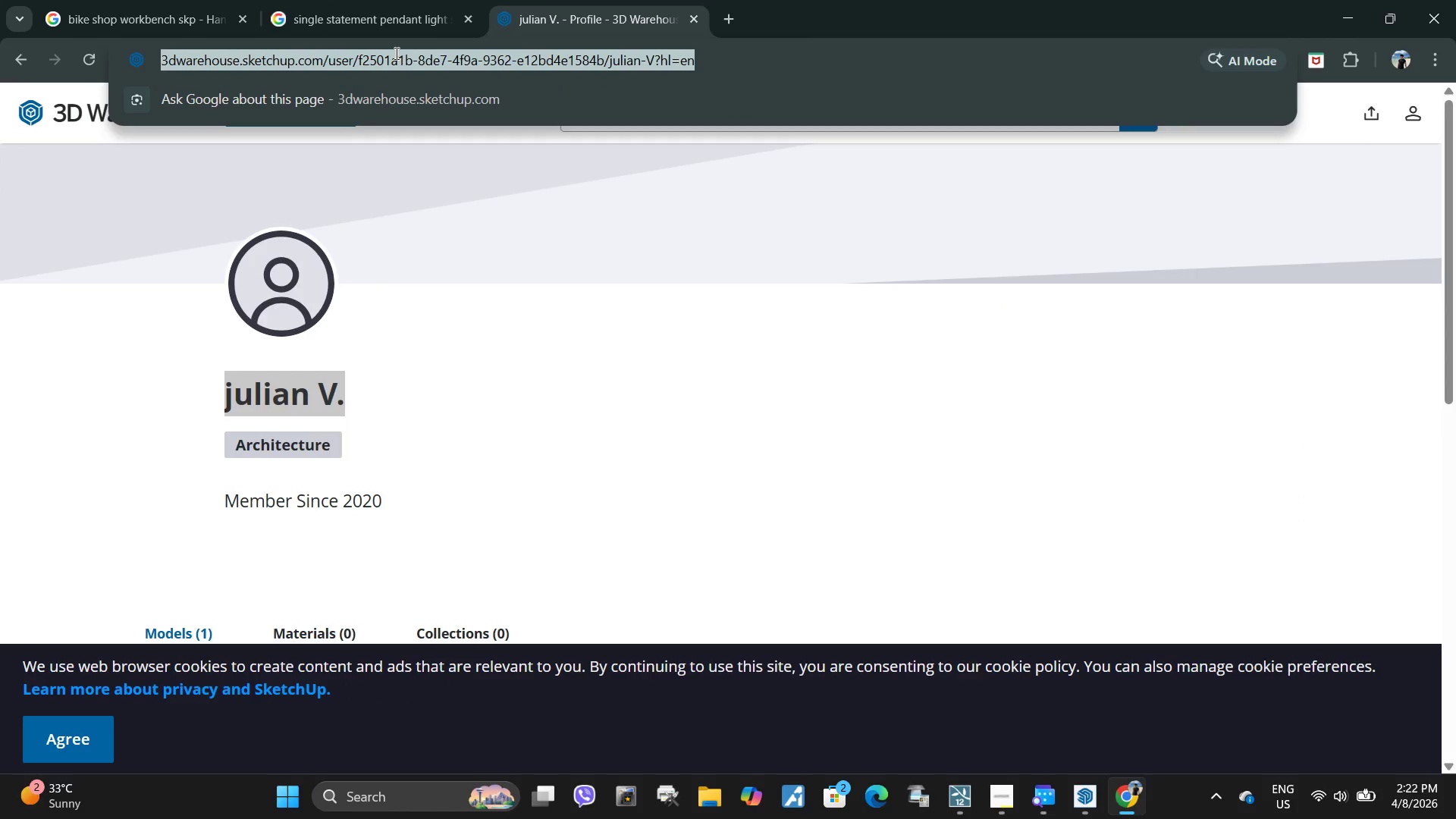 
type(industrial door skp)
 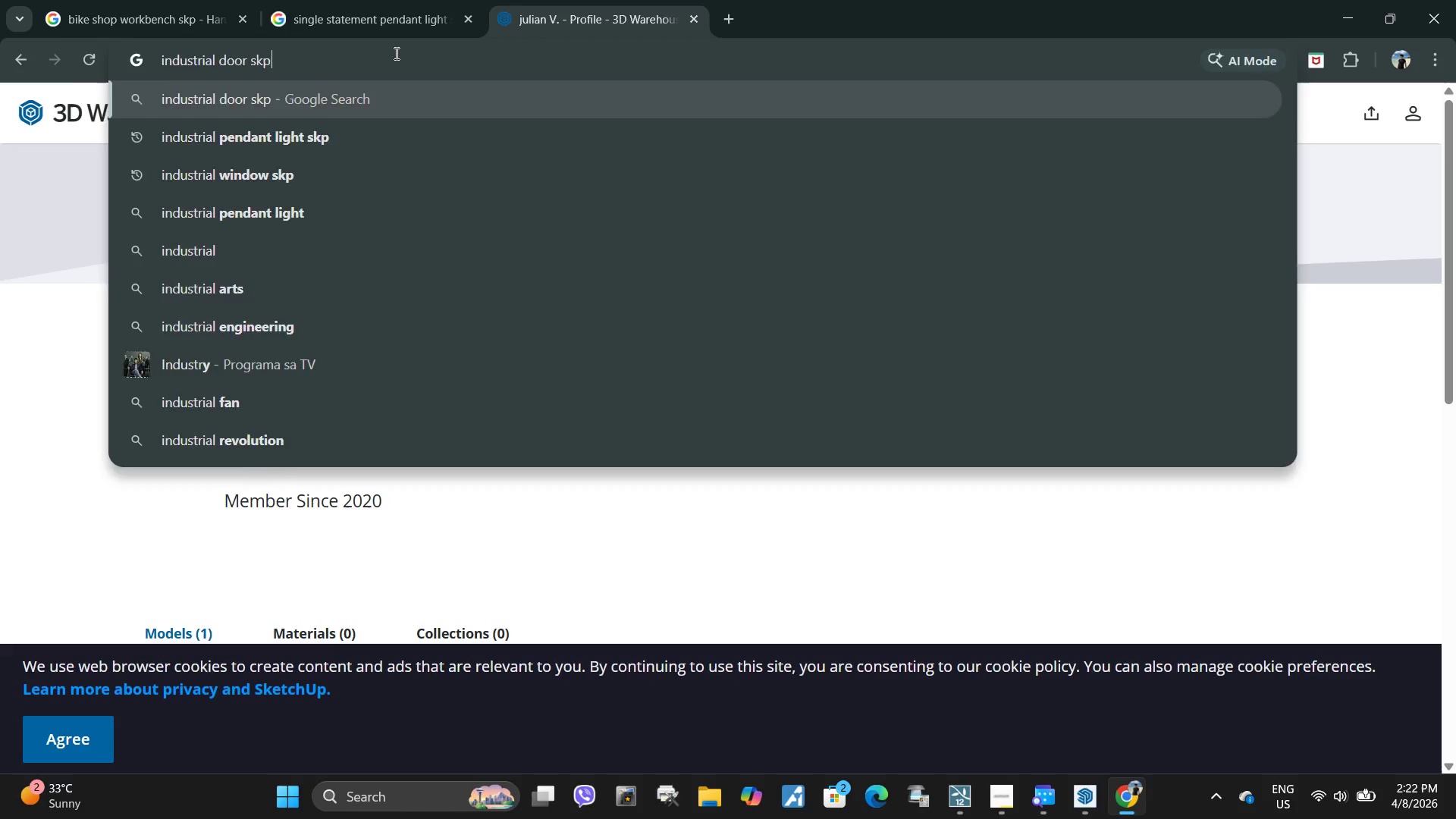 
key(Enter)
 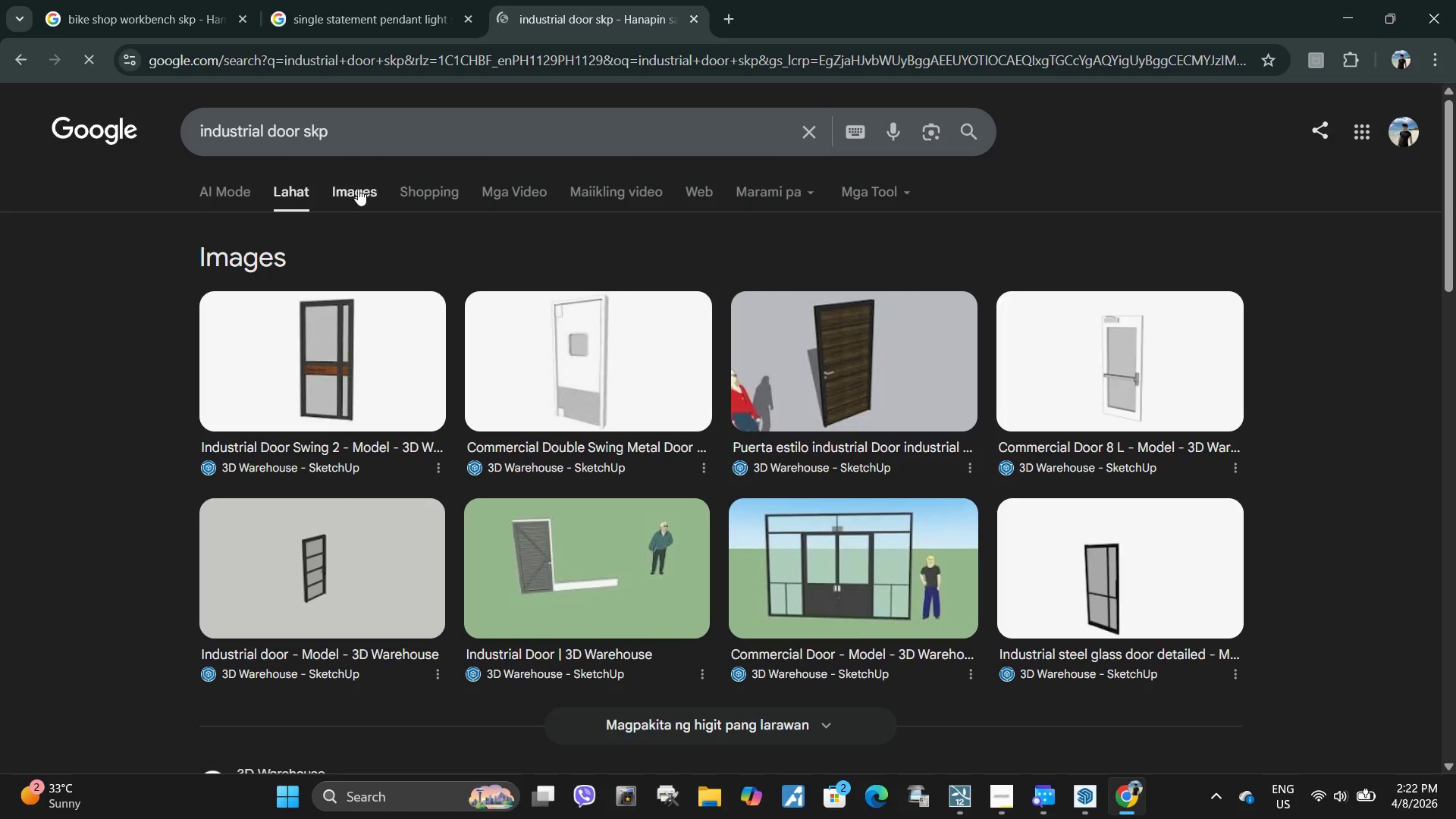 
left_click([355, 192])
 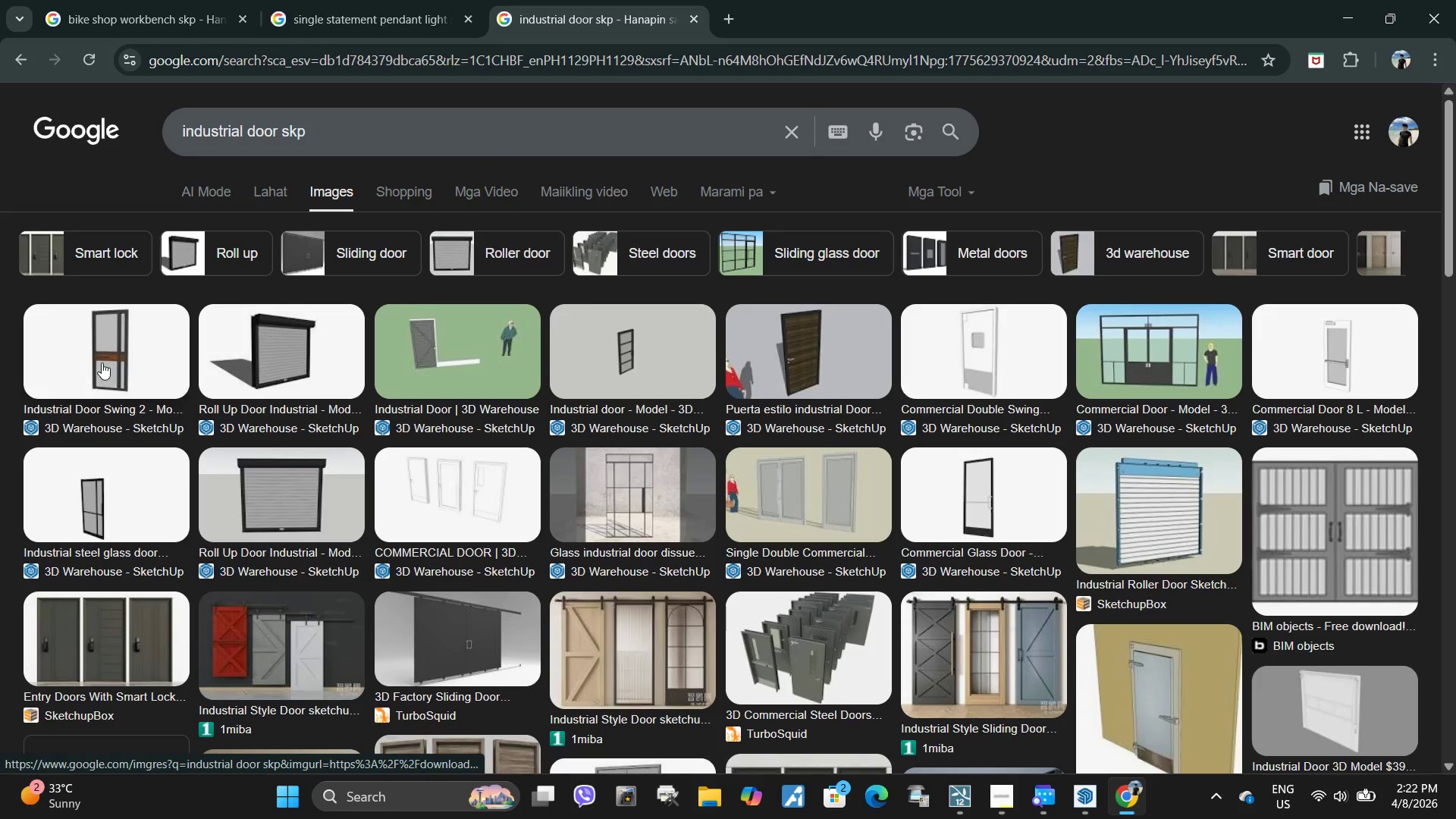 
left_click([102, 362])
 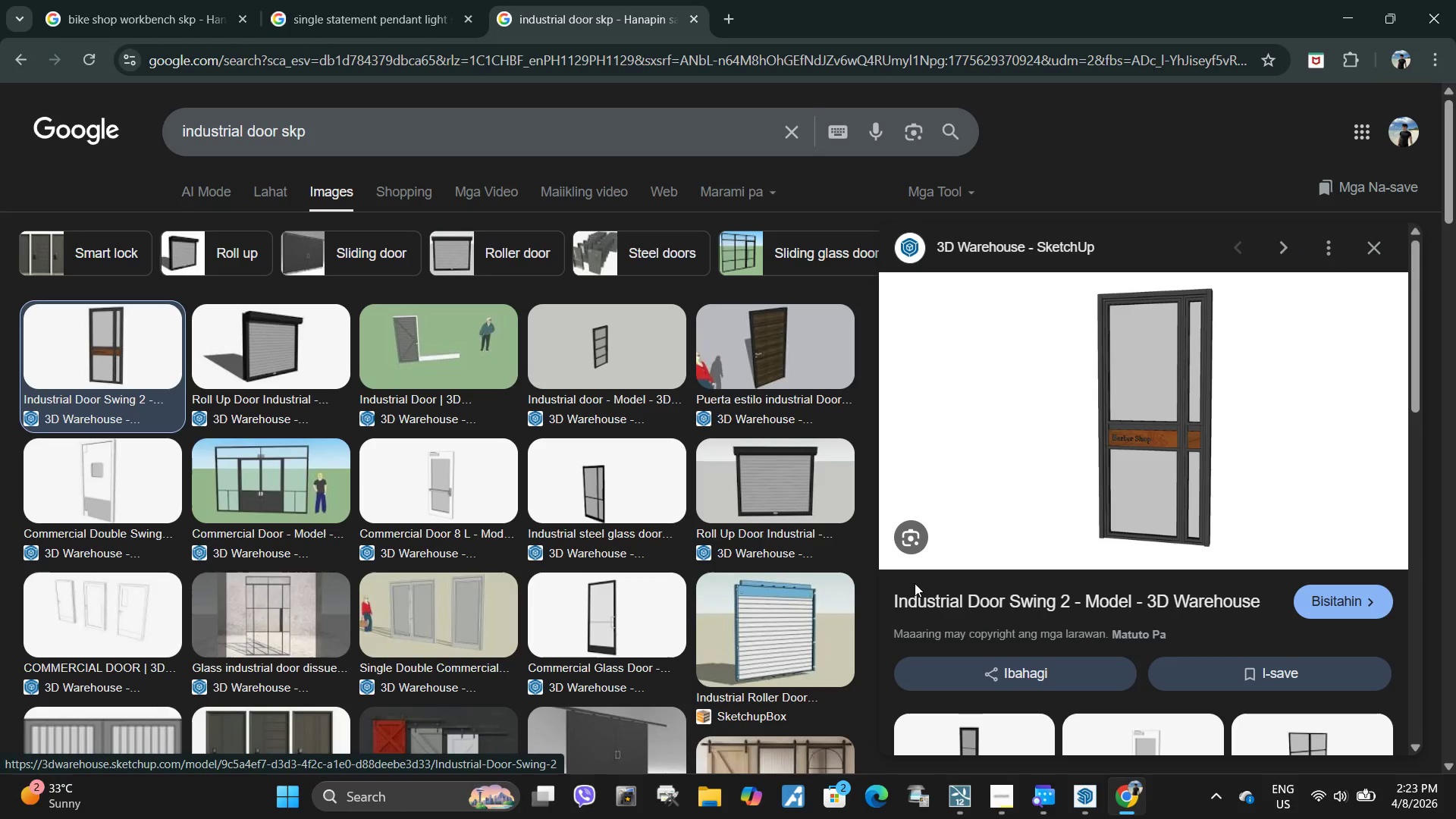 
scroll: coordinate [970, 549], scroll_direction: down, amount: 3.0
 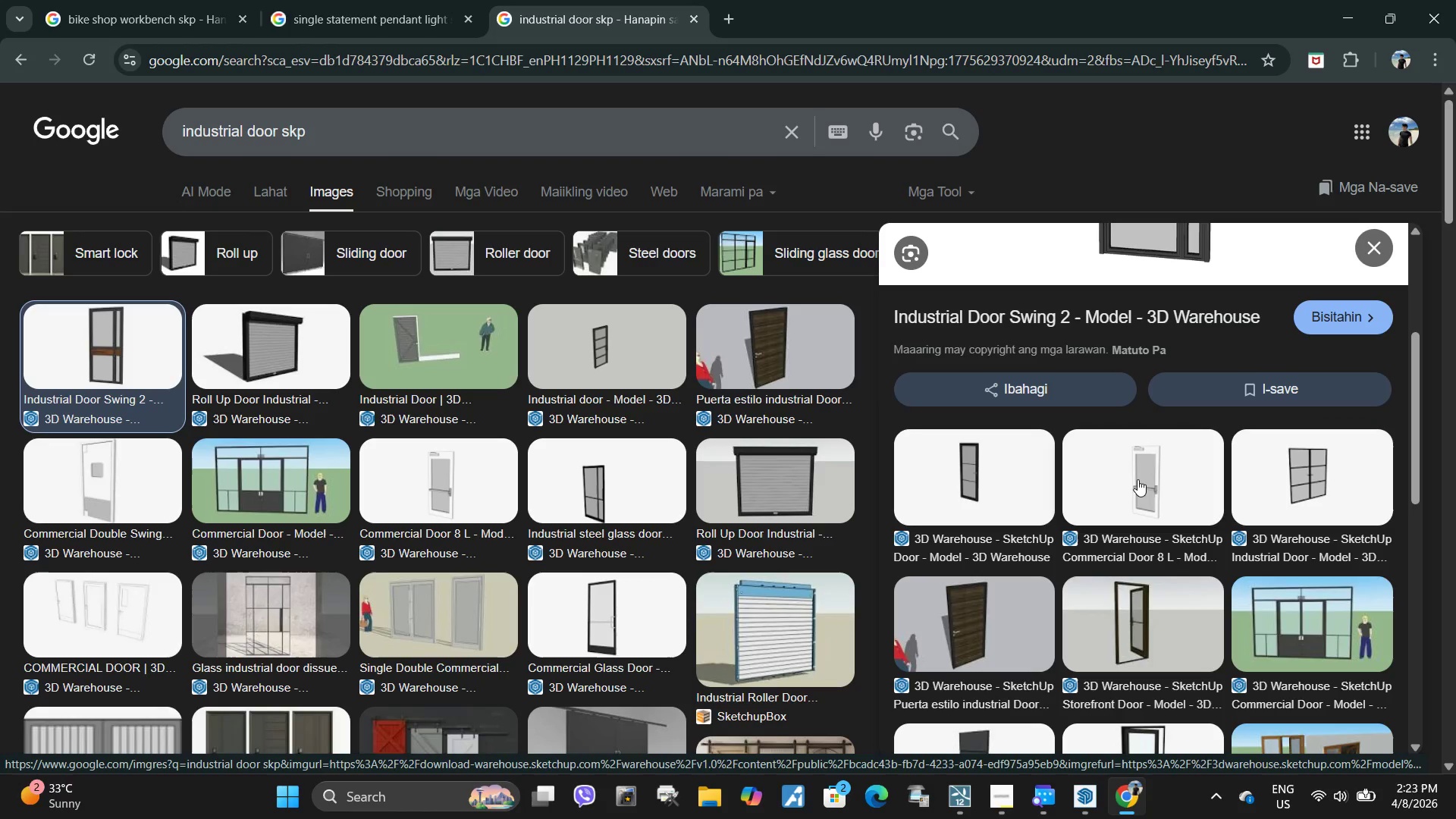 
scroll: coordinate [1199, 563], scroll_direction: none, amount: 0.0
 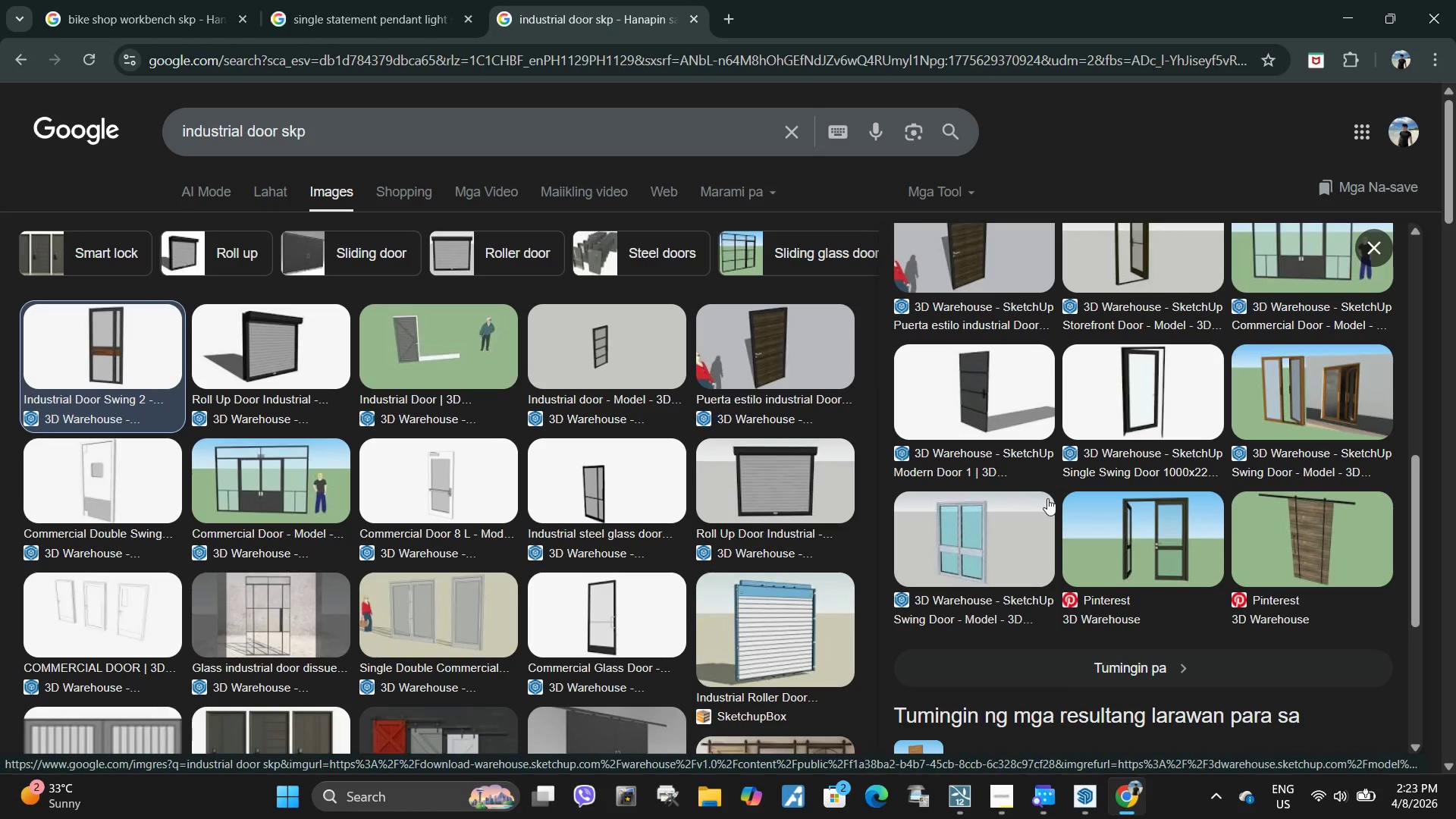 
scroll: coordinate [1056, 500], scroll_direction: up, amount: 9.0
 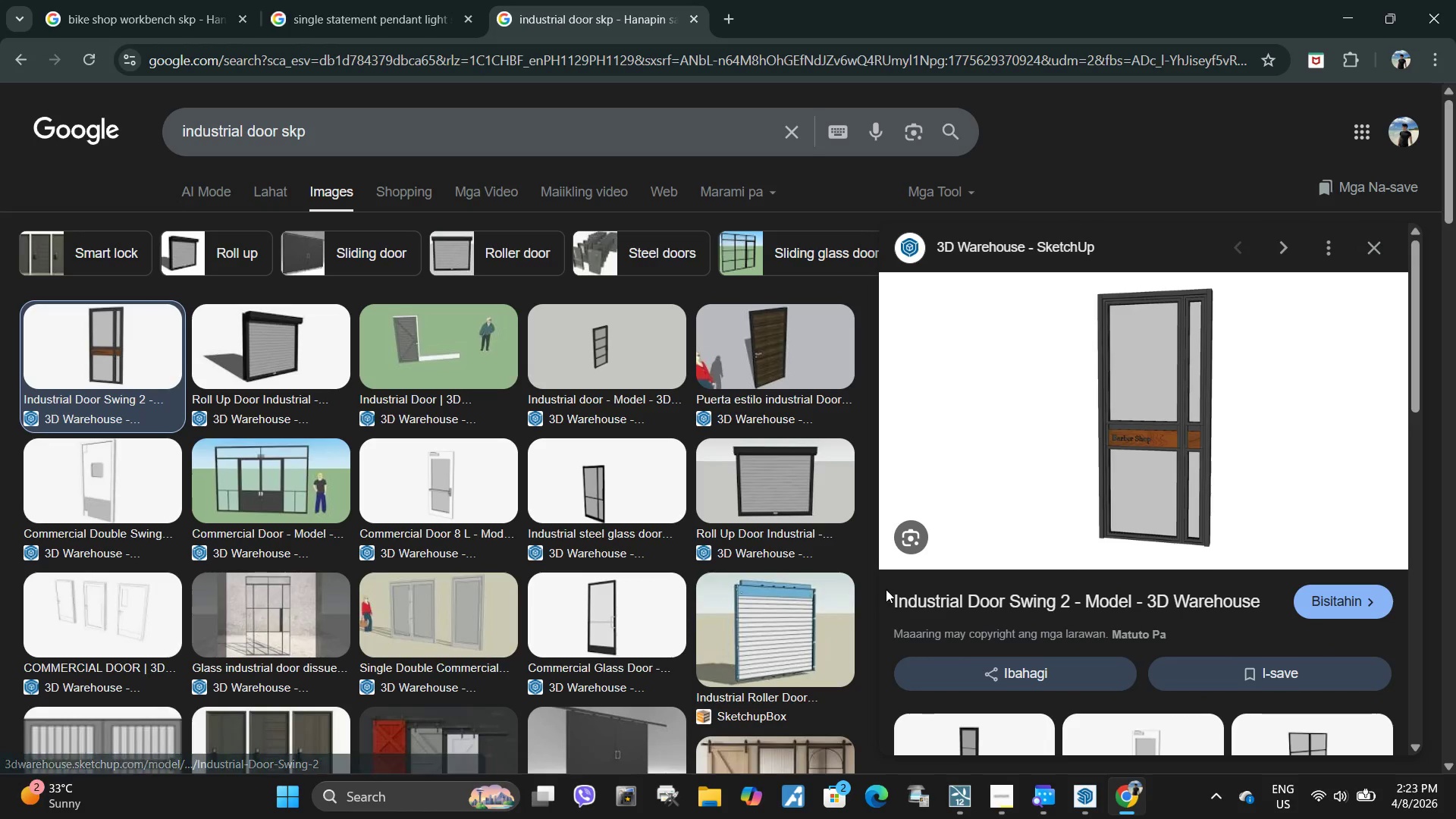 
left_click_drag(start_coordinate=[886, 589], to_coordinate=[1075, 592])
 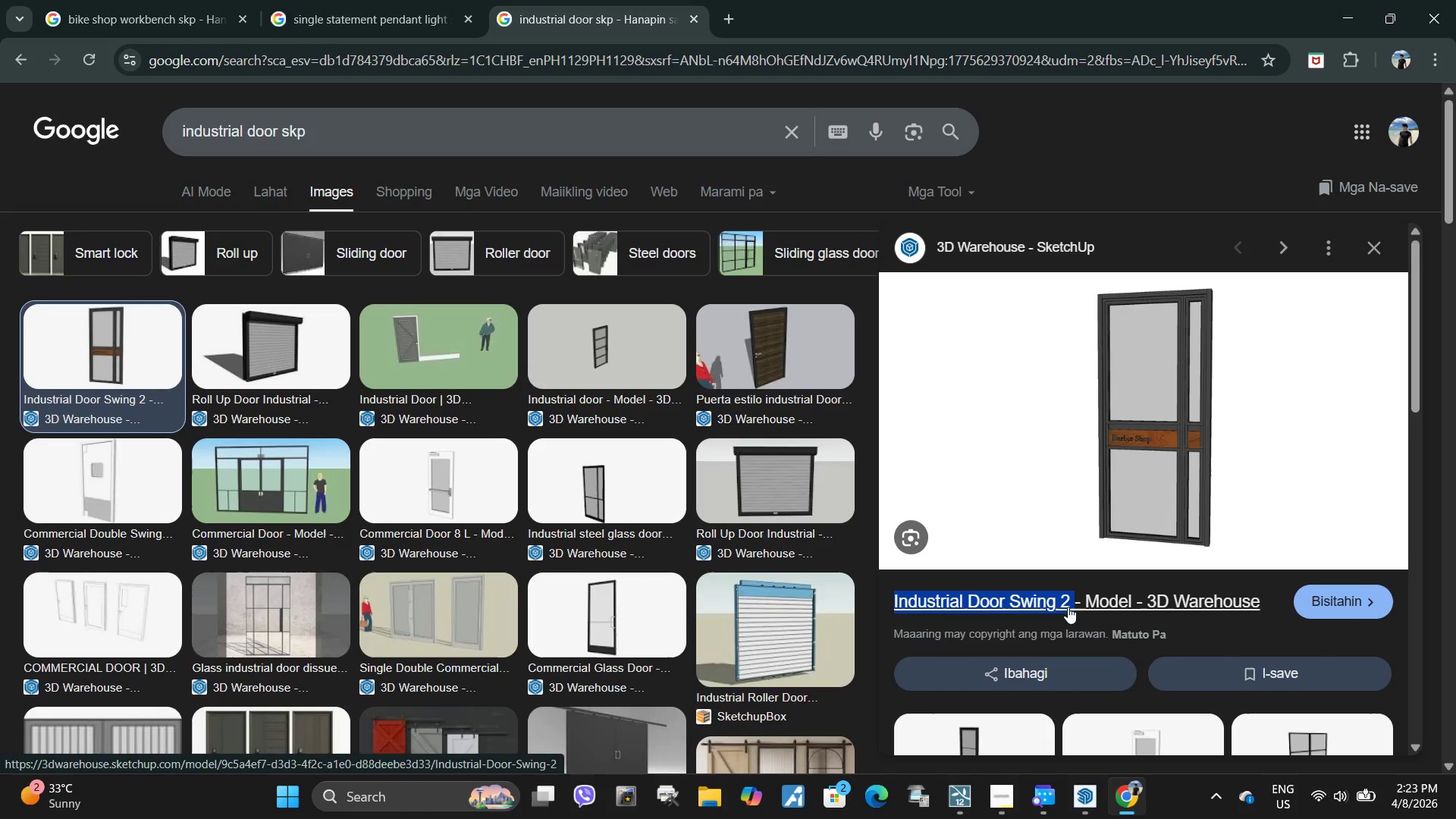 
key(Control+ControlLeft)
 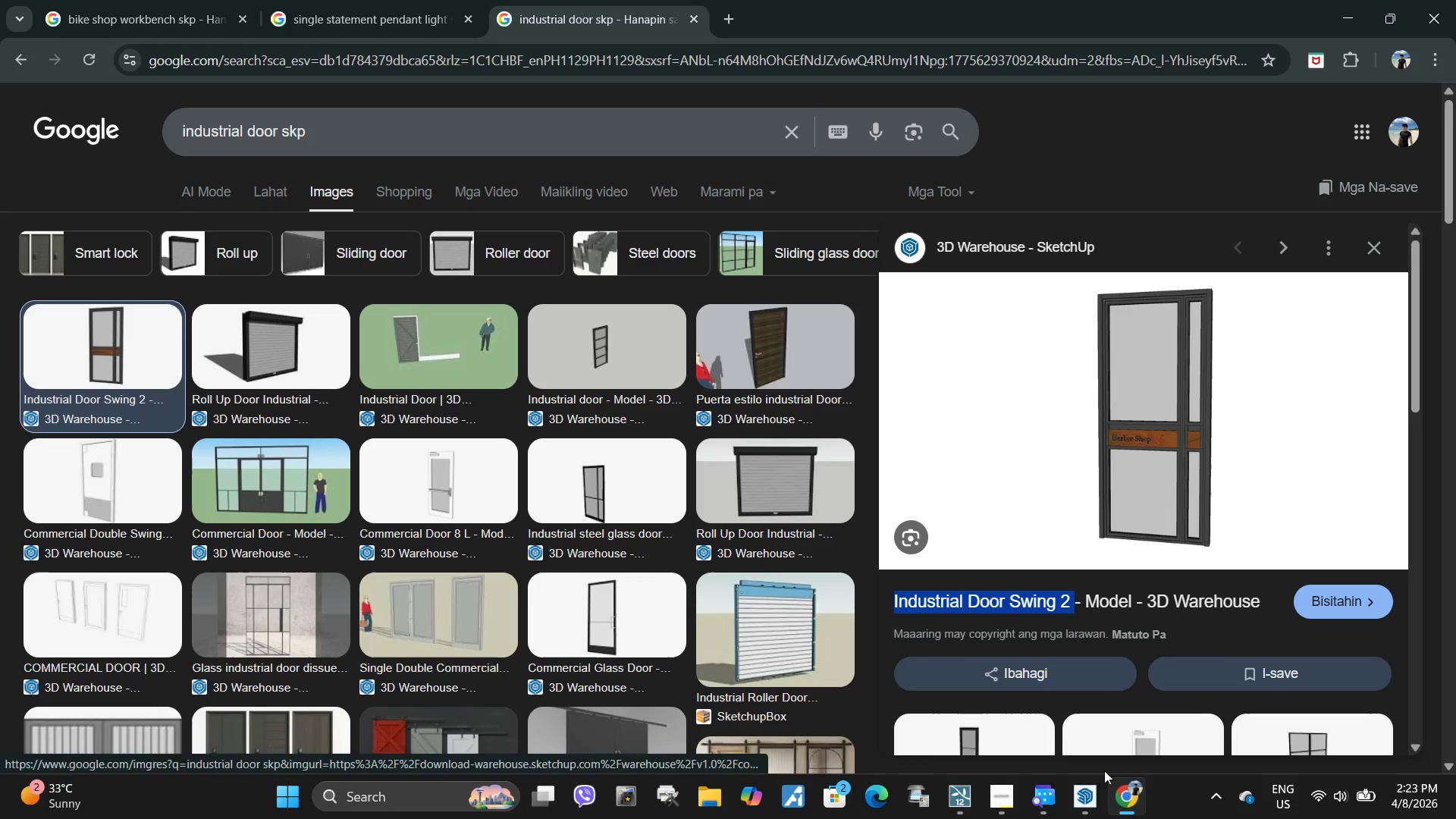 
key(Control+C)
 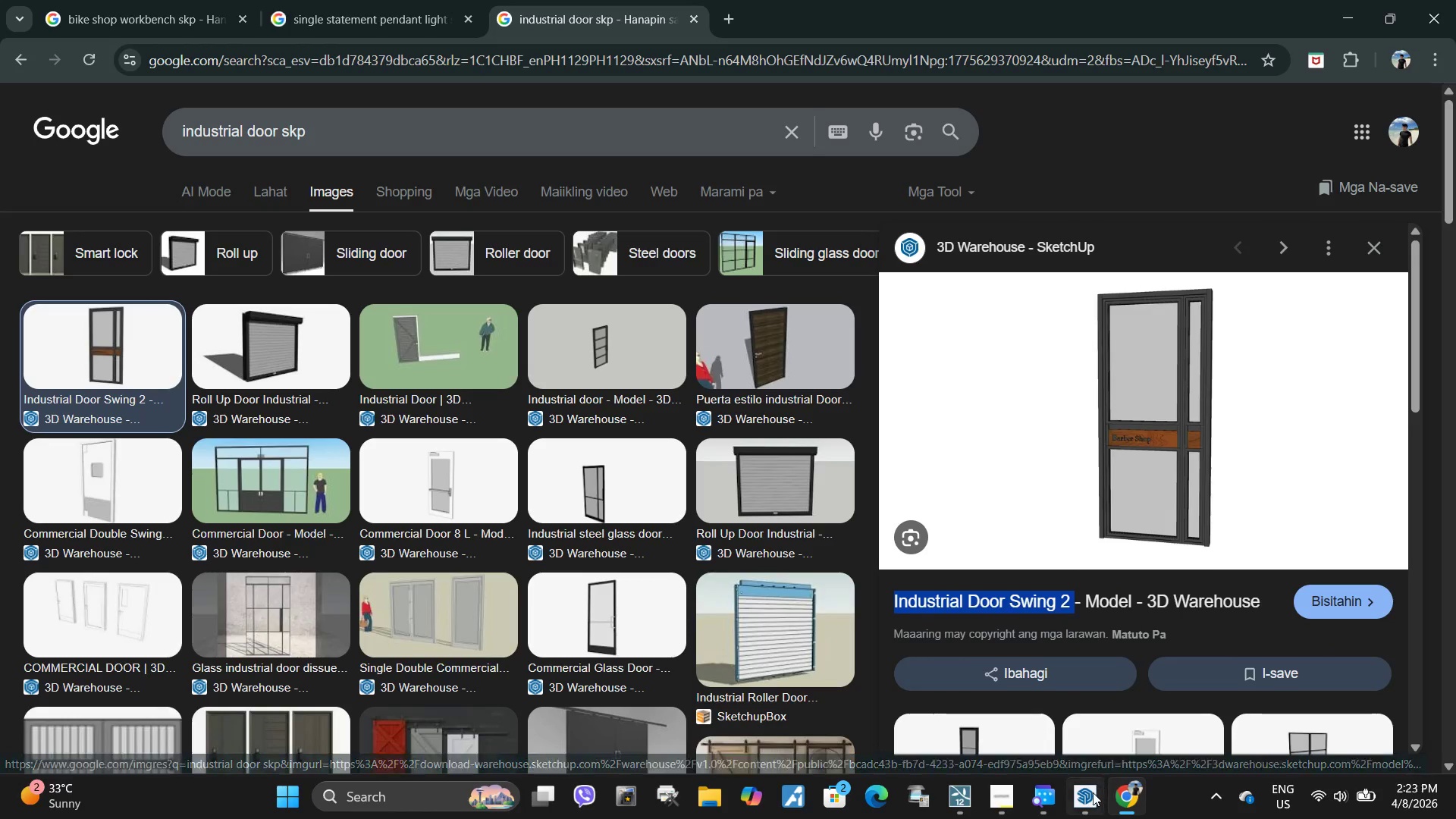 
left_click([1093, 792])
 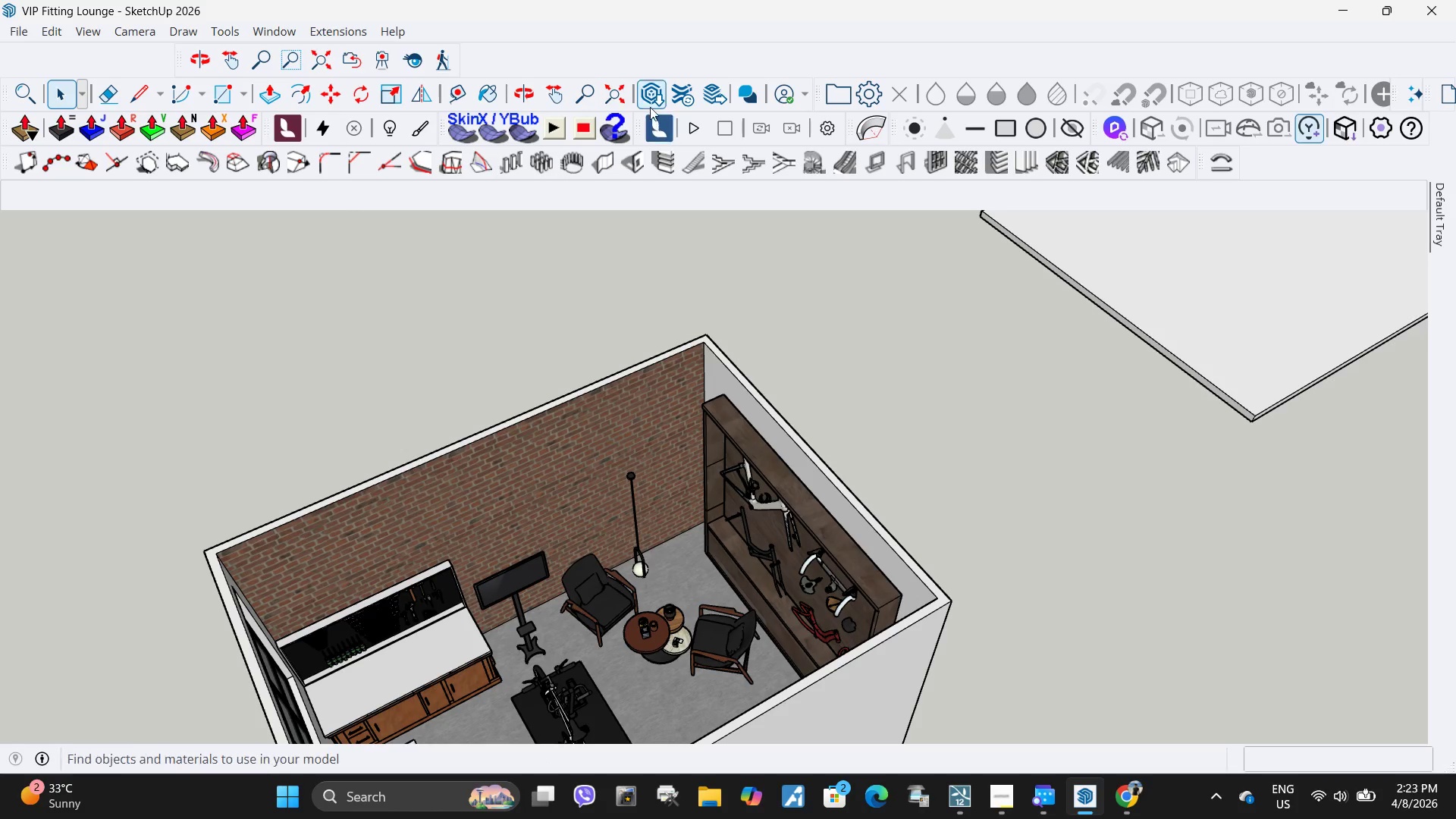 
left_click([653, 99])
 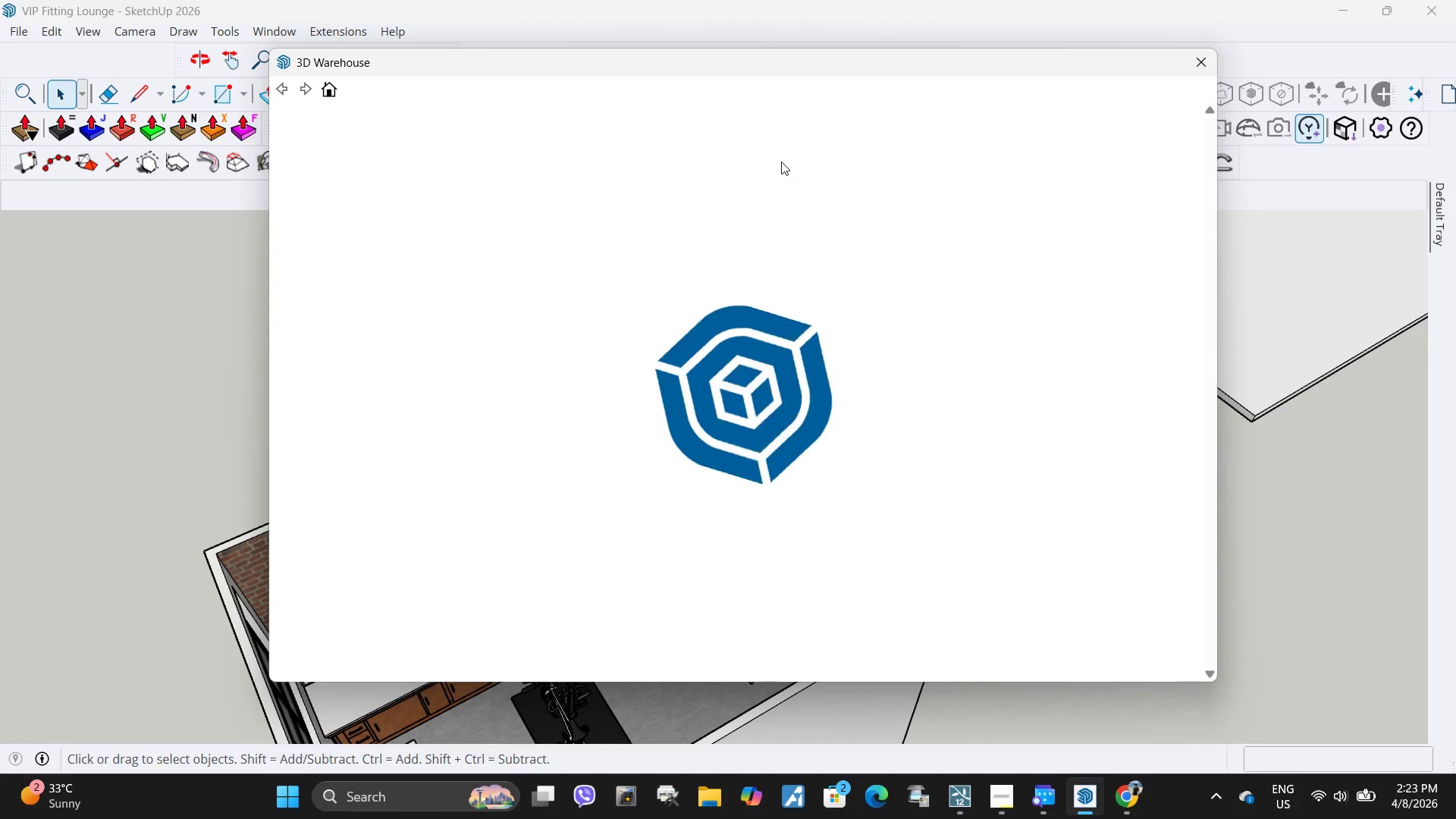 
left_click([730, 125])
 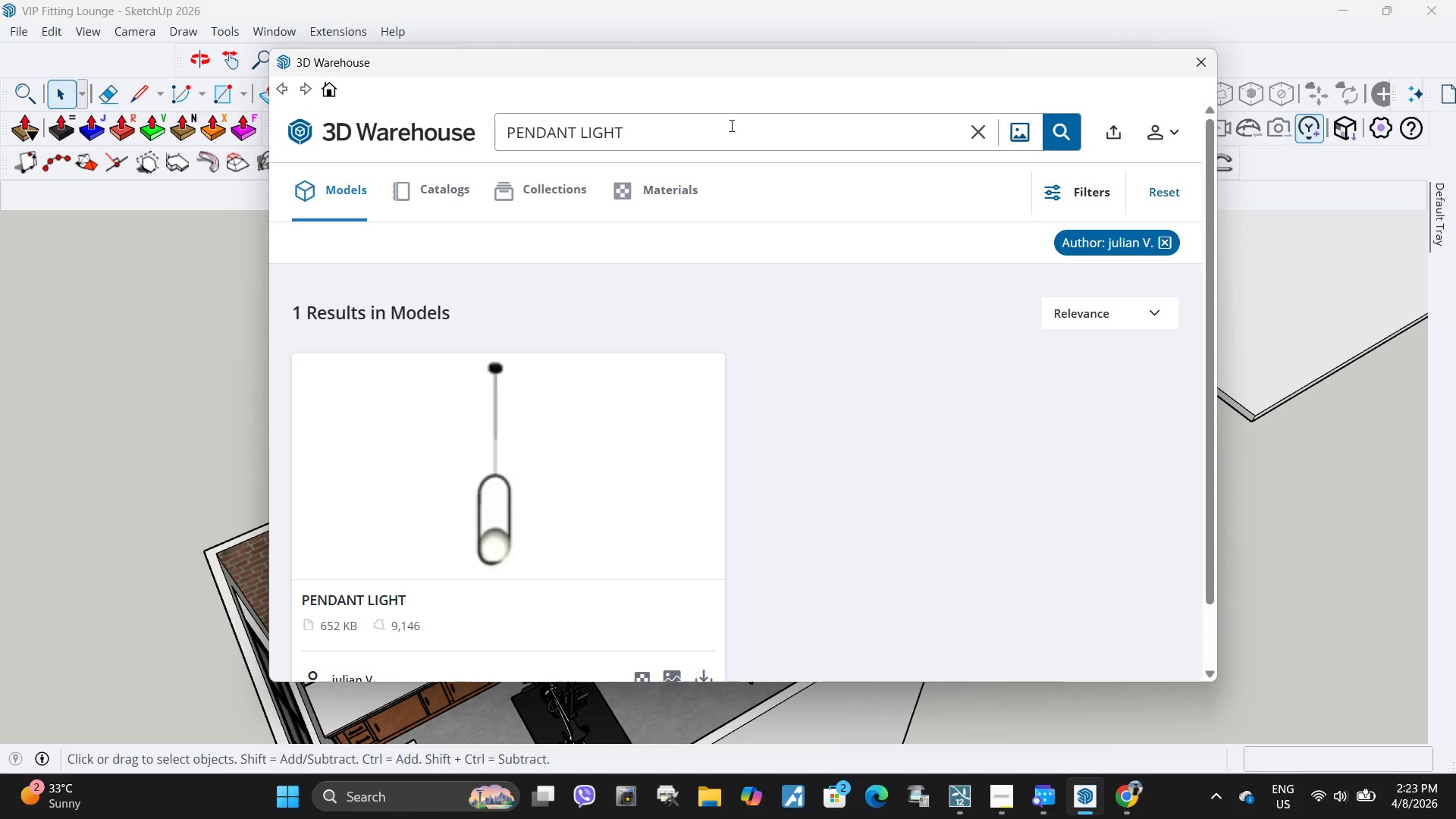 
hold_key(key=Backspace, duration=1.12)
 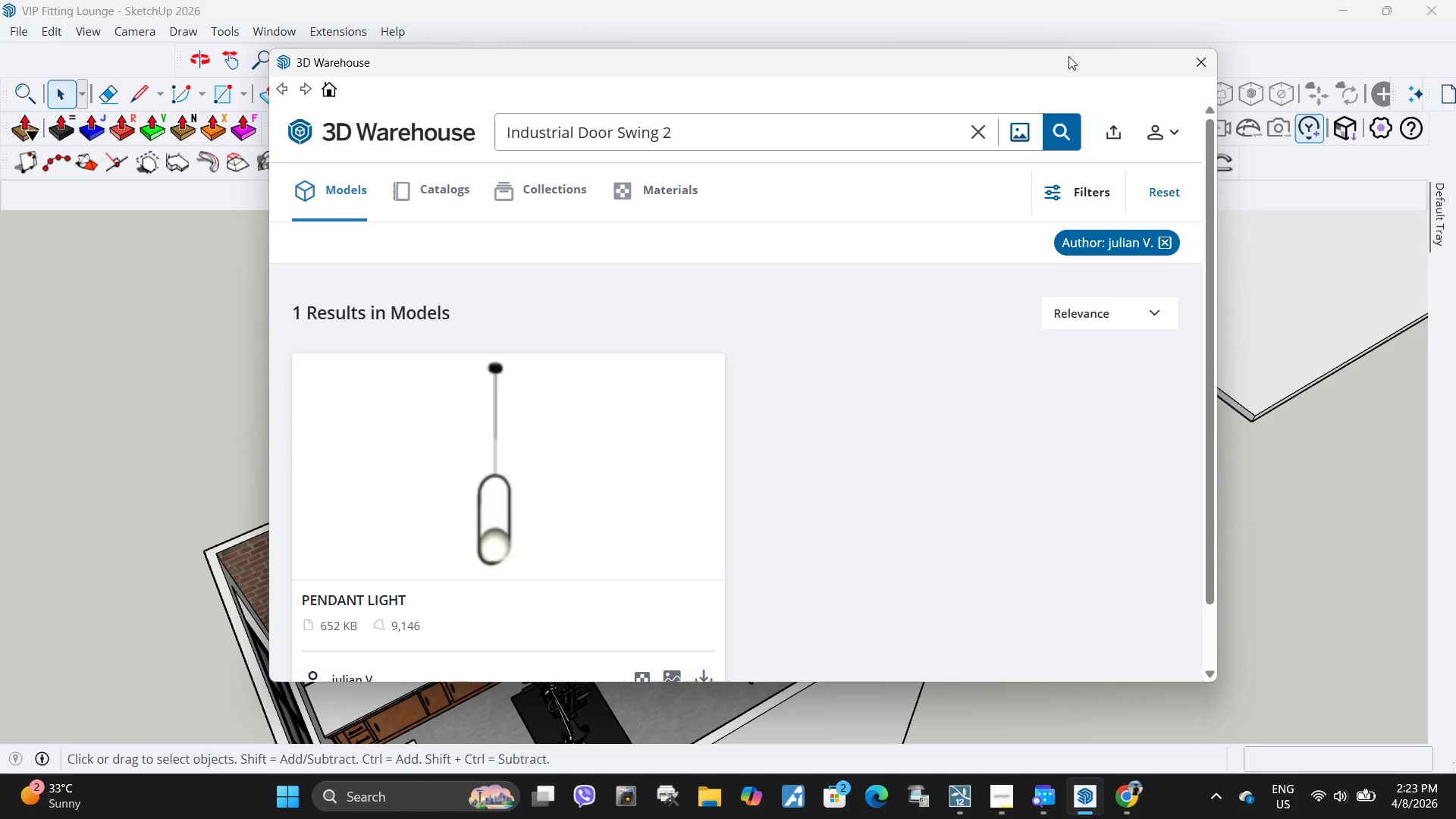 
key(Control+ControlLeft)
 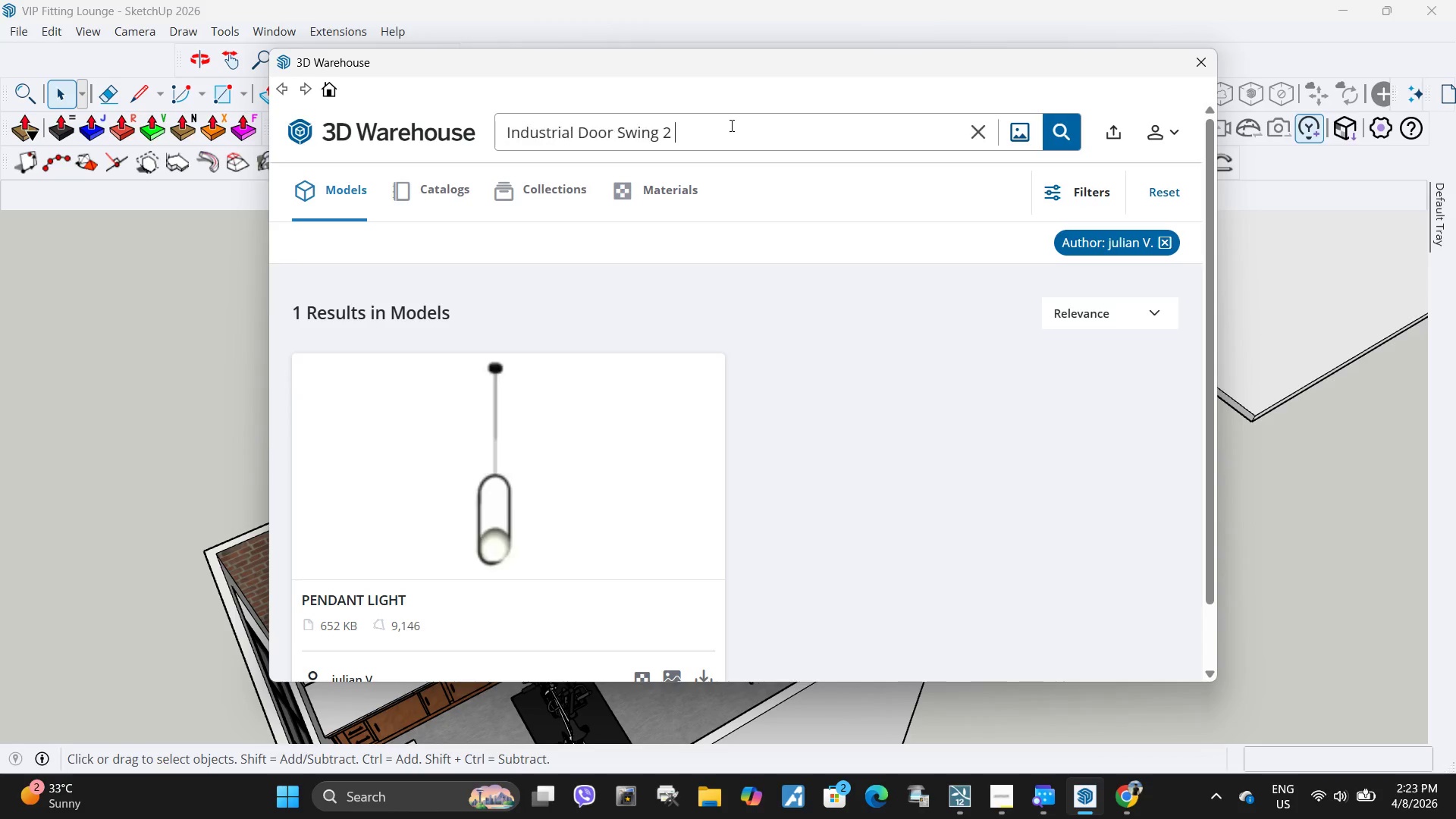 
key(Control+V)
 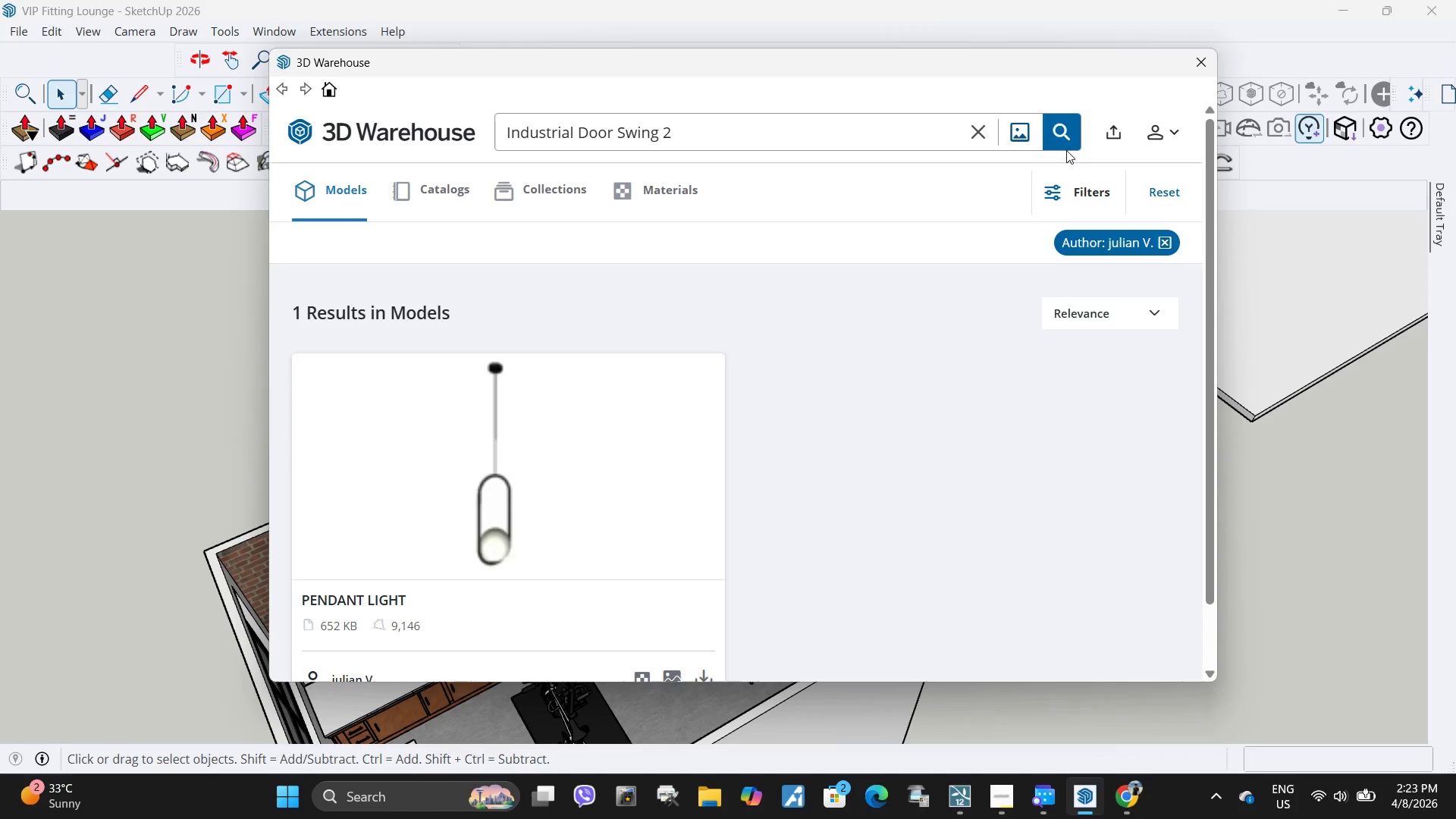 
double_click([1064, 143])
 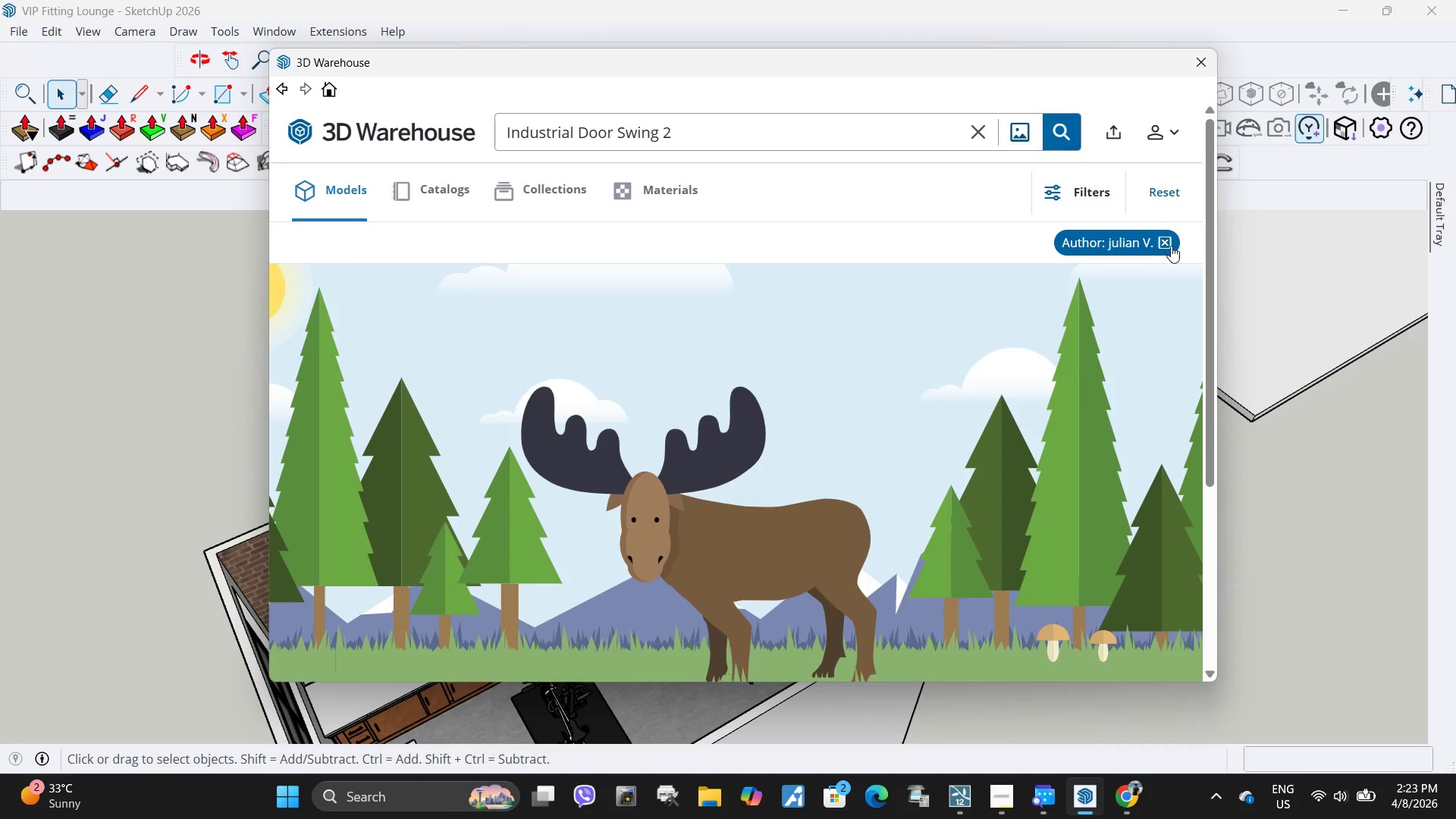 
left_click([1169, 245])
 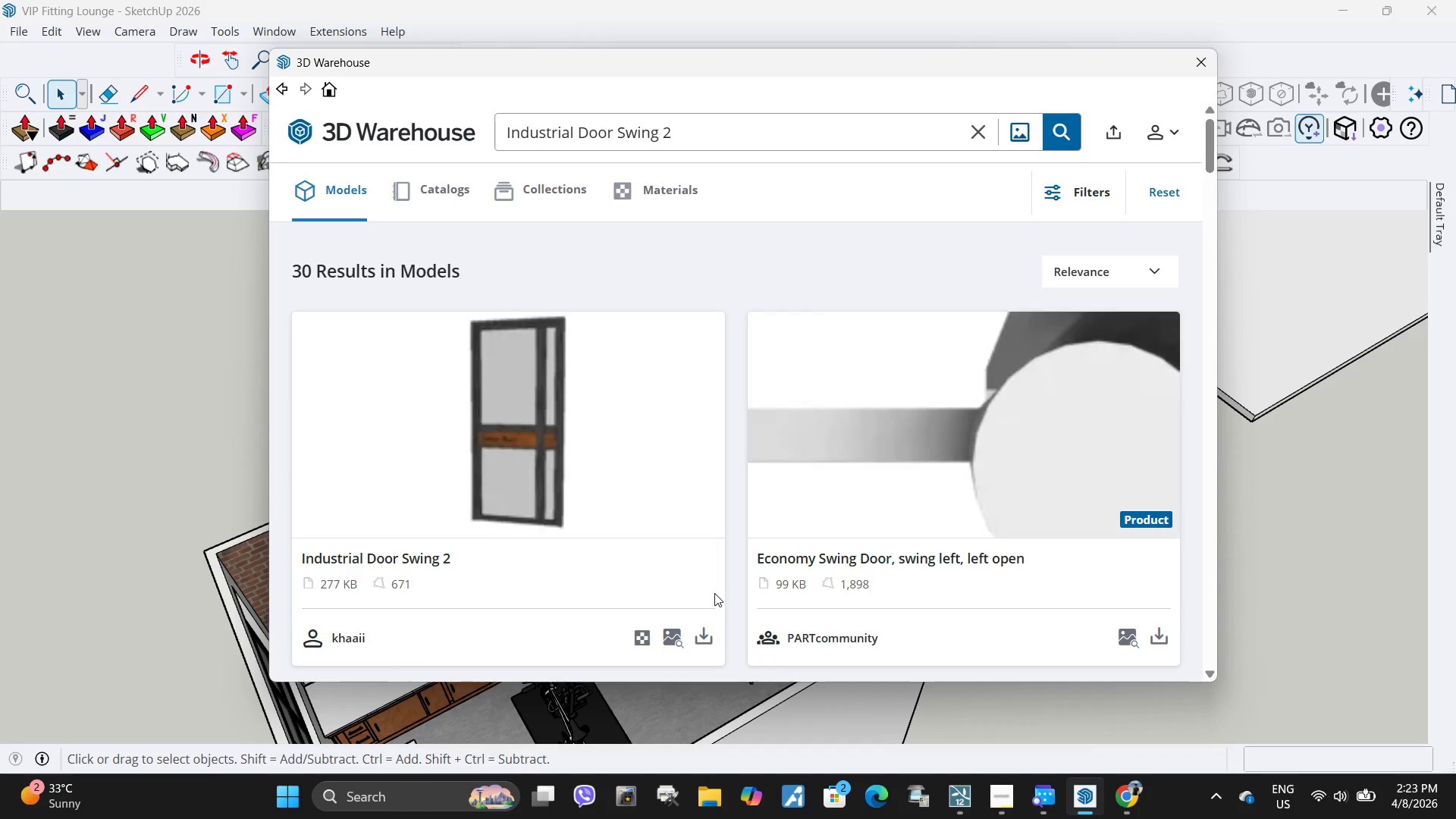 
left_click([704, 635])
 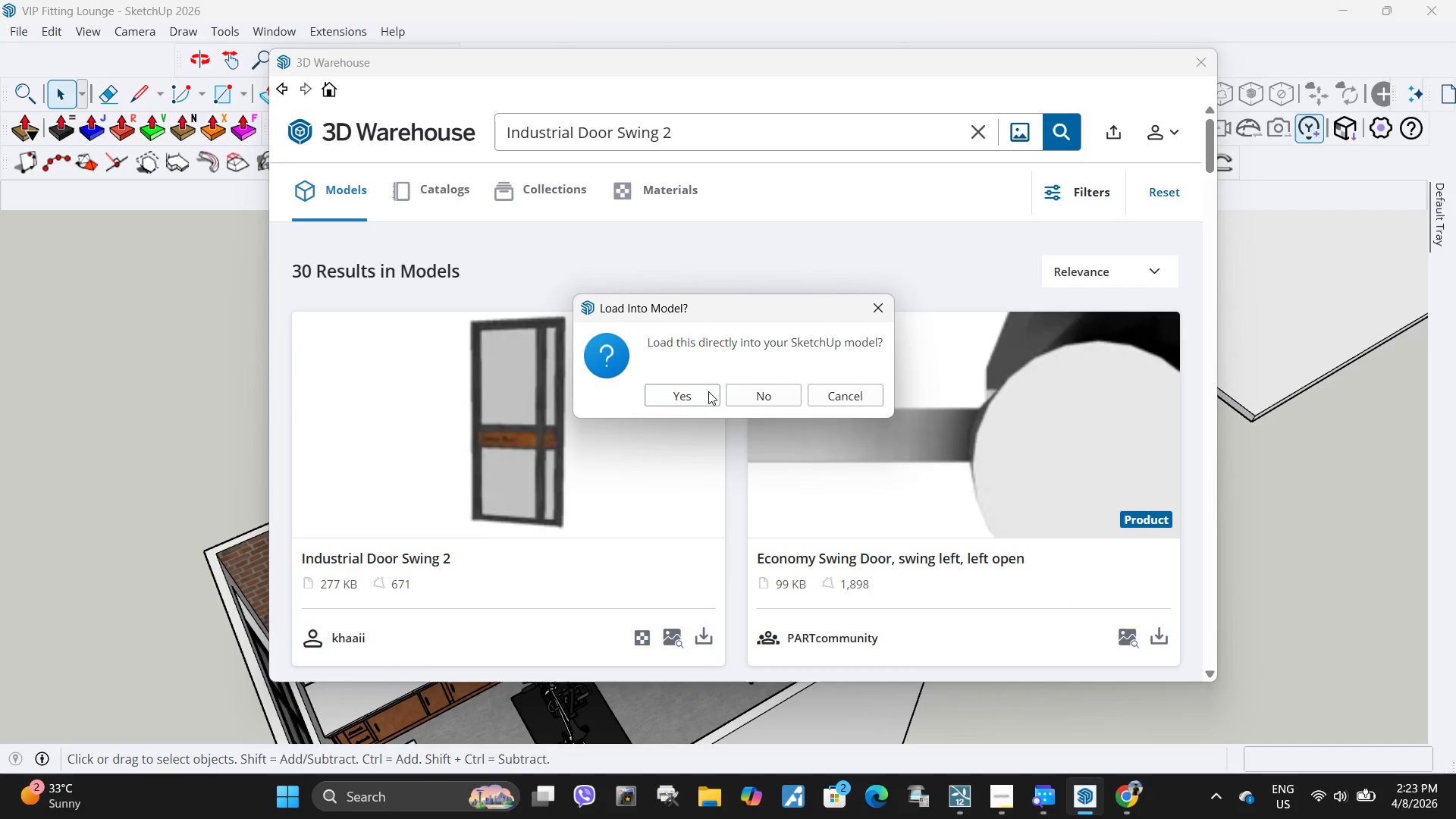 
left_click([704, 392])
 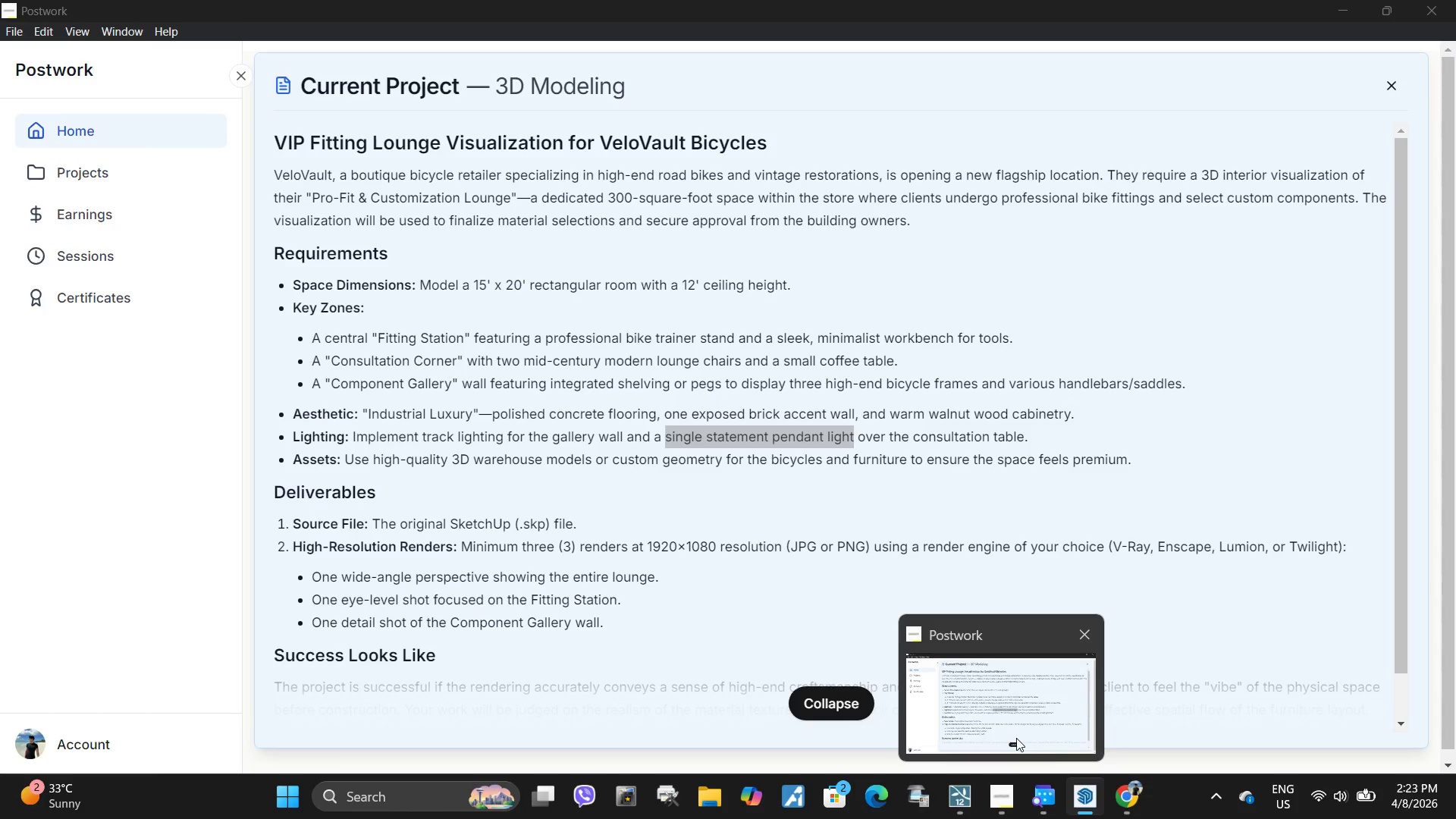 
wait(13.48)
 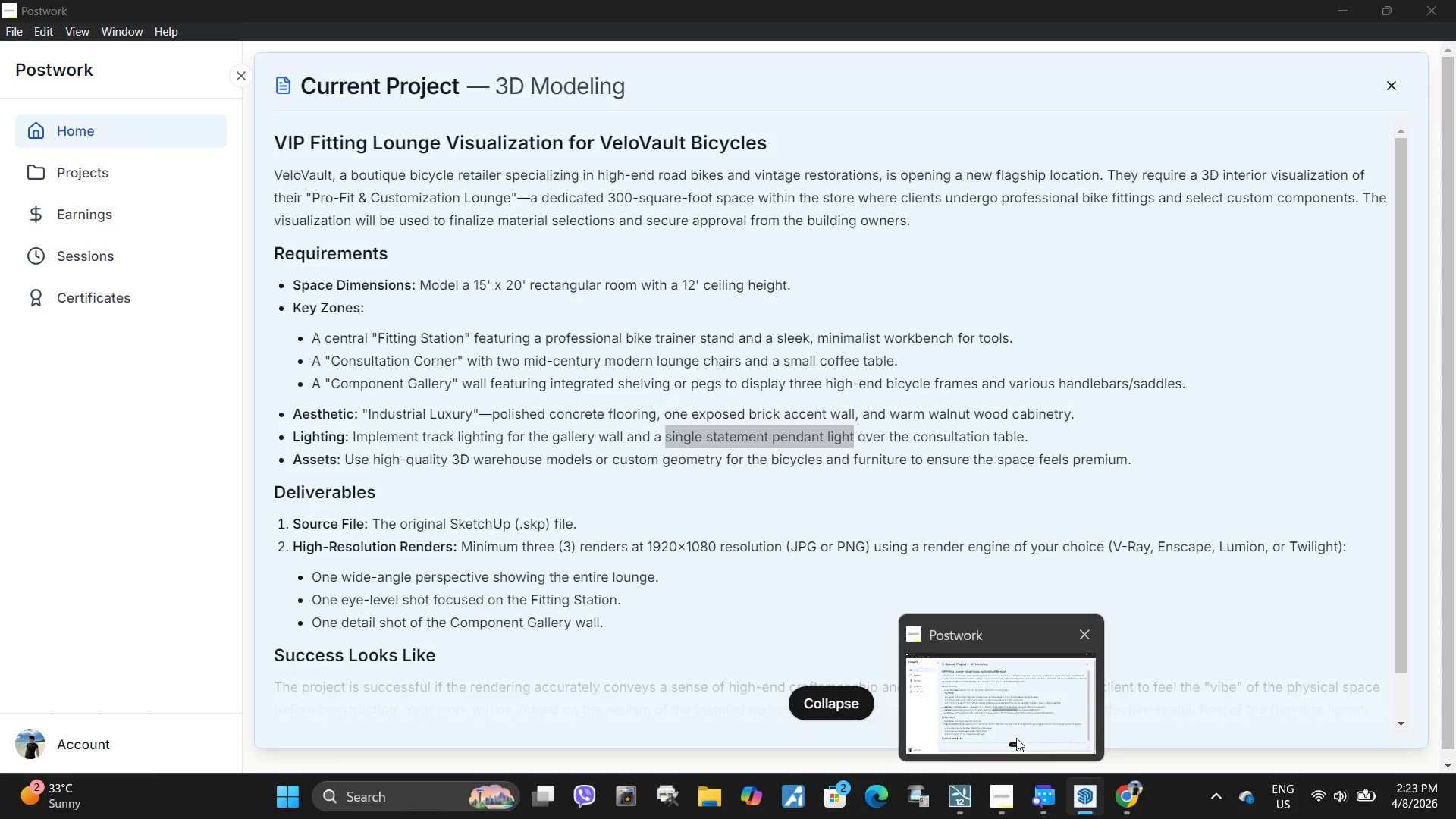 
scroll: coordinate [880, 377], scroll_direction: down, amount: 9.0
 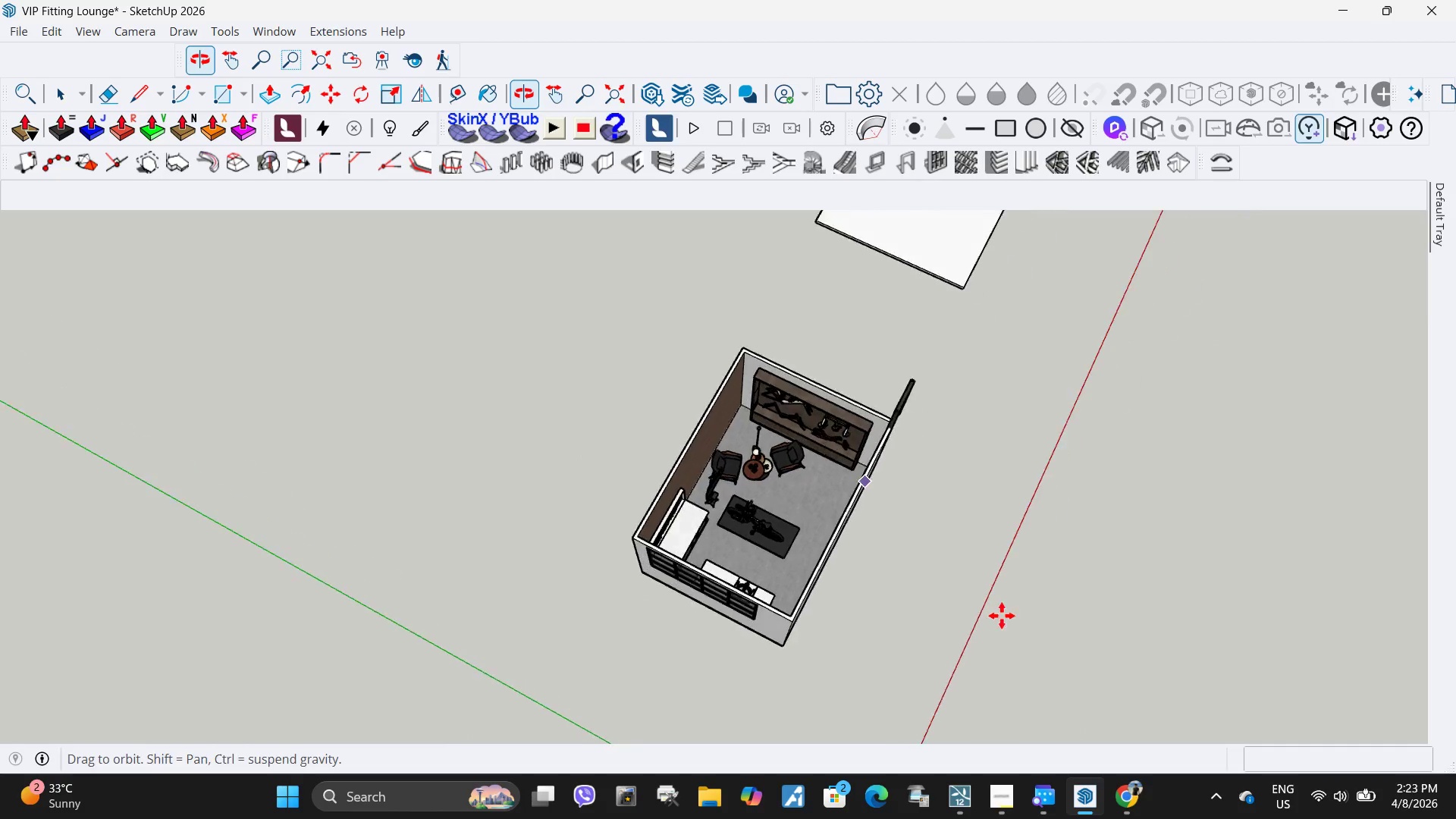 
left_click([836, 650])
 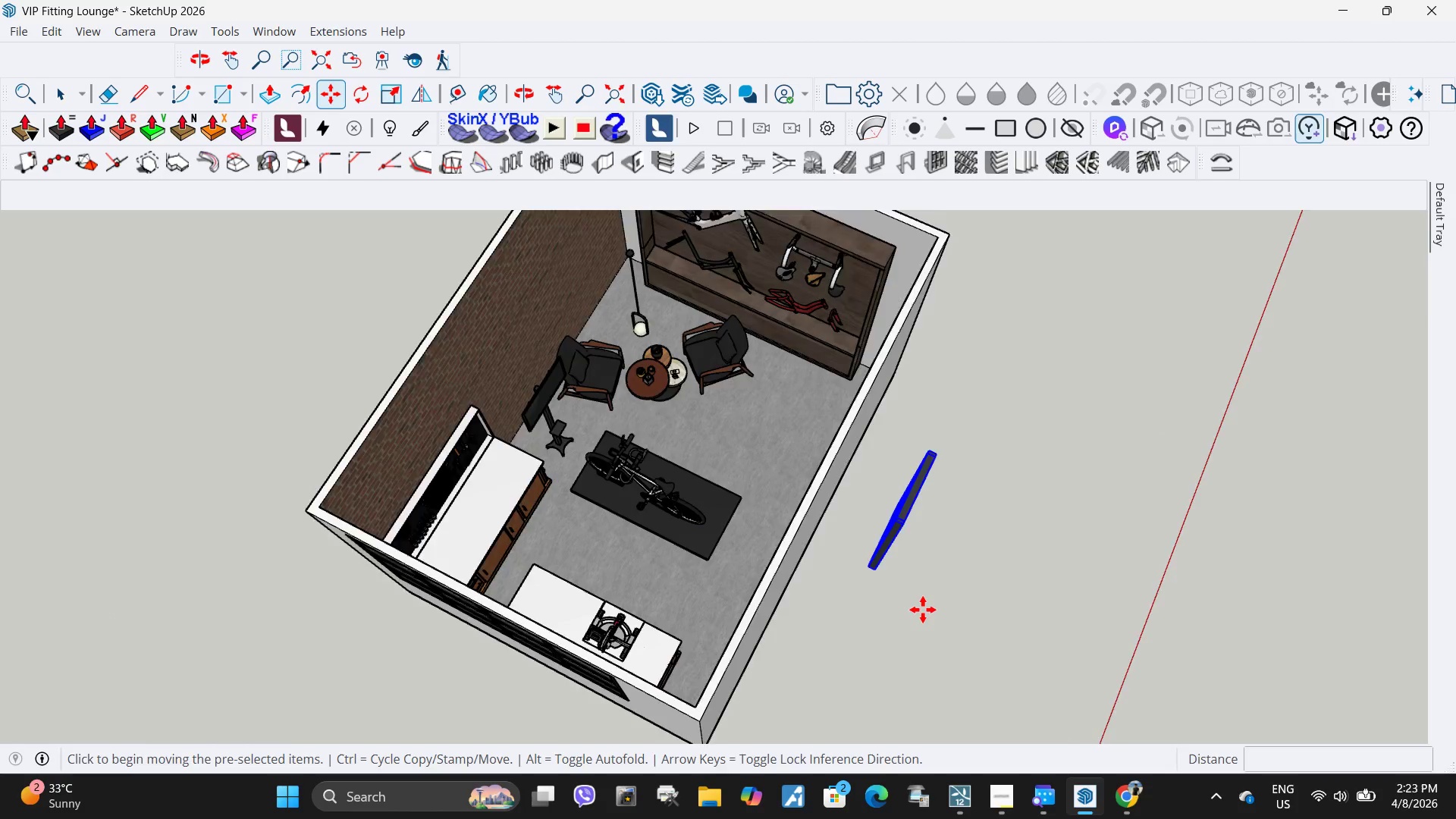 
scroll: coordinate [846, 617], scroll_direction: up, amount: 21.0
 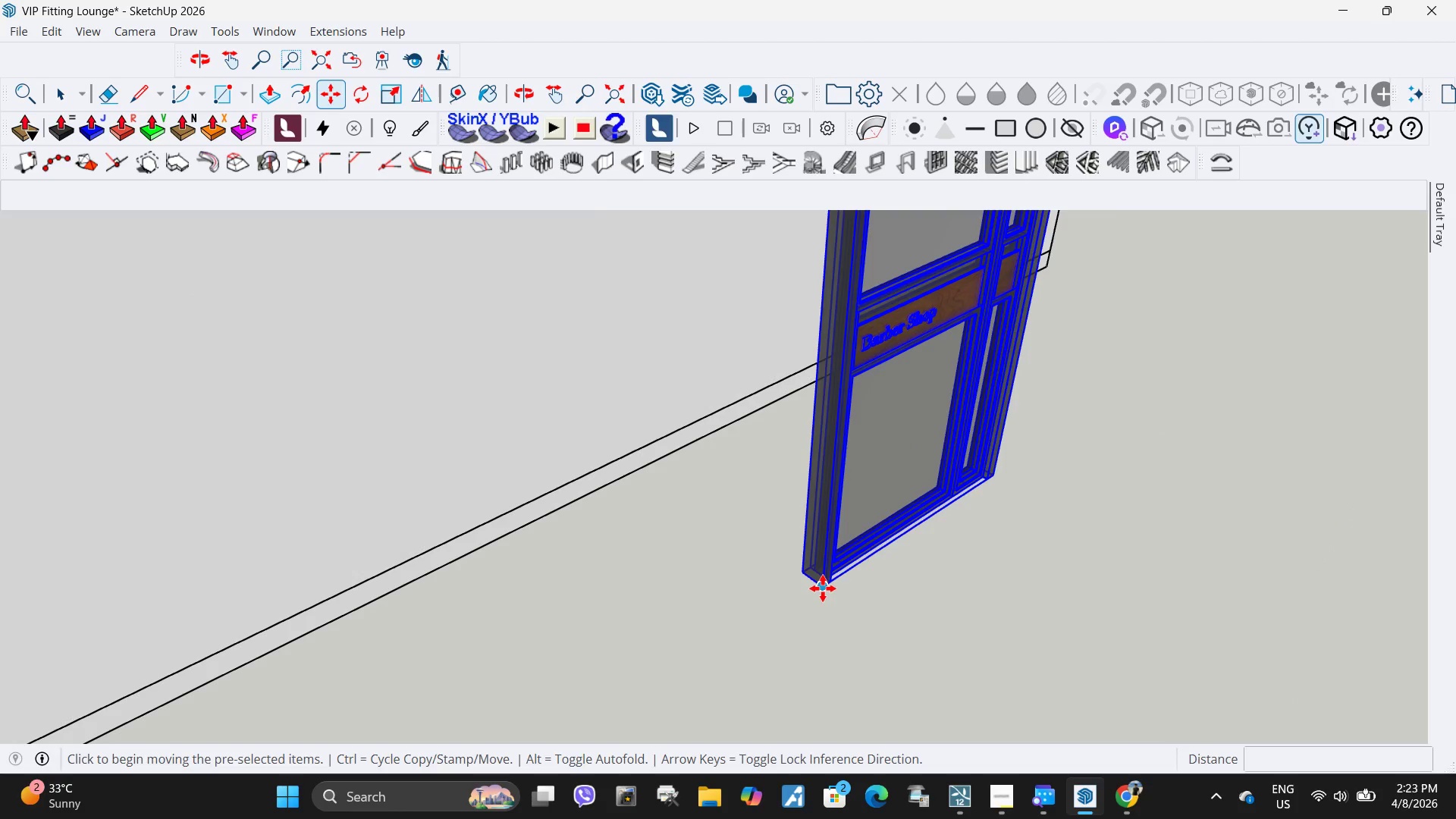 
left_click([823, 588])
 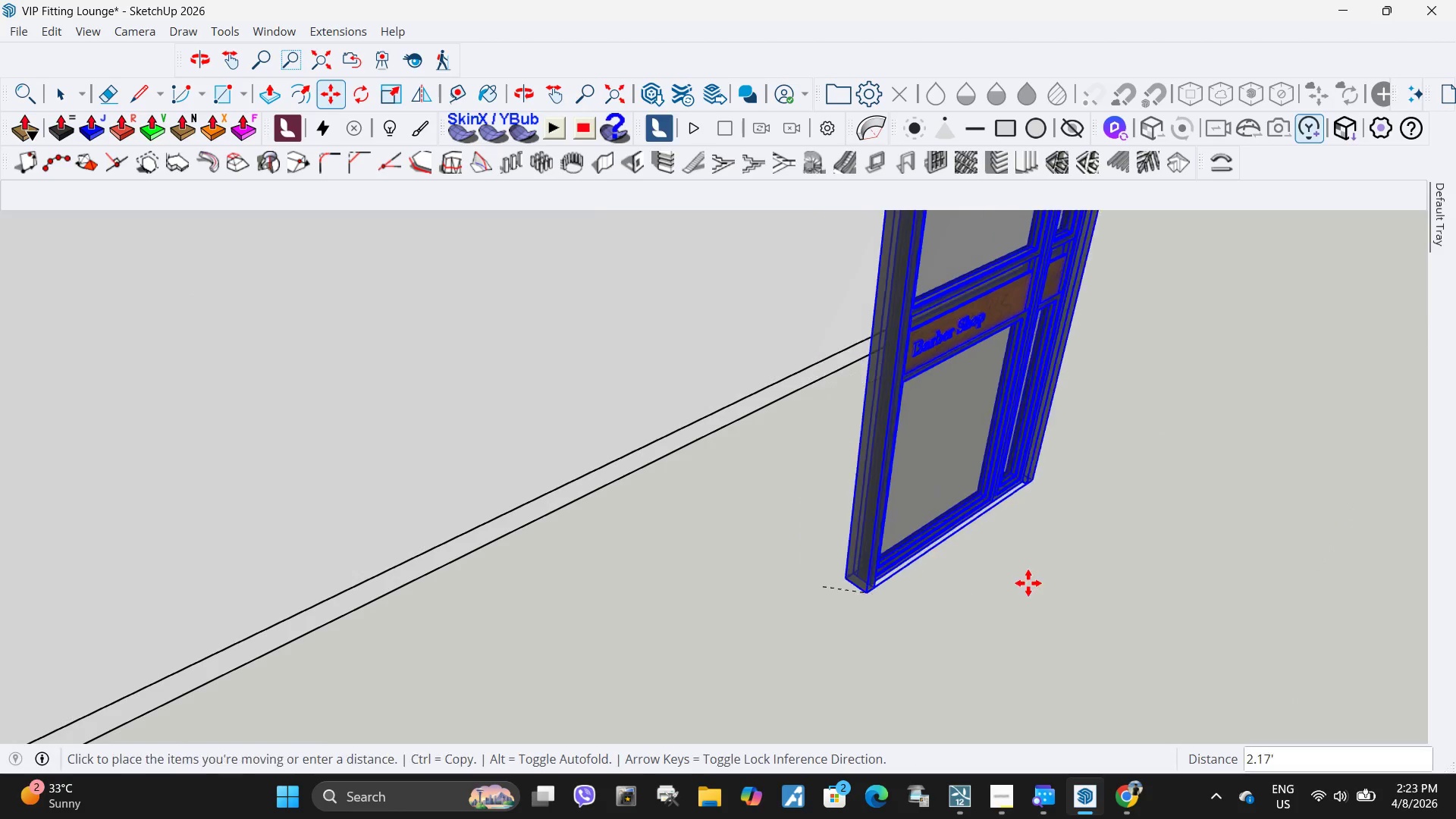 
scroll: coordinate [1019, 589], scroll_direction: down, amount: 10.0
 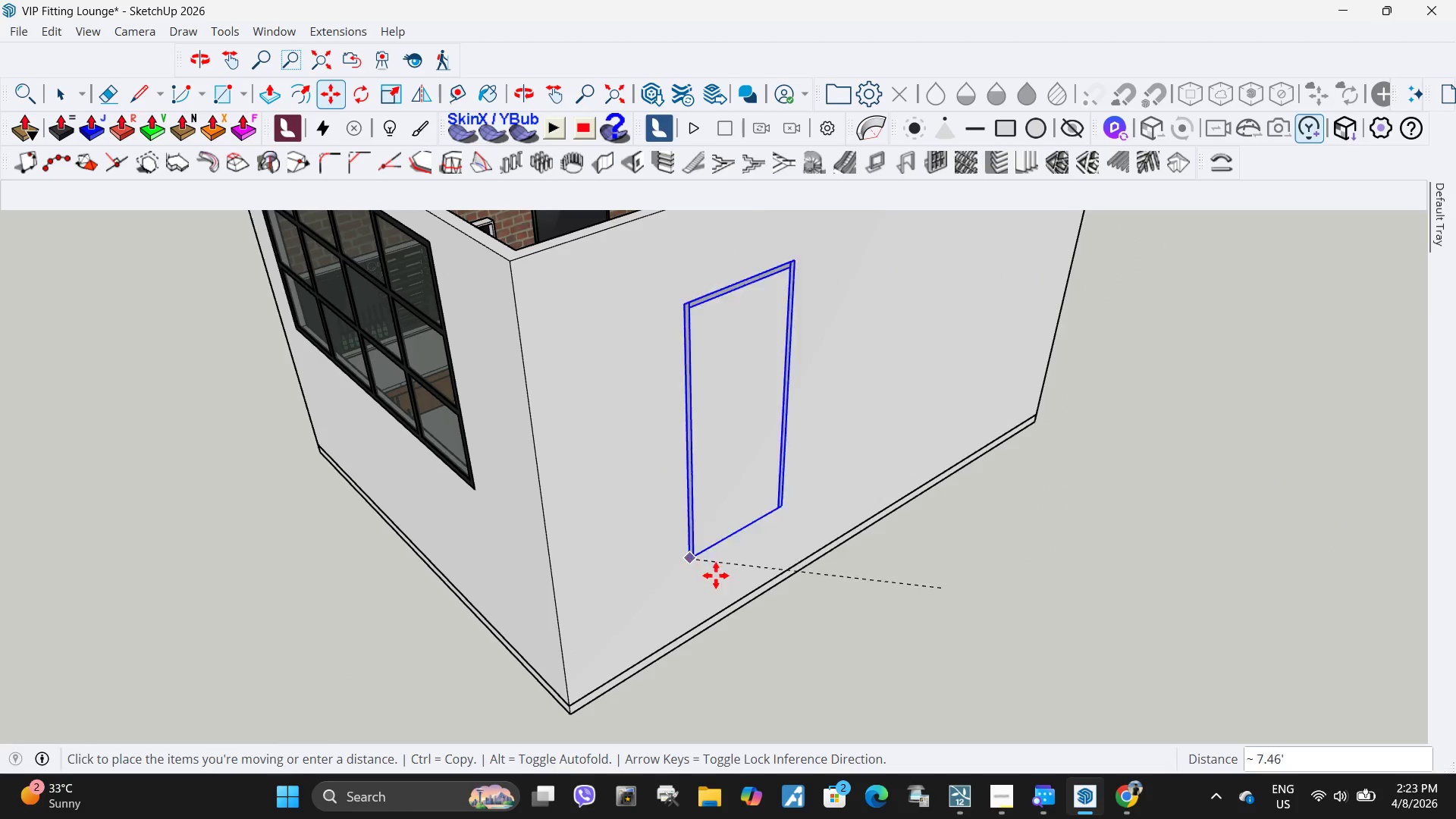 
mouse_move([774, 595])
 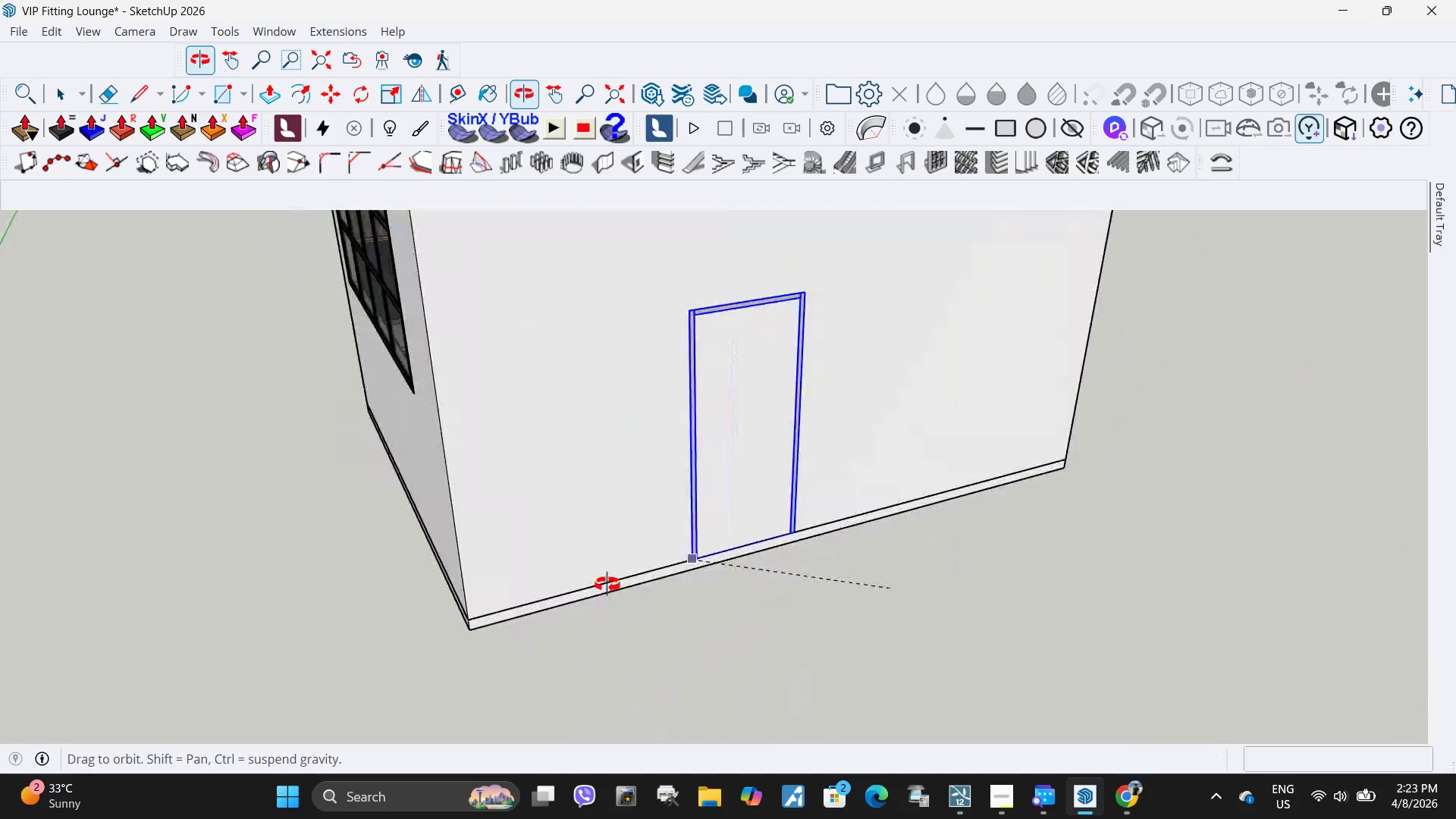 
wait(5.94)
 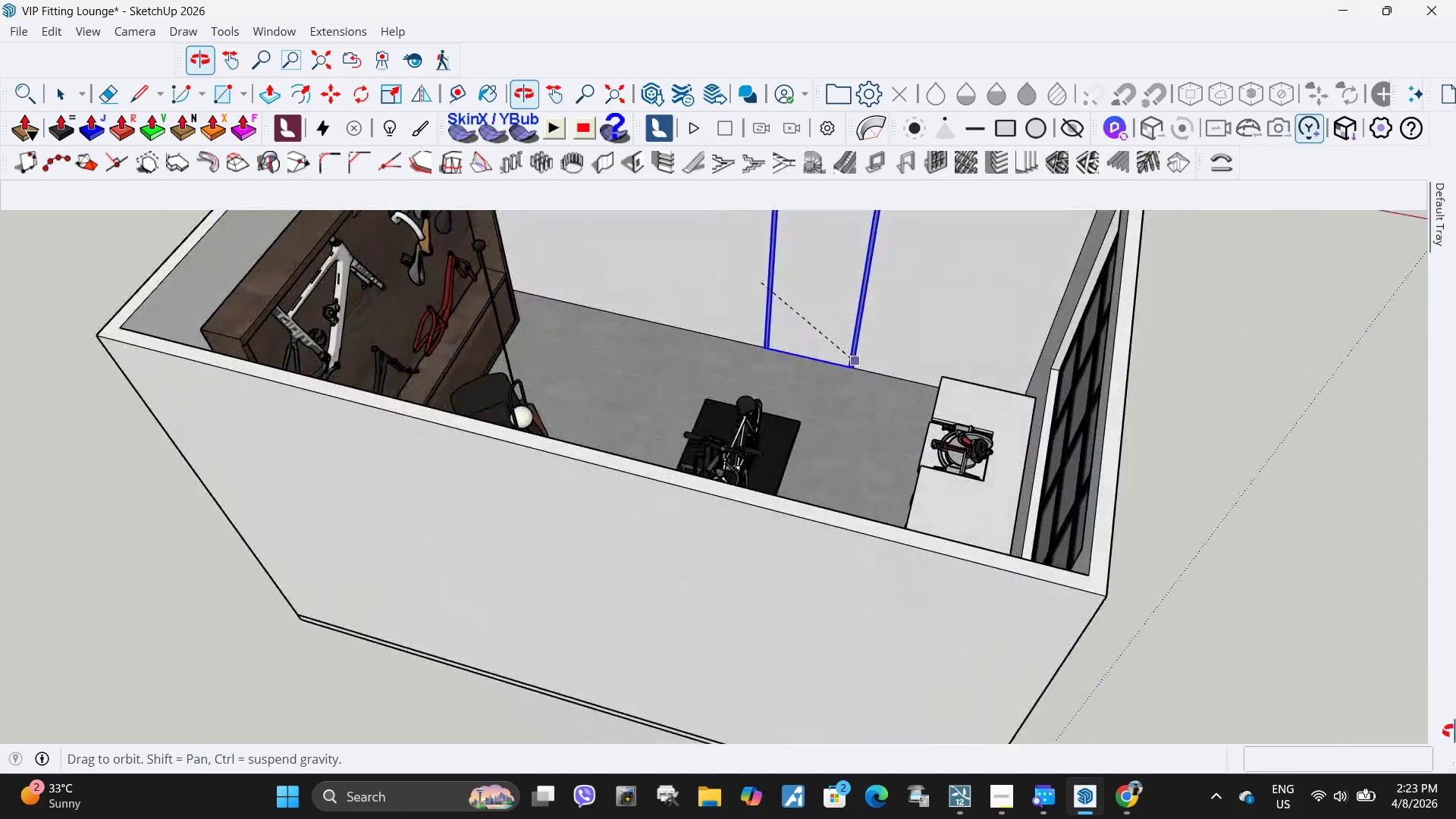 
left_click([846, 524])
 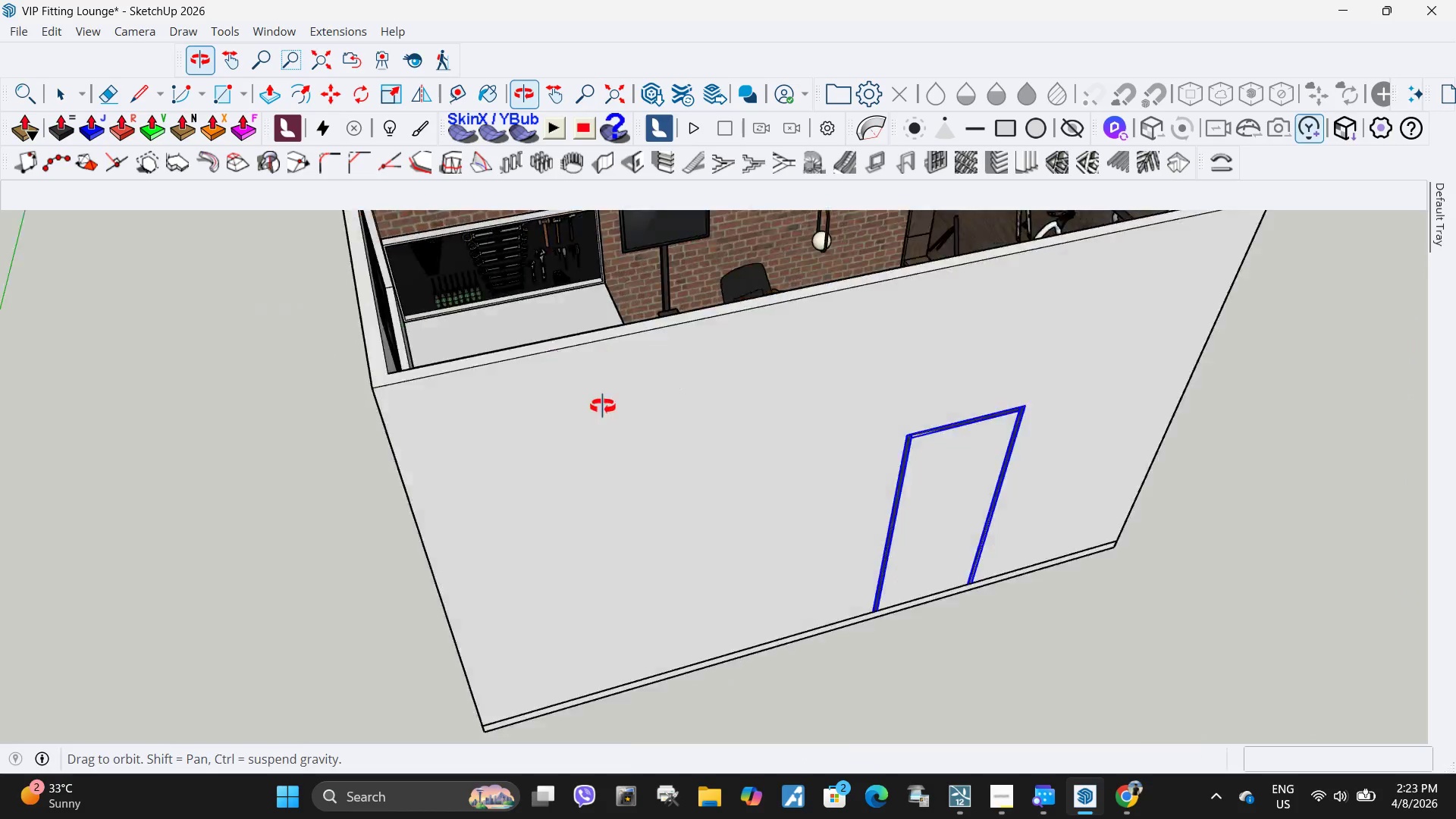 
key(Space)
 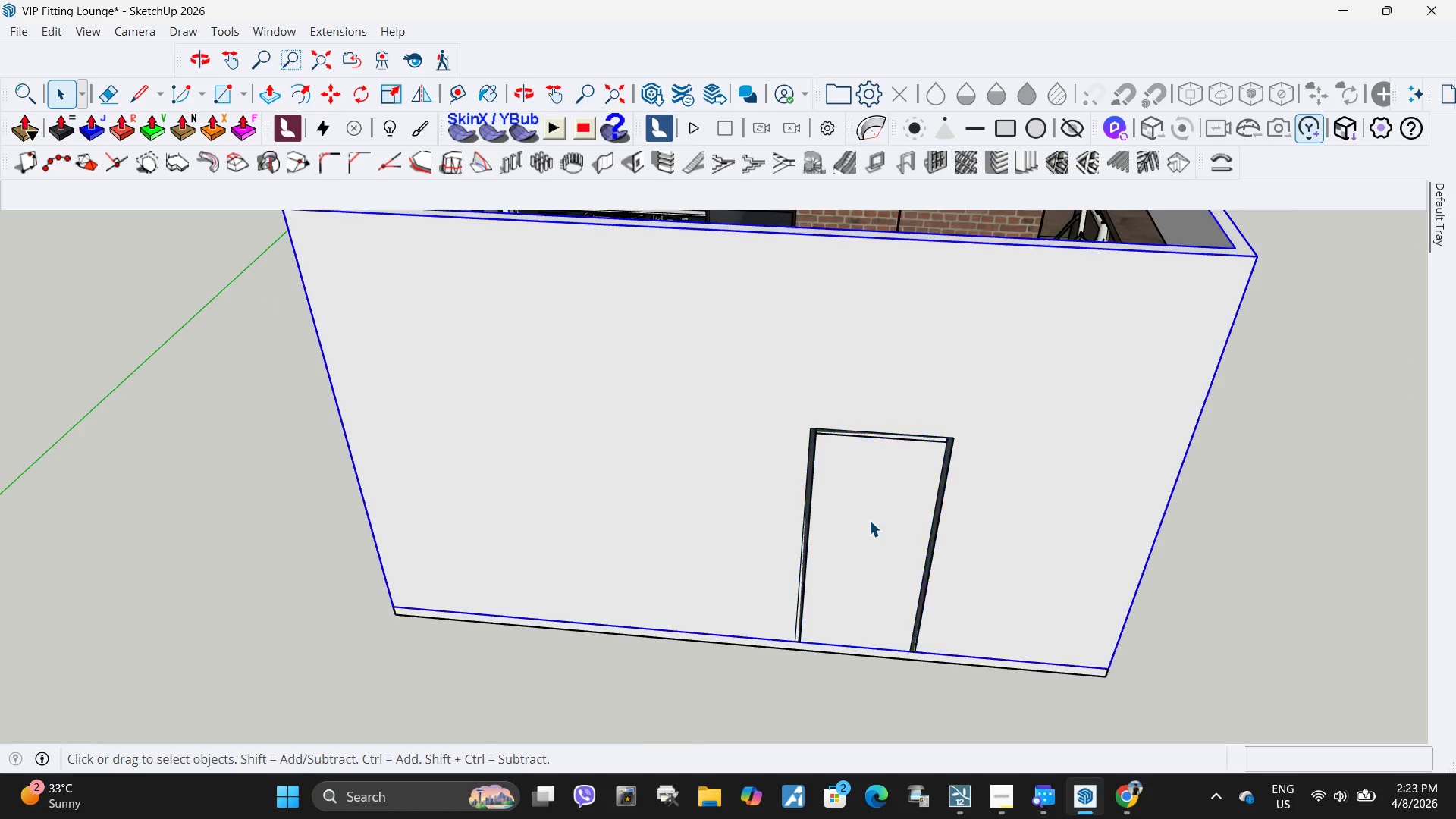 
double_click([869, 520])
 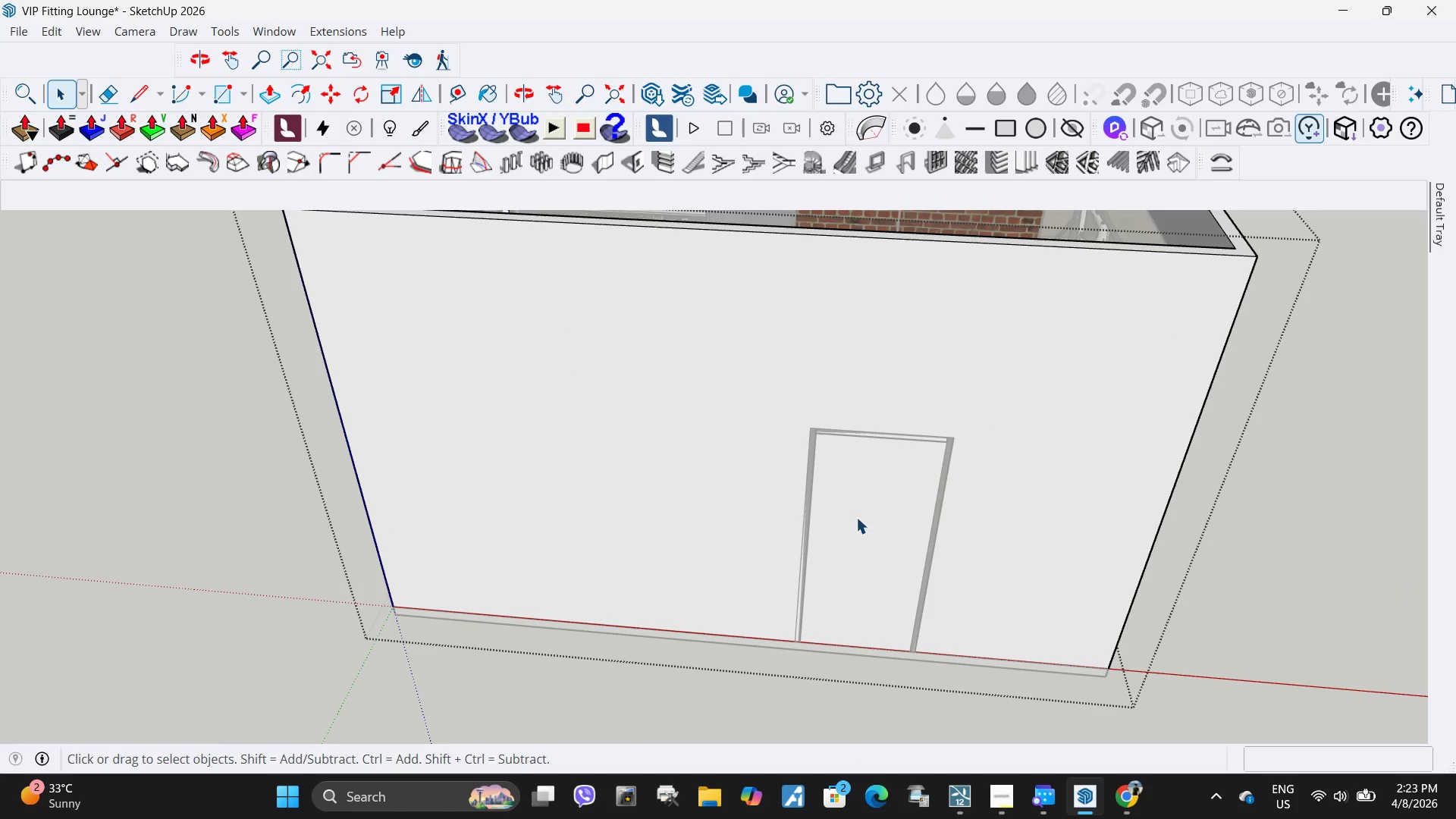 
triple_click([852, 517])
 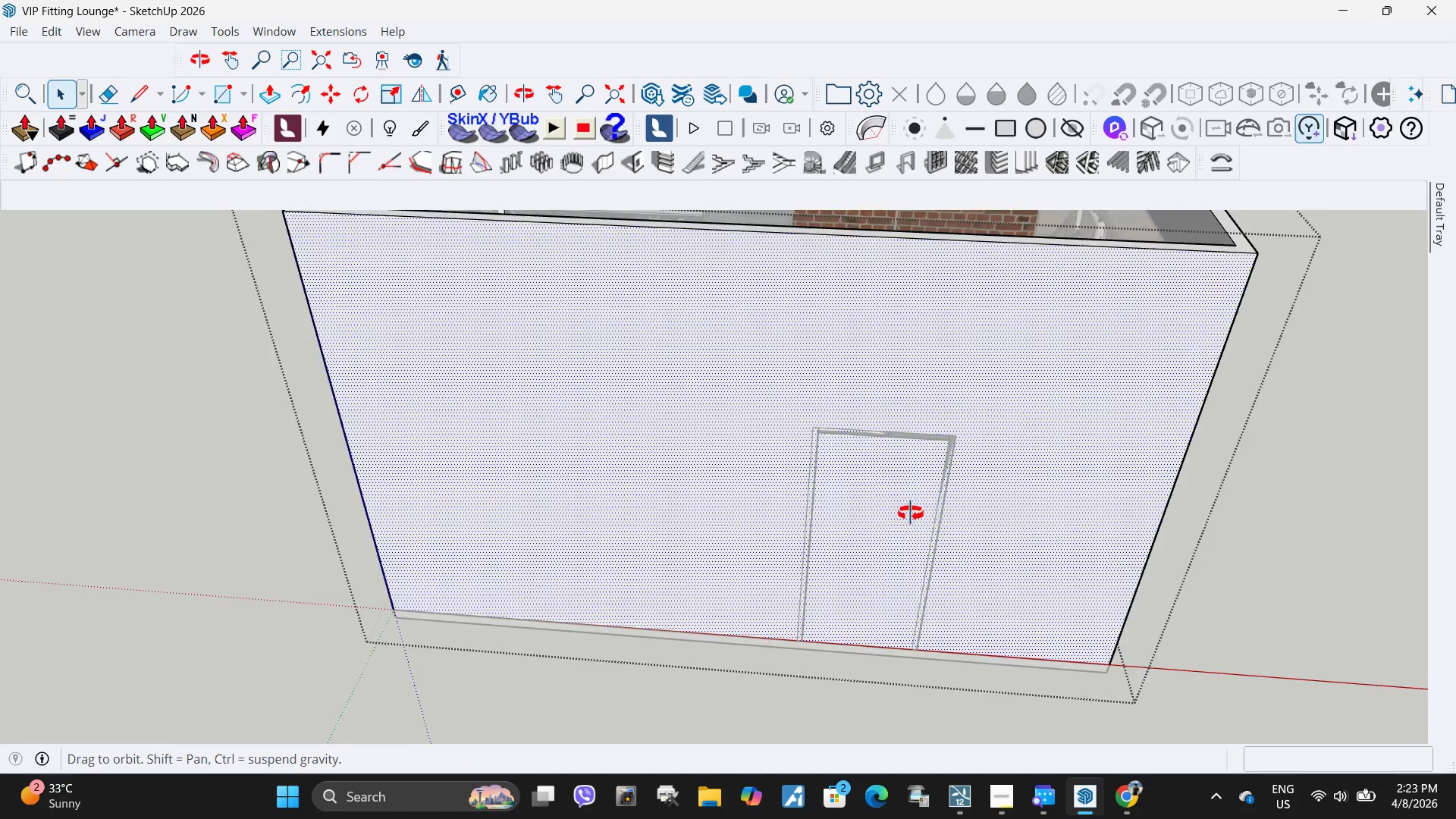 
key(R)
 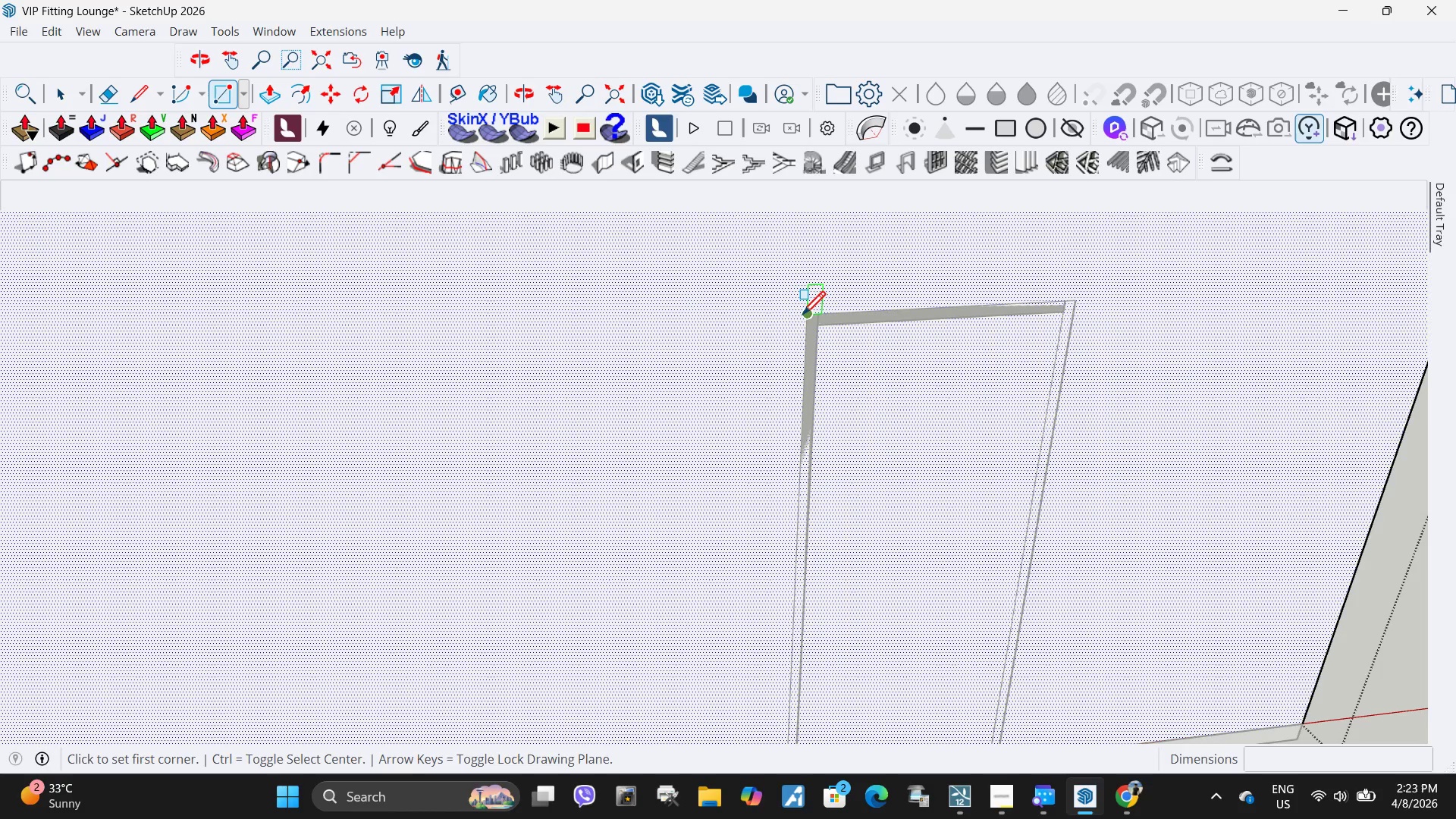 
scroll: coordinate [890, 397], scroll_direction: up, amount: 7.0
 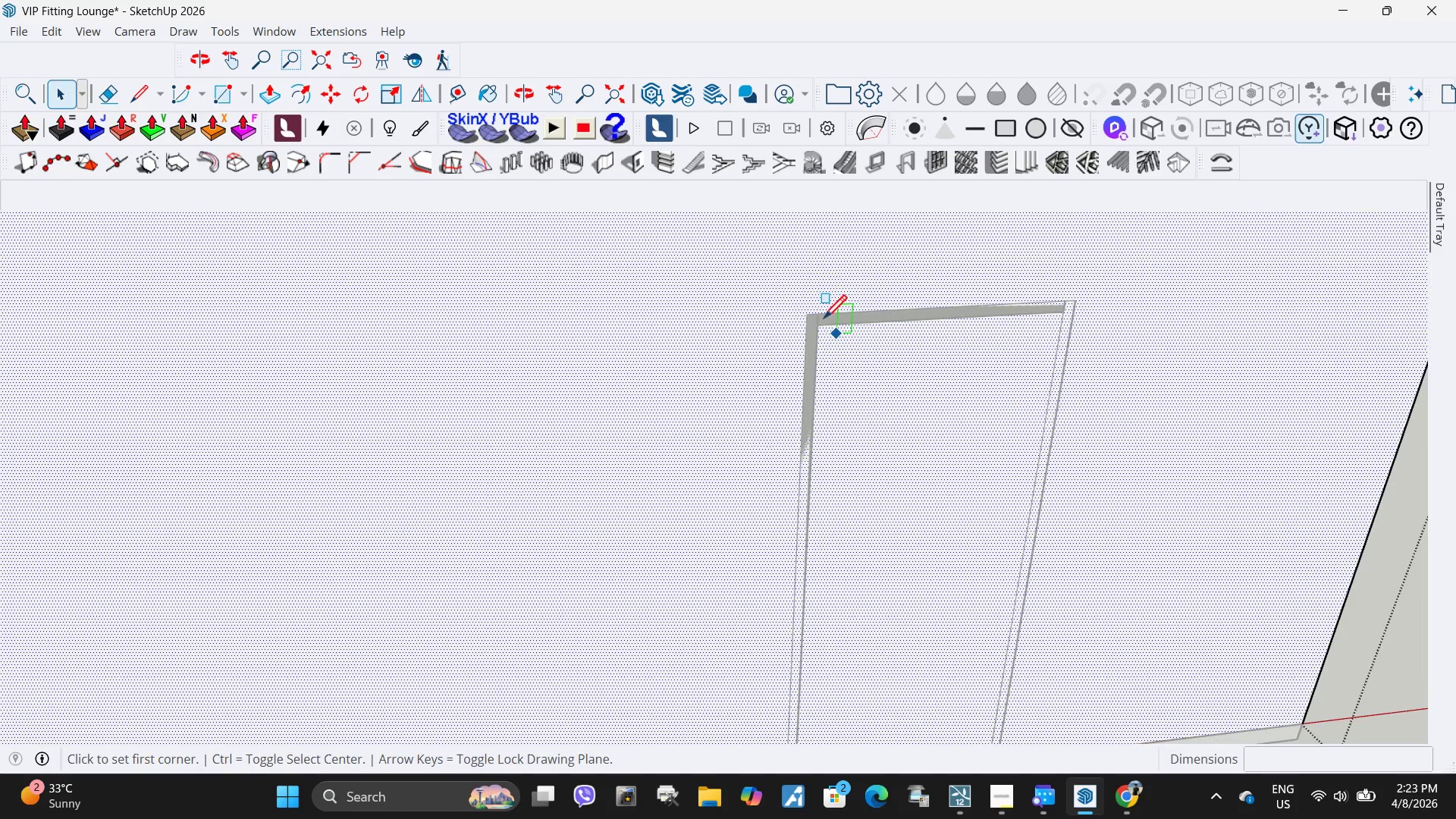 
left_click([802, 317])
 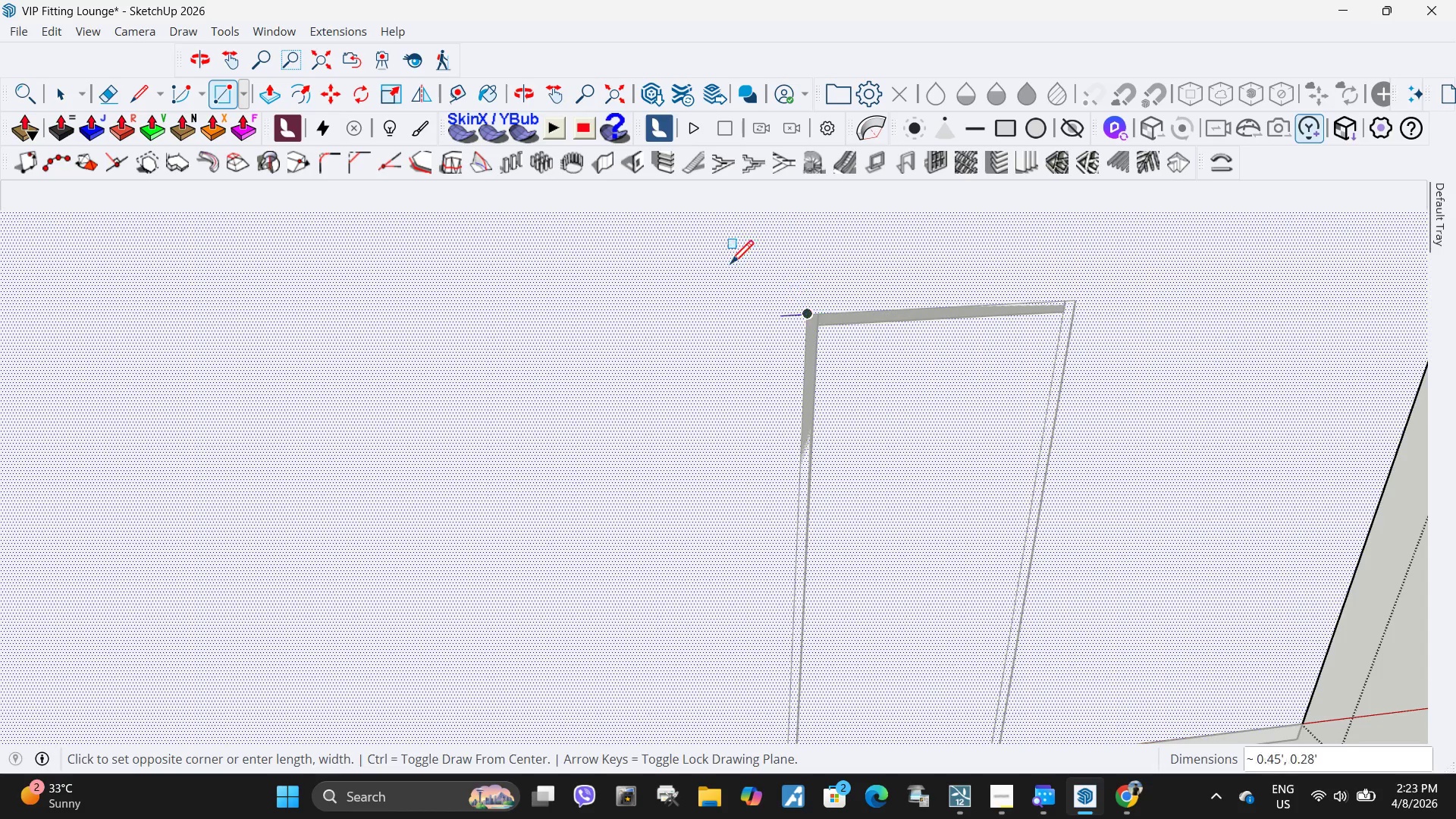 
scroll: coordinate [726, 262], scroll_direction: down, amount: 5.0
 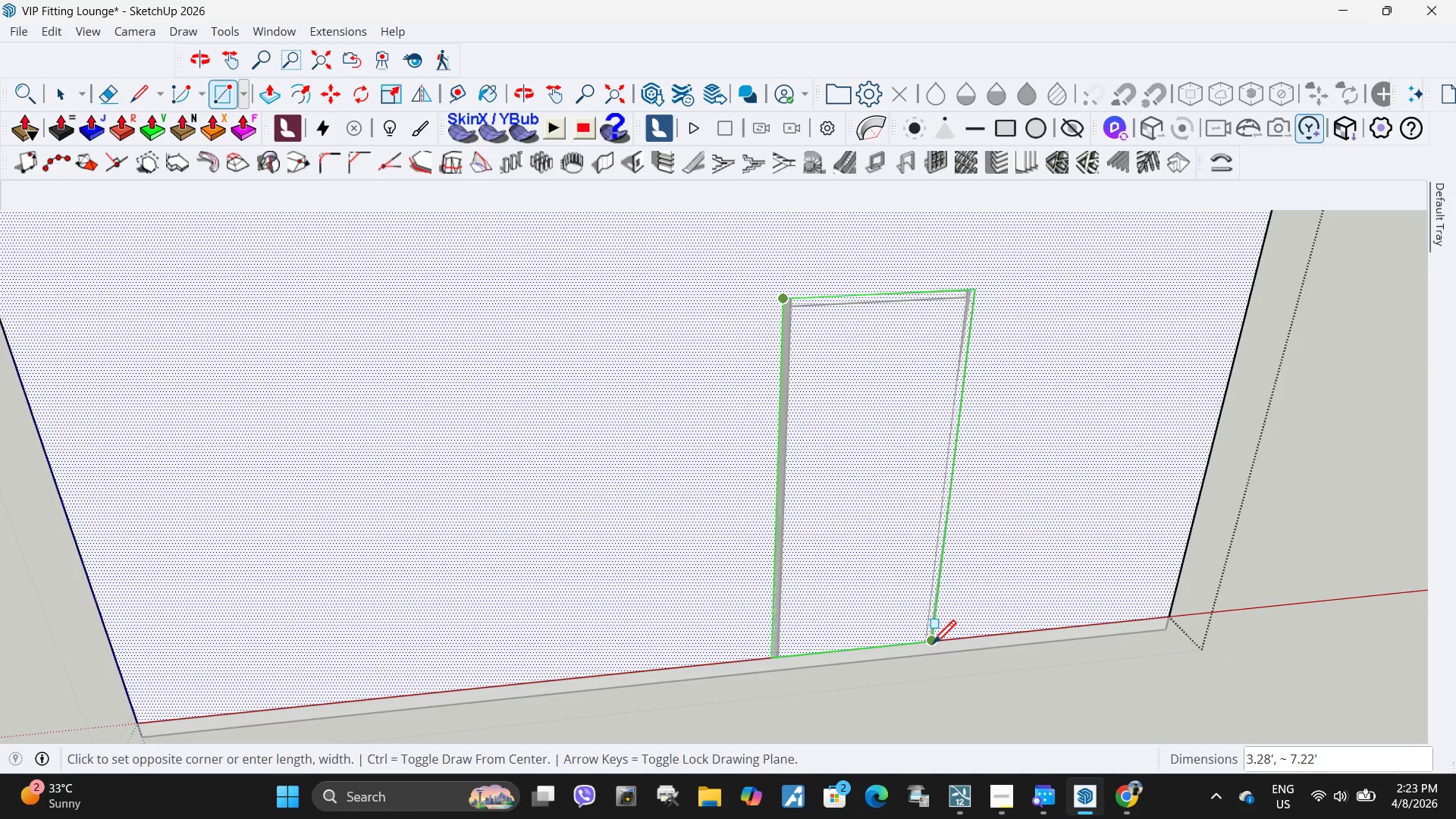 
left_click([933, 646])
 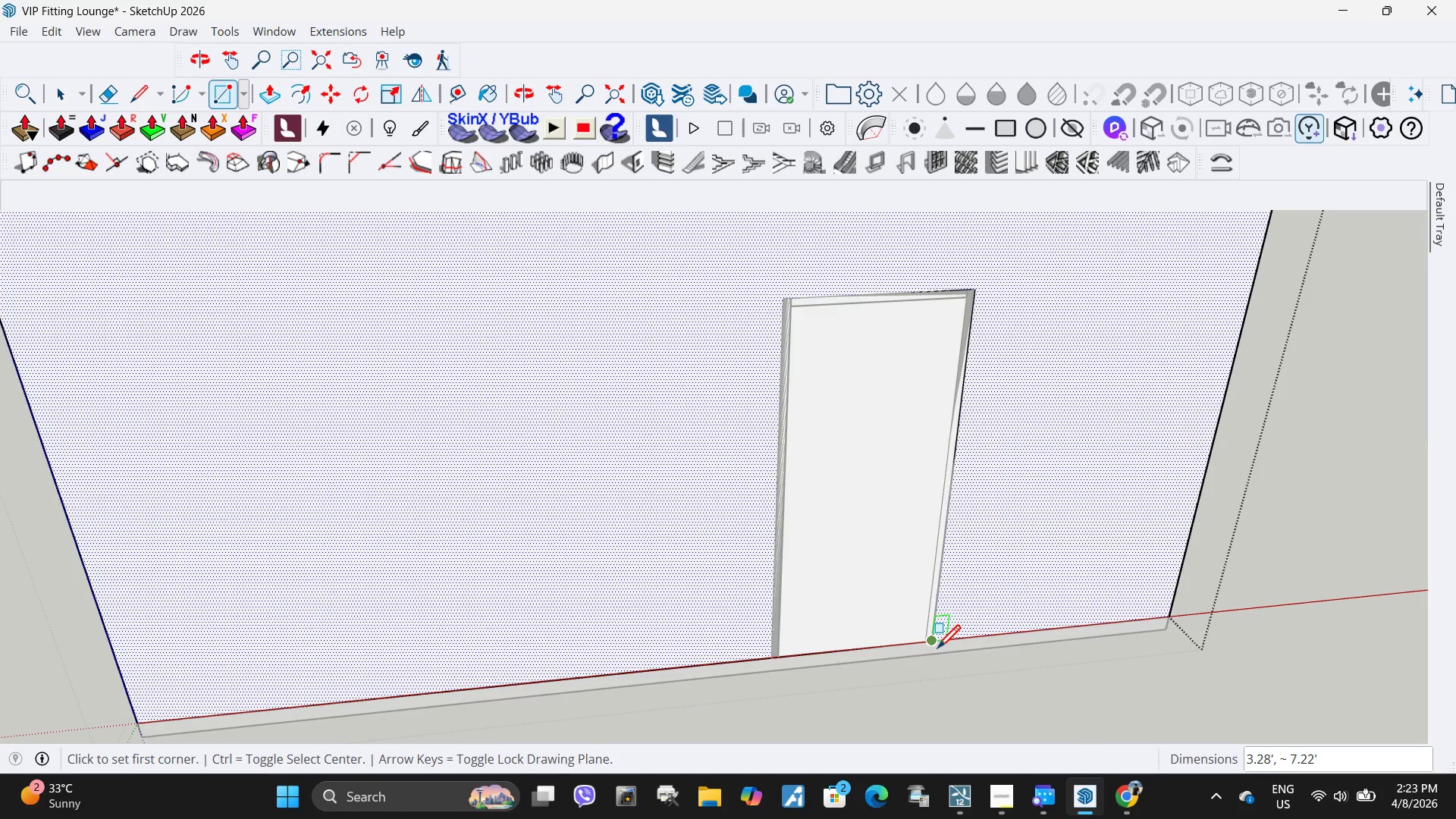 
key(Space)
 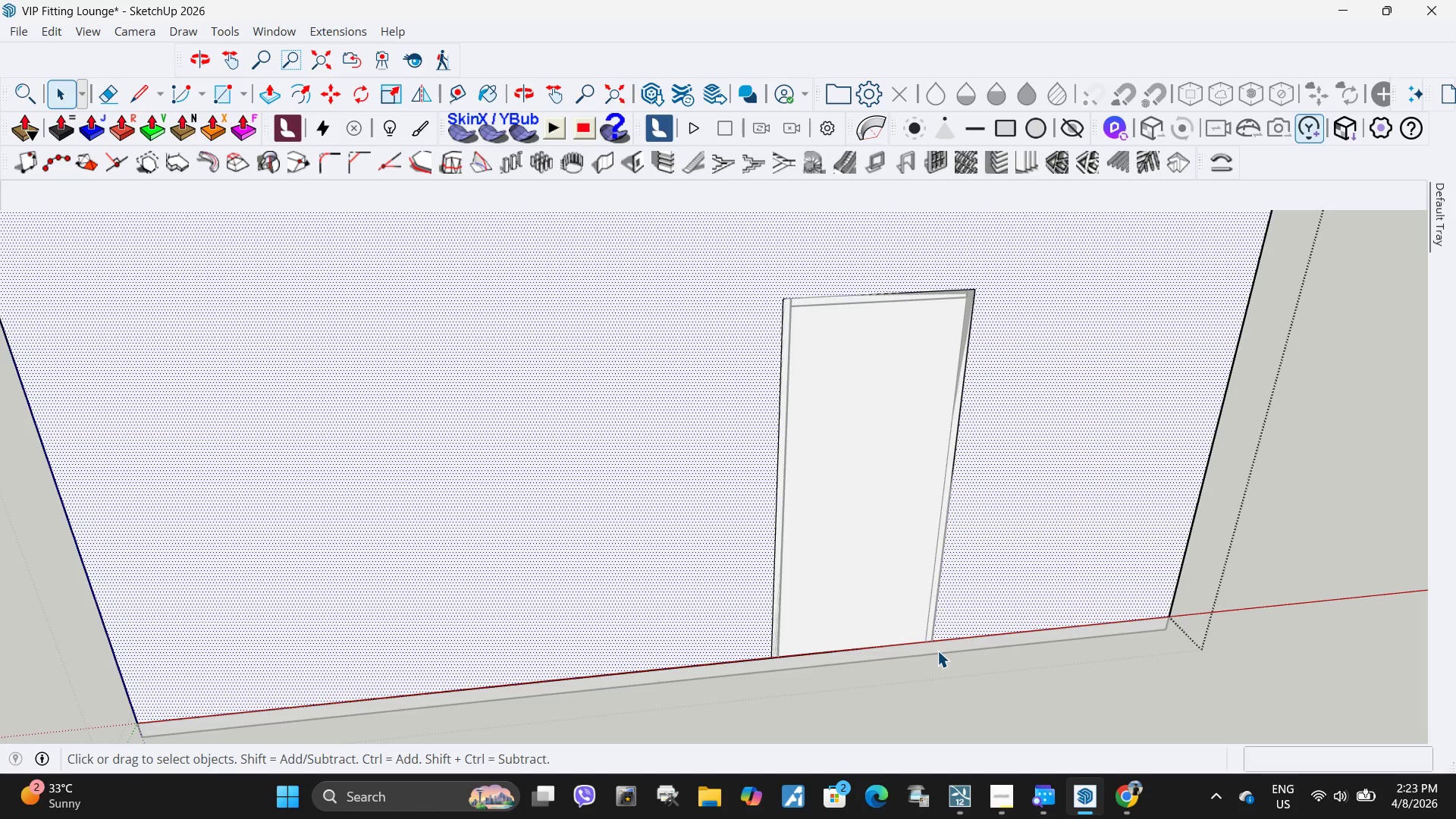 
left_click([886, 516])
 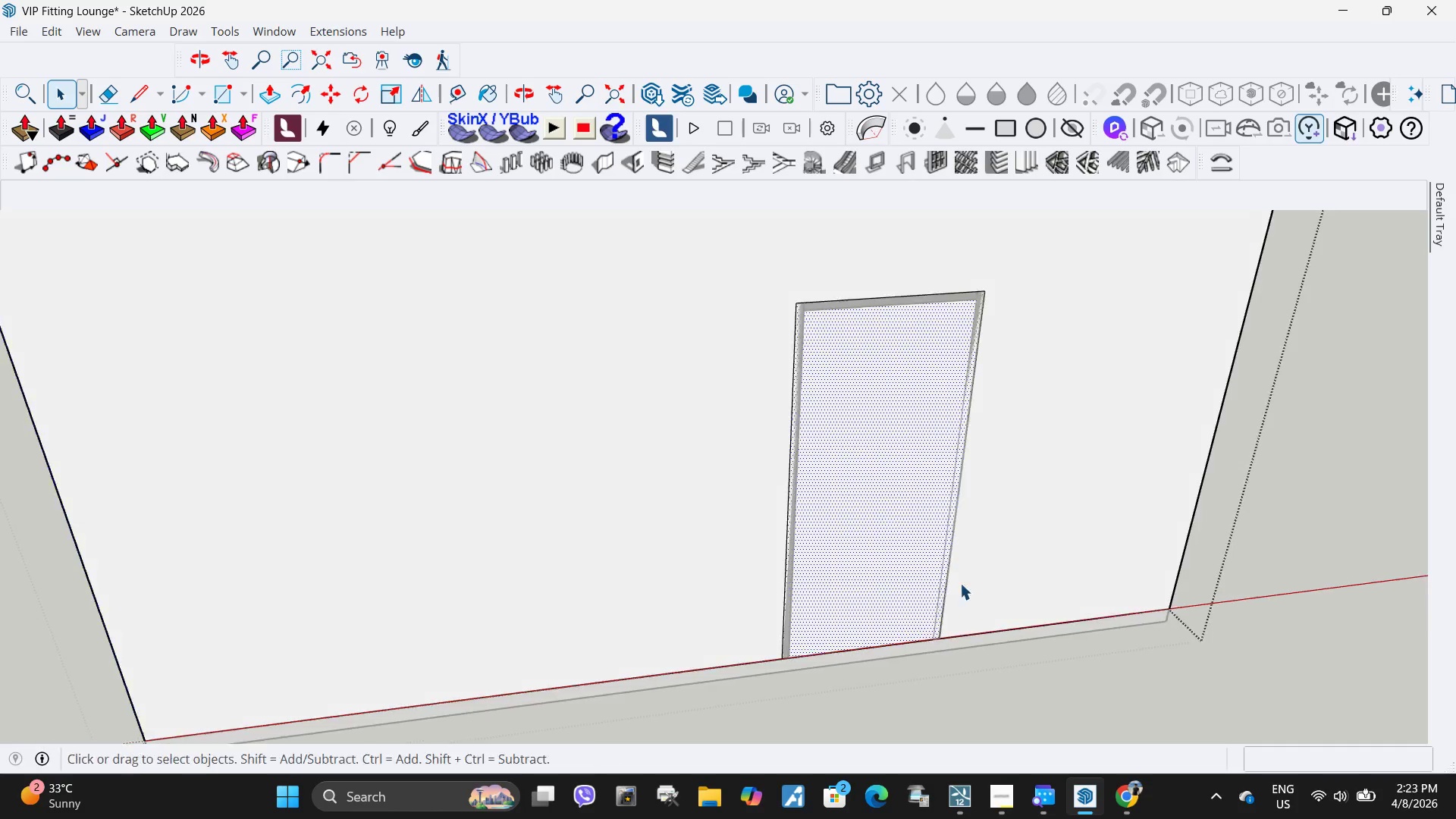 
key(P)
 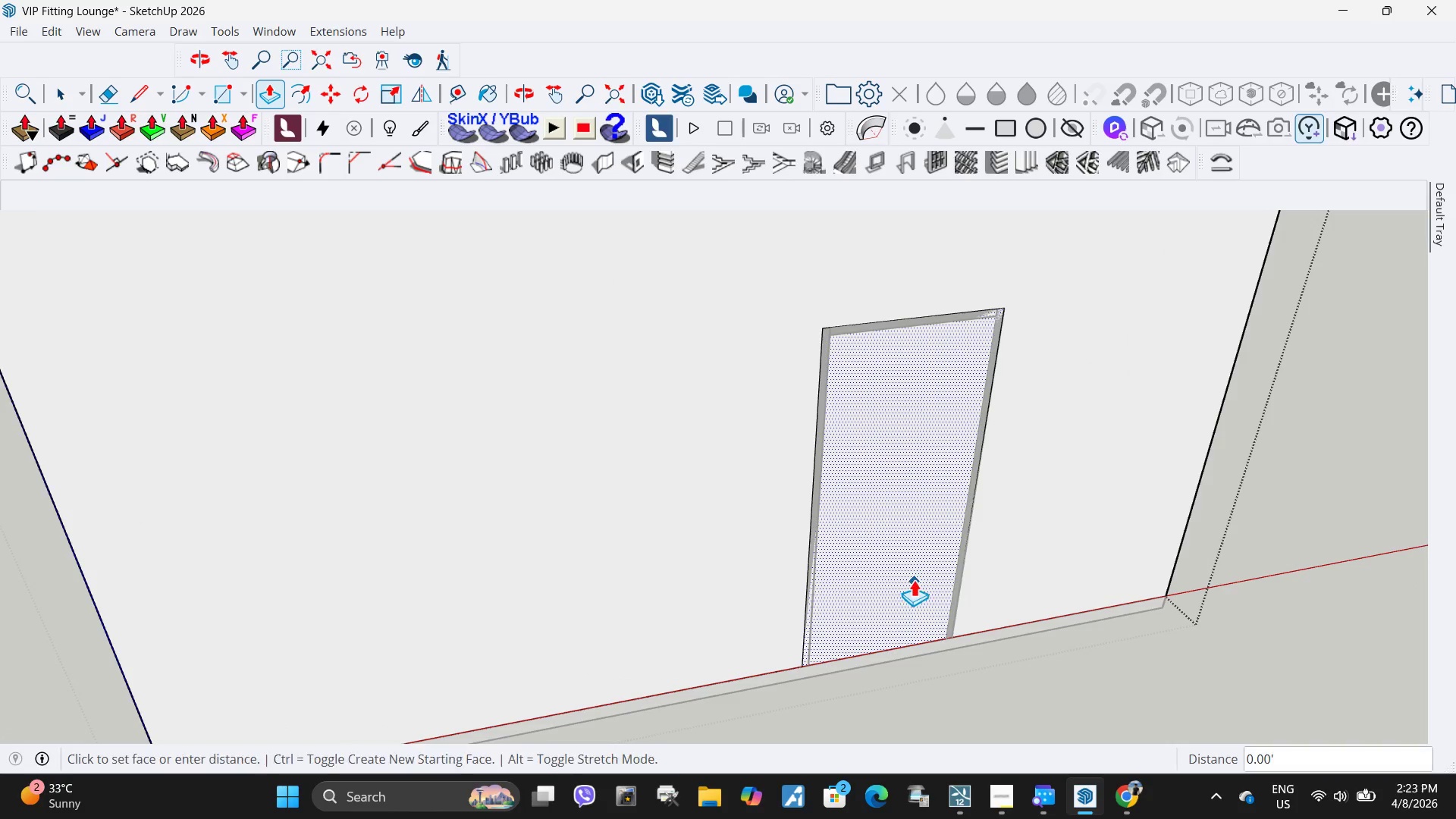 
left_click_drag(start_coordinate=[914, 579], to_coordinate=[911, 574])
 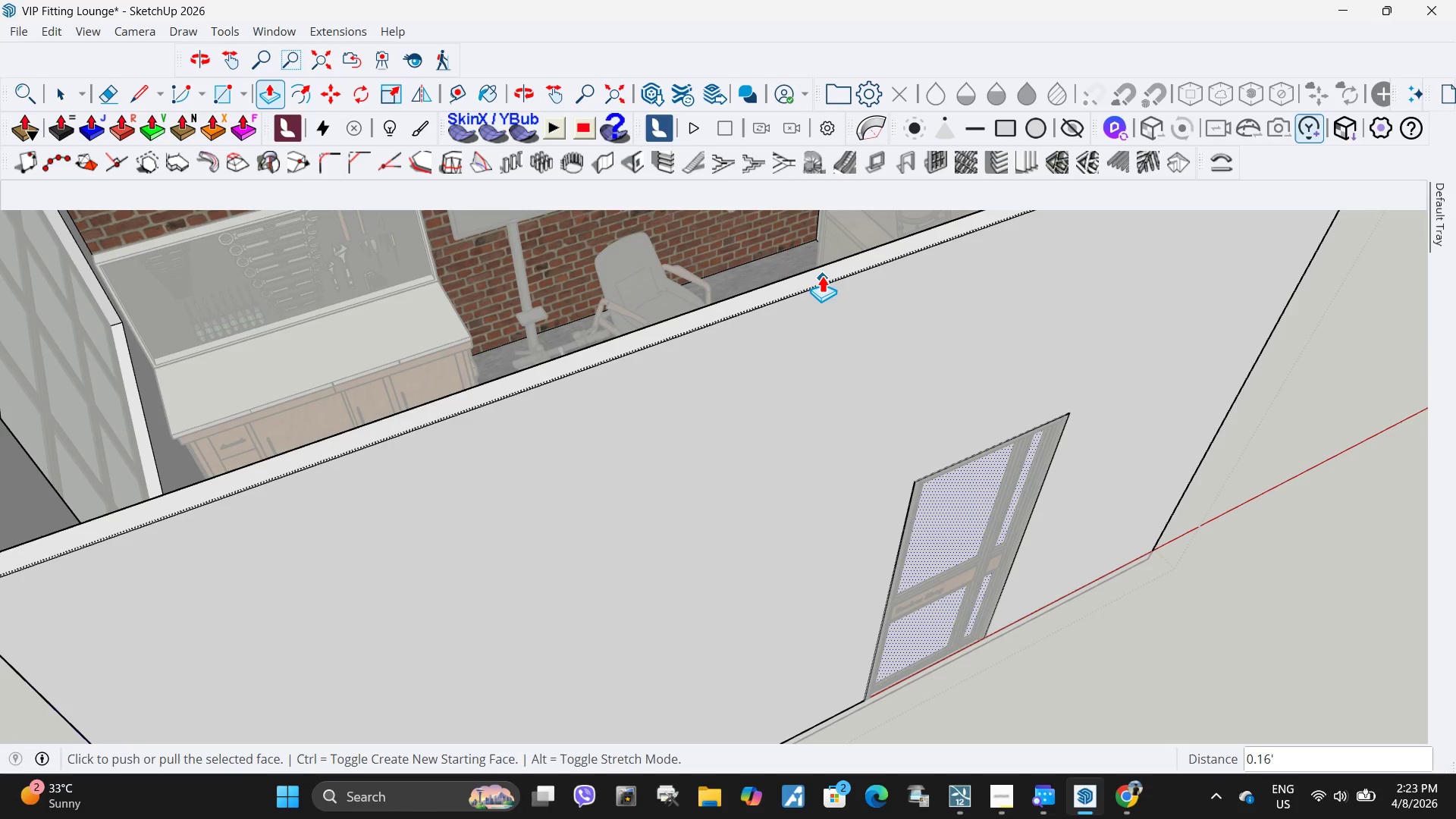 
left_click([819, 268])
 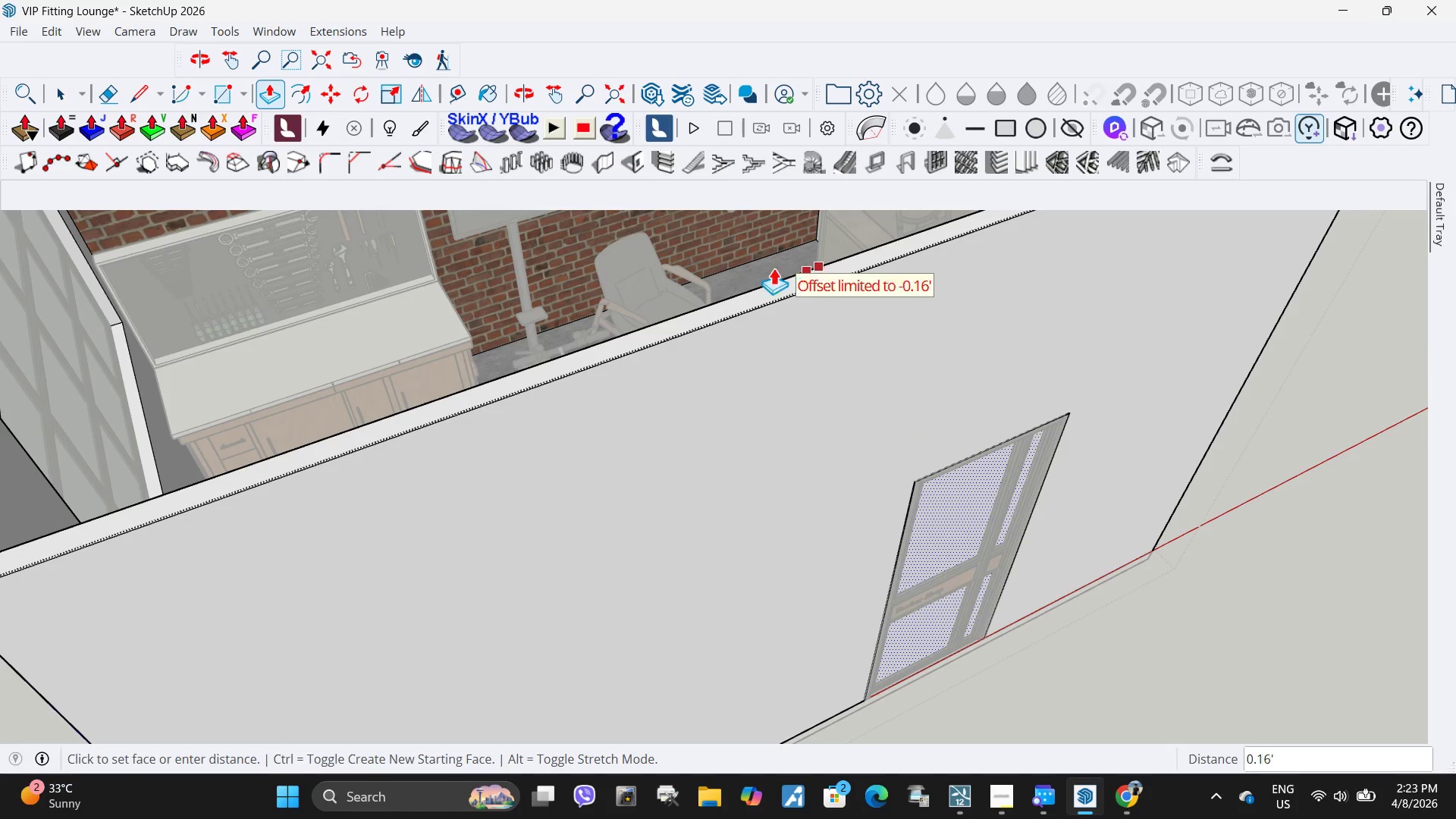 
key(Space)
 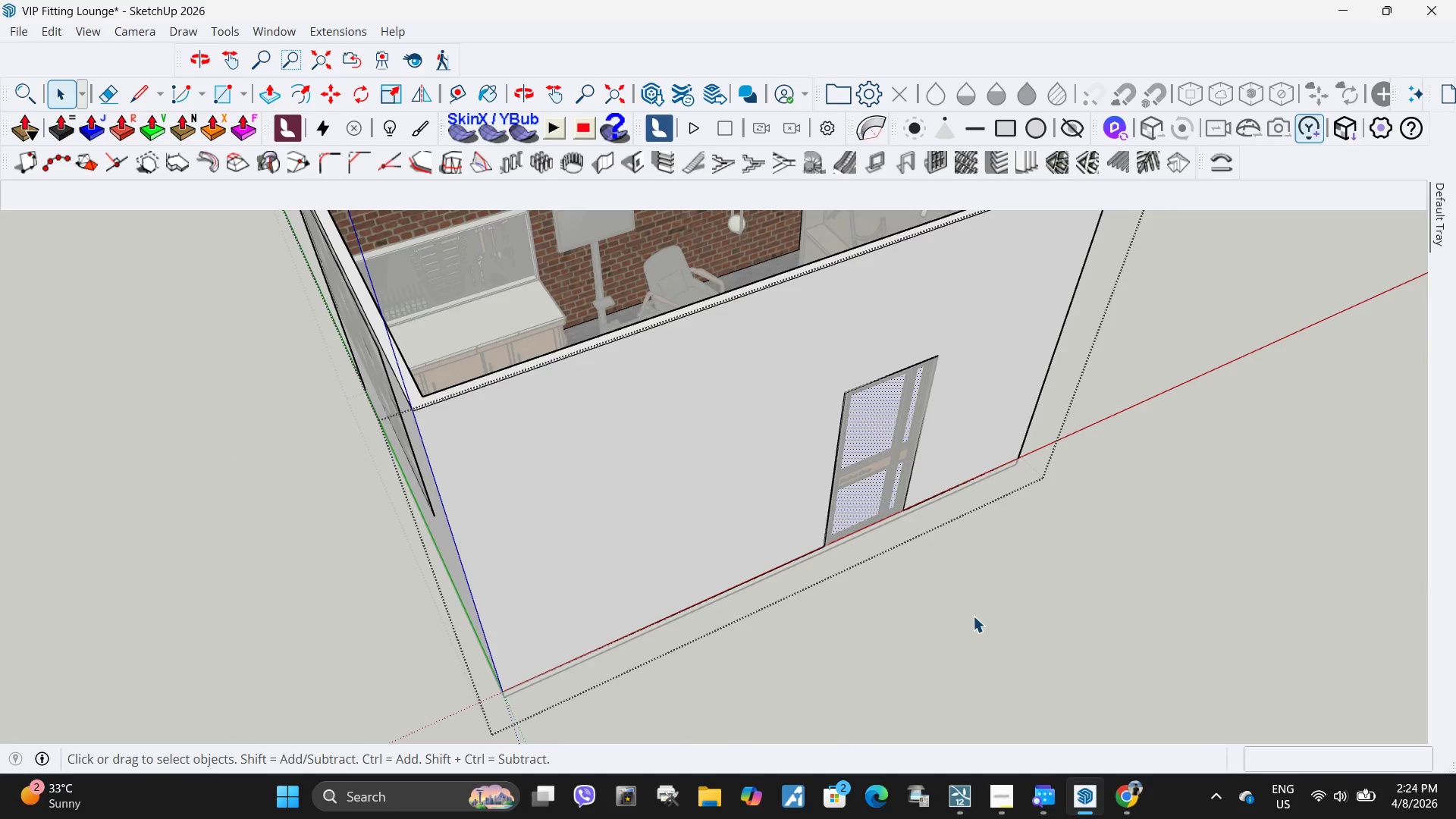 
left_click([964, 603])
 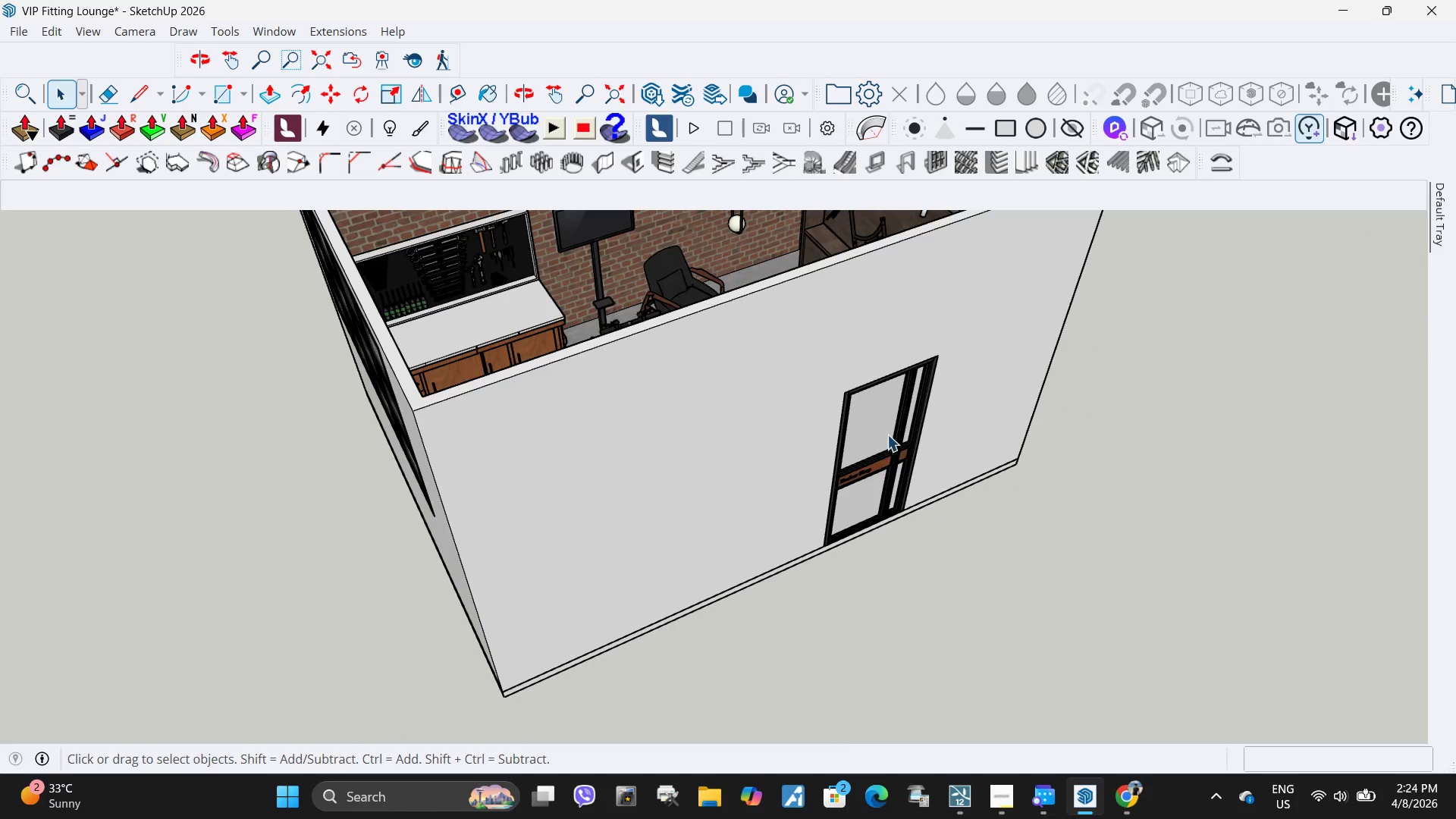 
scroll: coordinate [737, 286], scroll_direction: down, amount: 5.0
 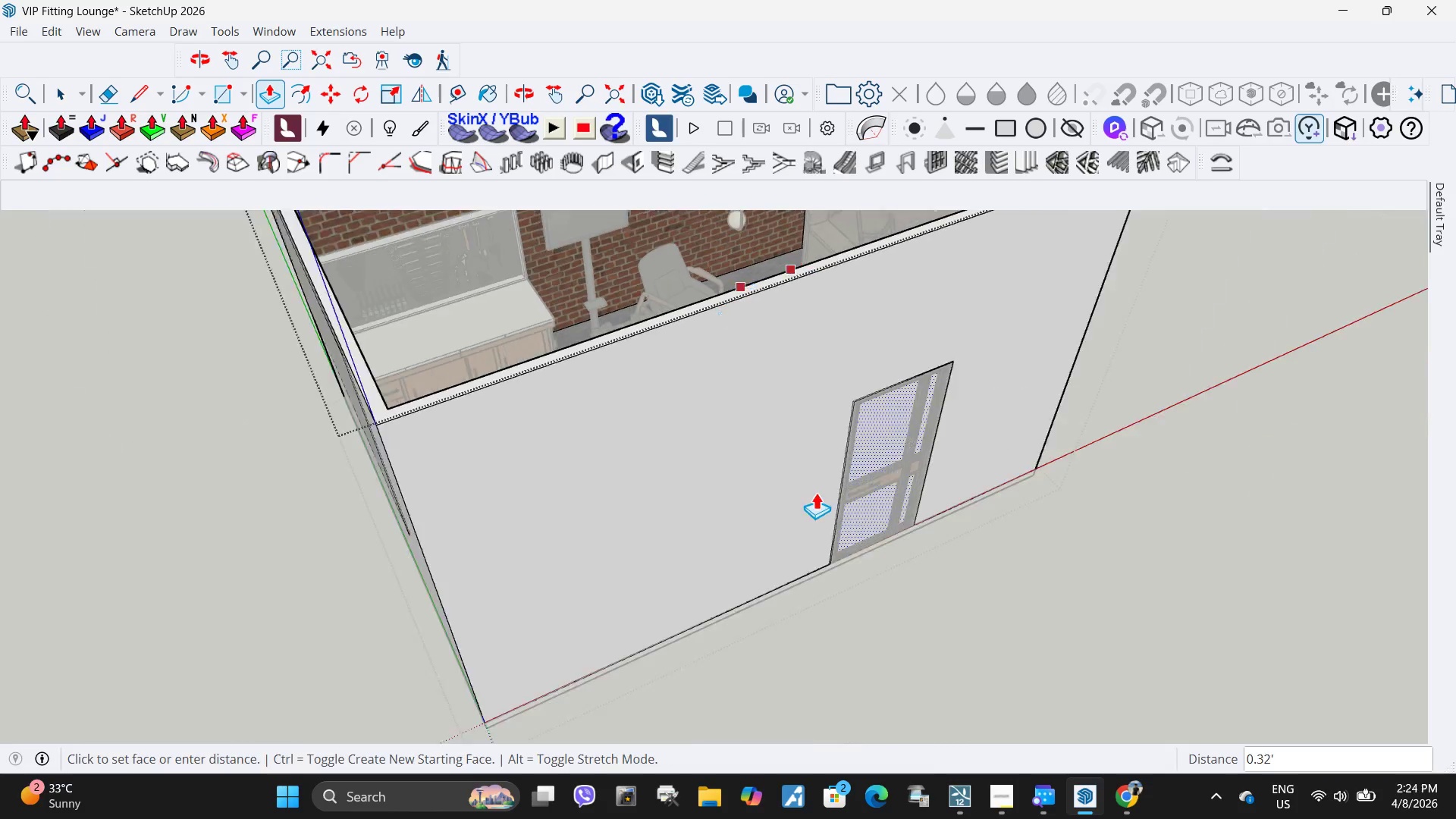 
scroll: coordinate [887, 435], scroll_direction: up, amount: 5.0
 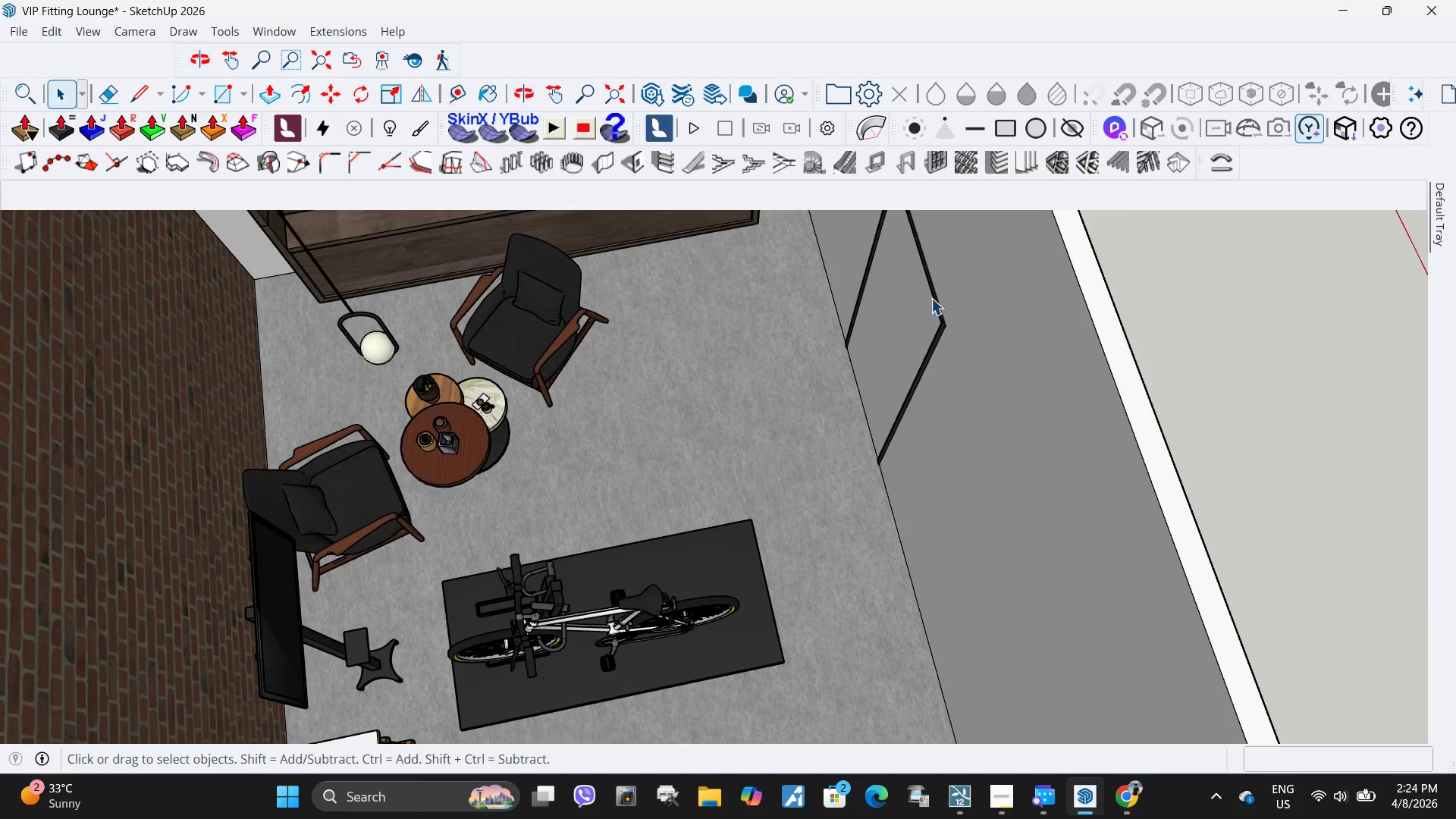 
double_click([911, 302])
 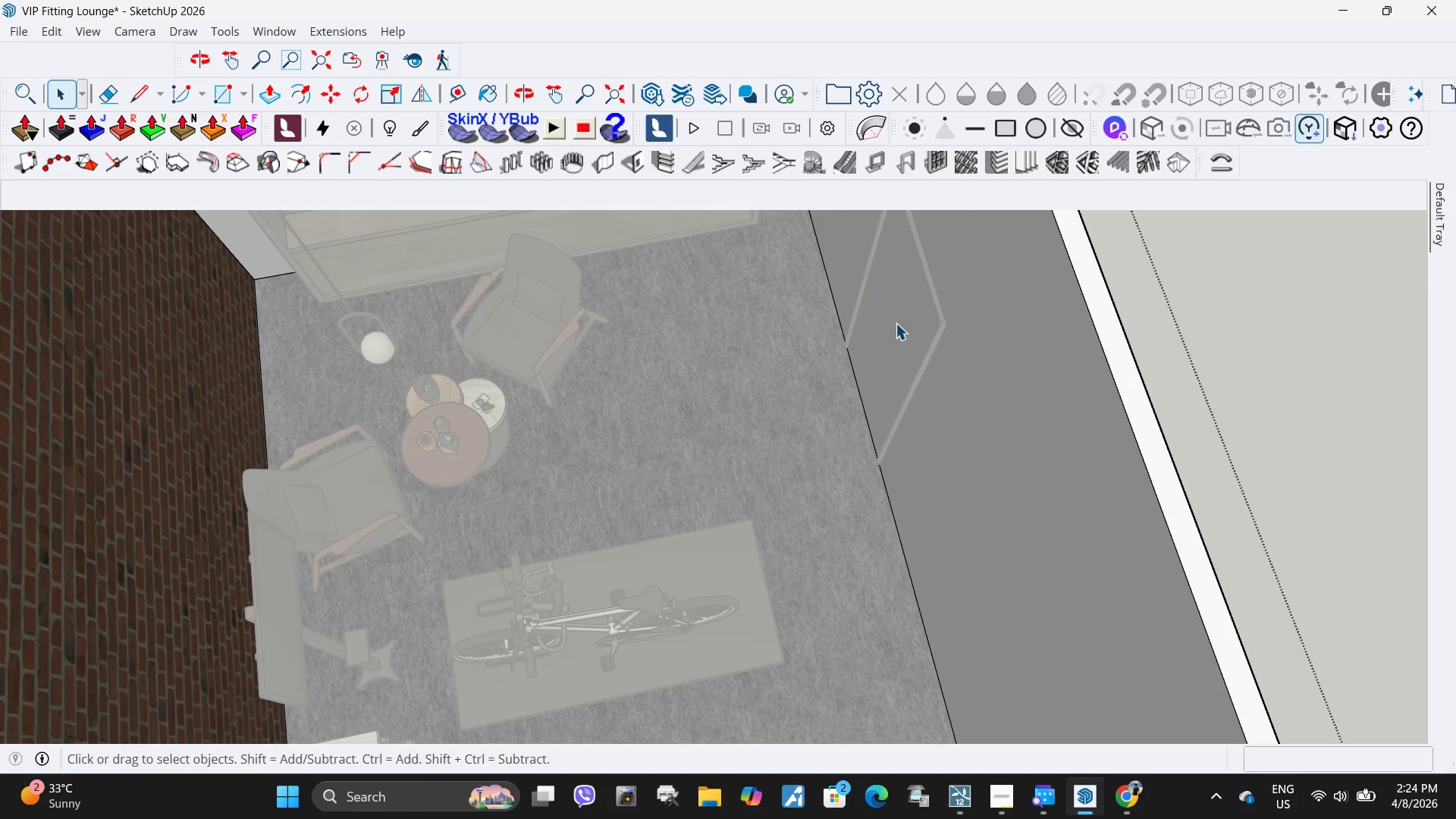 
triple_click([896, 323])
 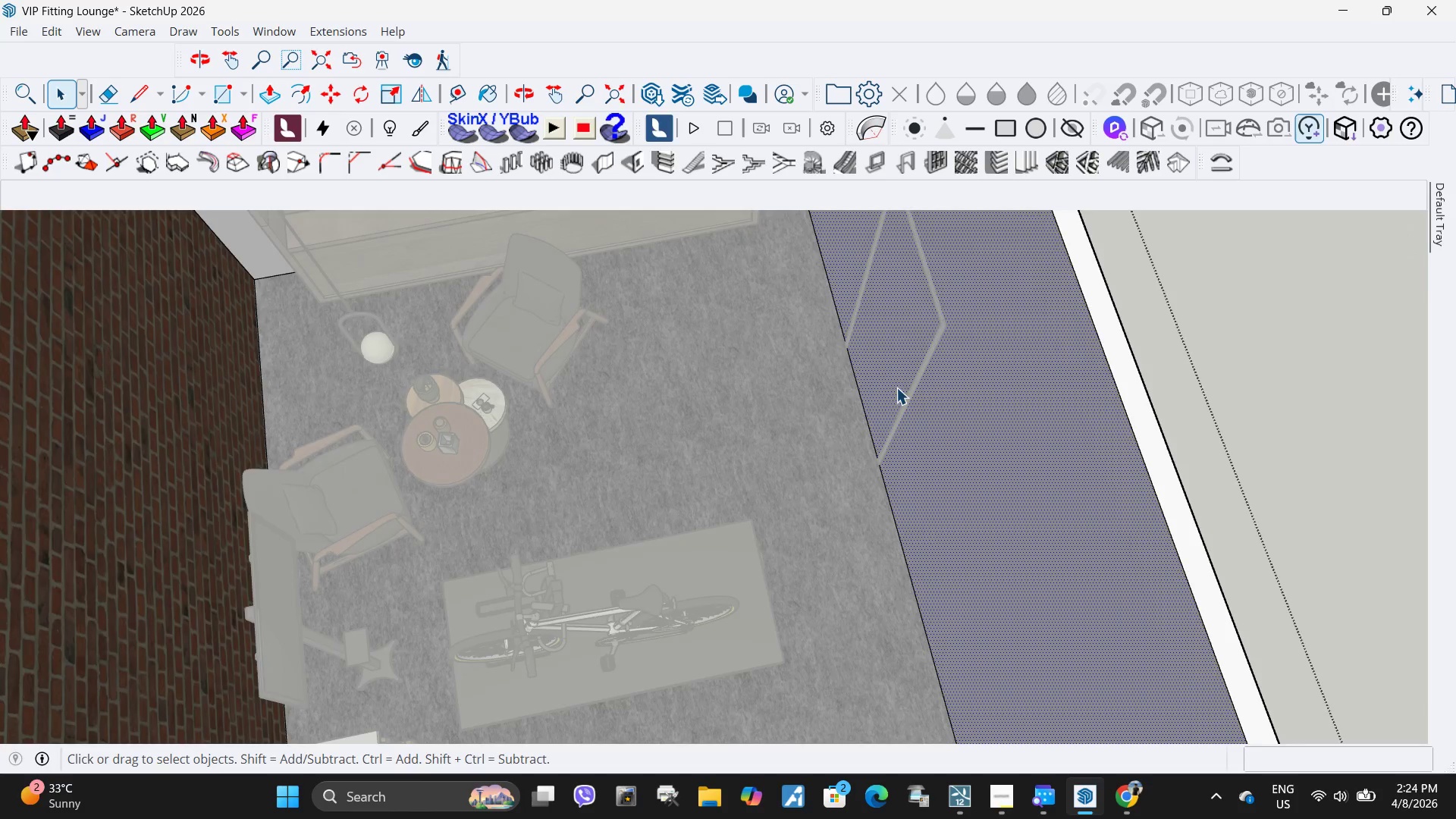 
scroll: coordinate [890, 415], scroll_direction: down, amount: 4.0
 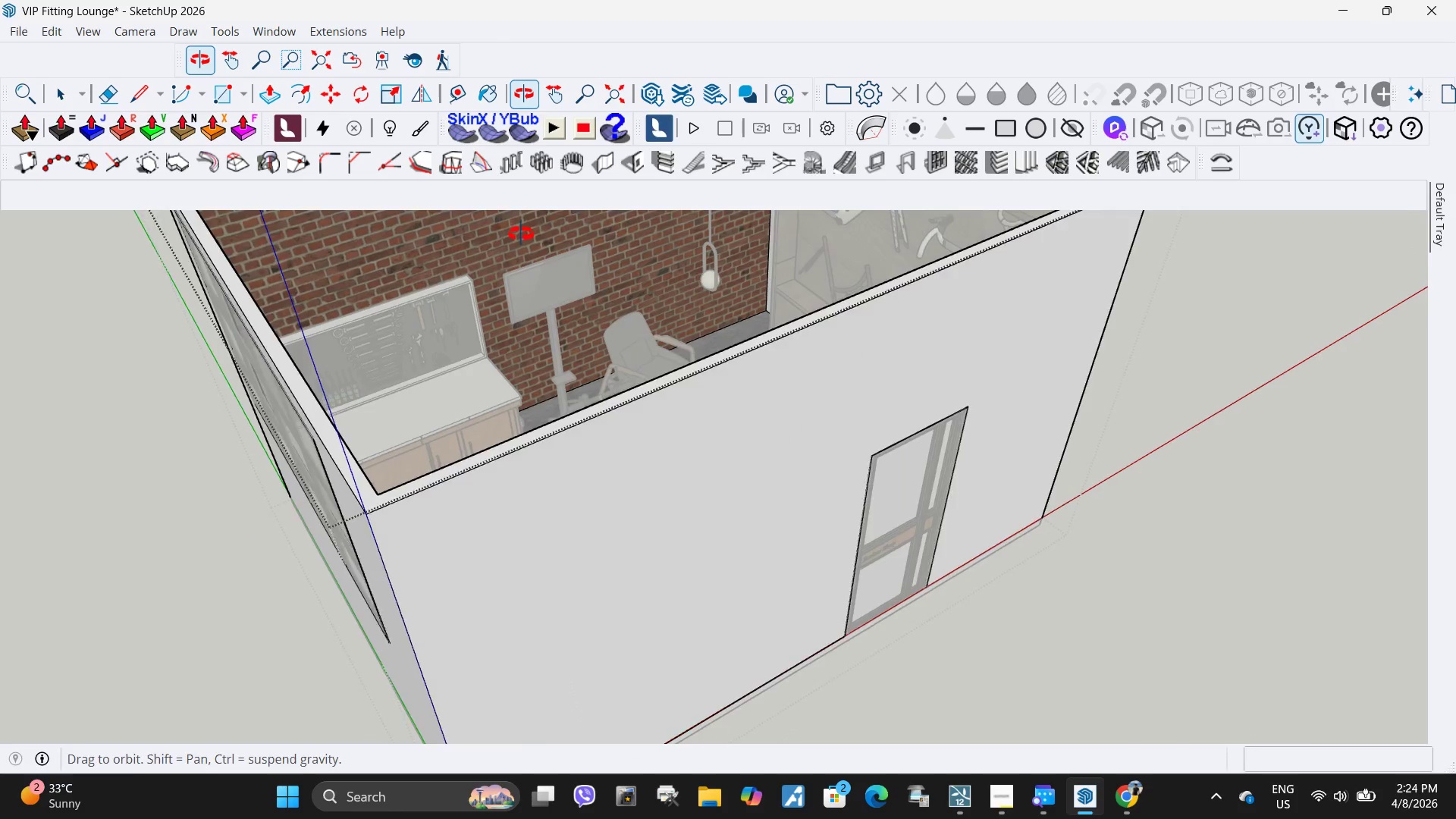 
scroll: coordinate [997, 516], scroll_direction: up, amount: 3.0
 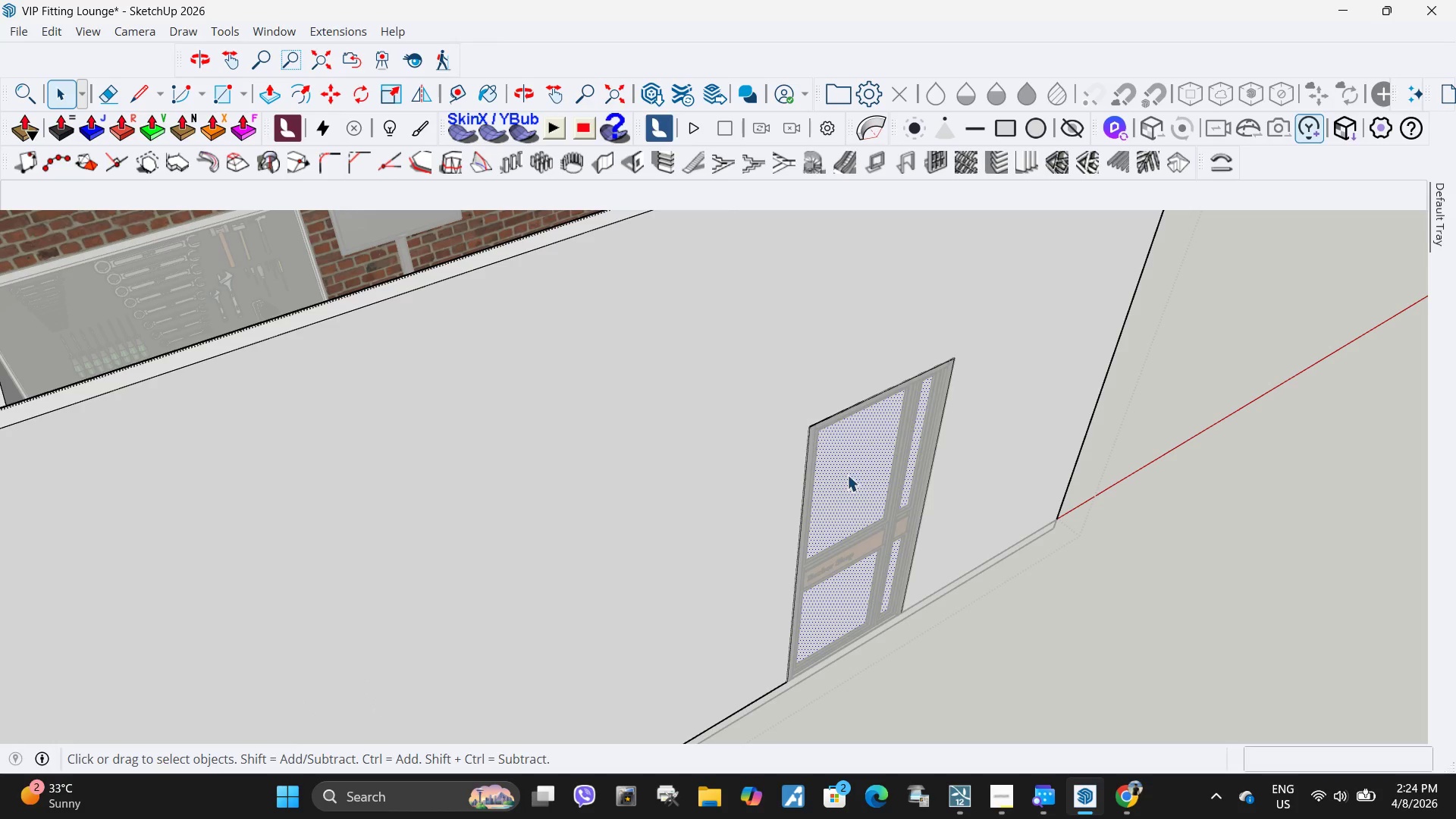 
key(P)
 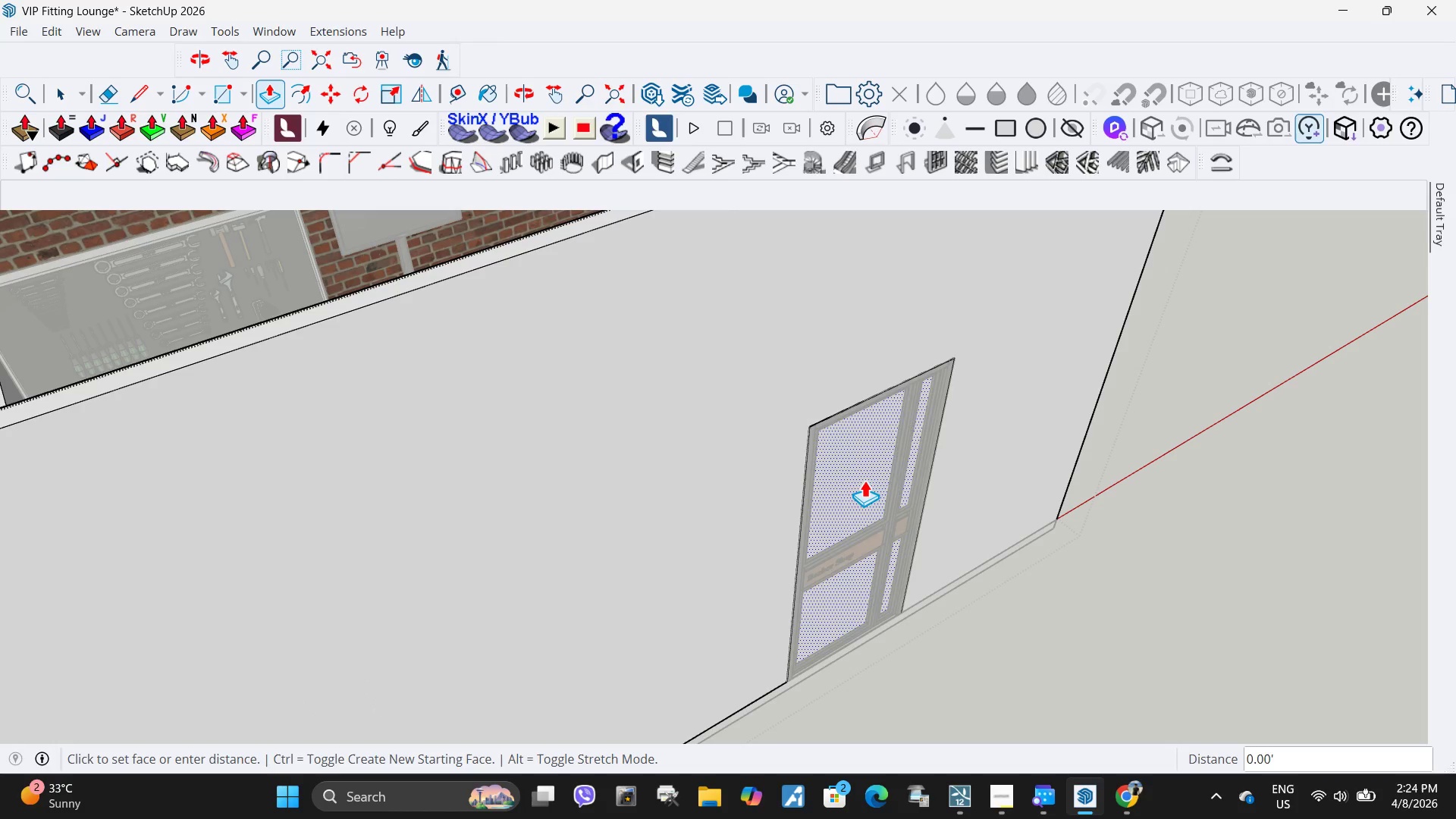 
left_click([864, 480])
 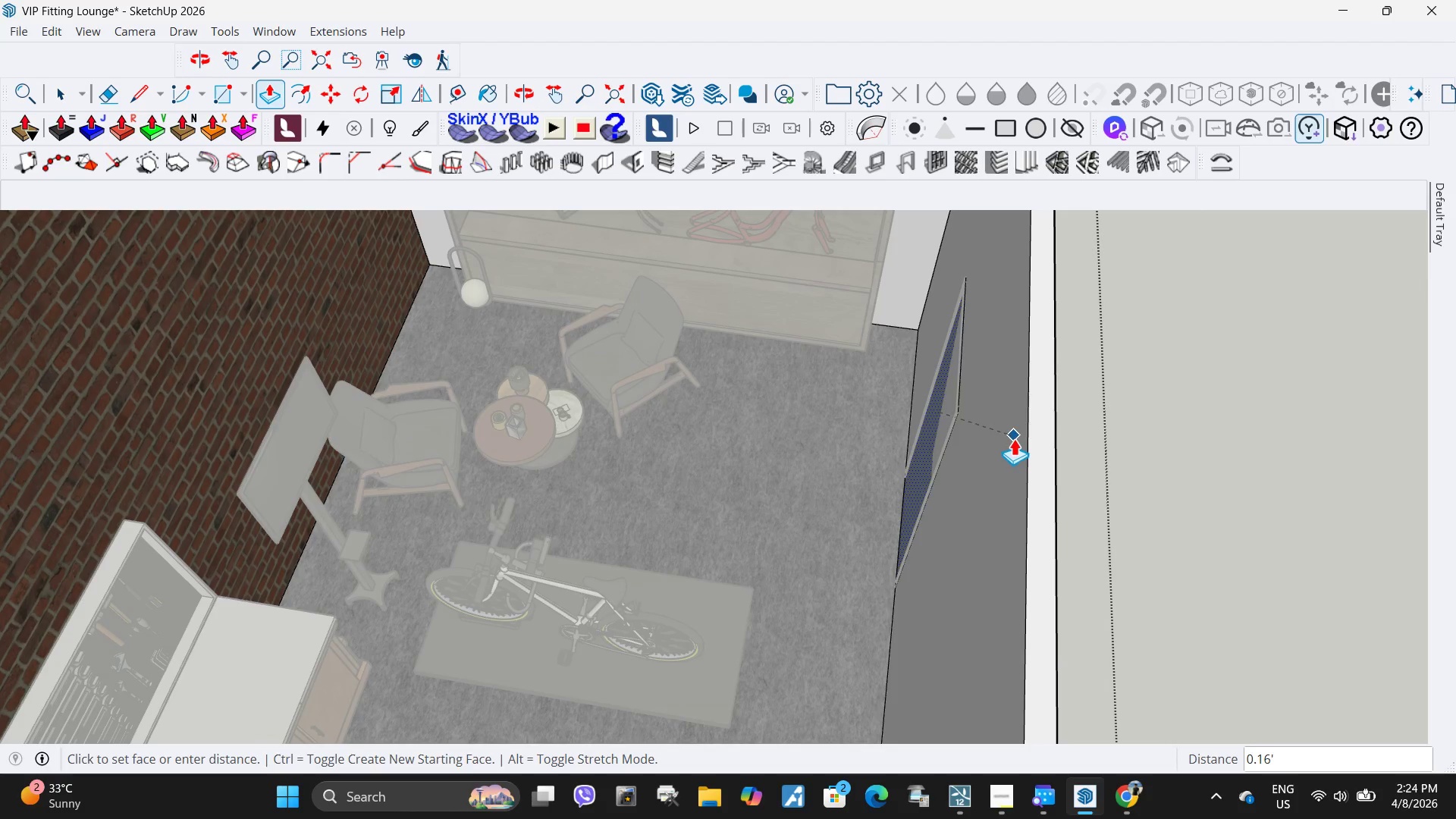 
left_click([1029, 447])
 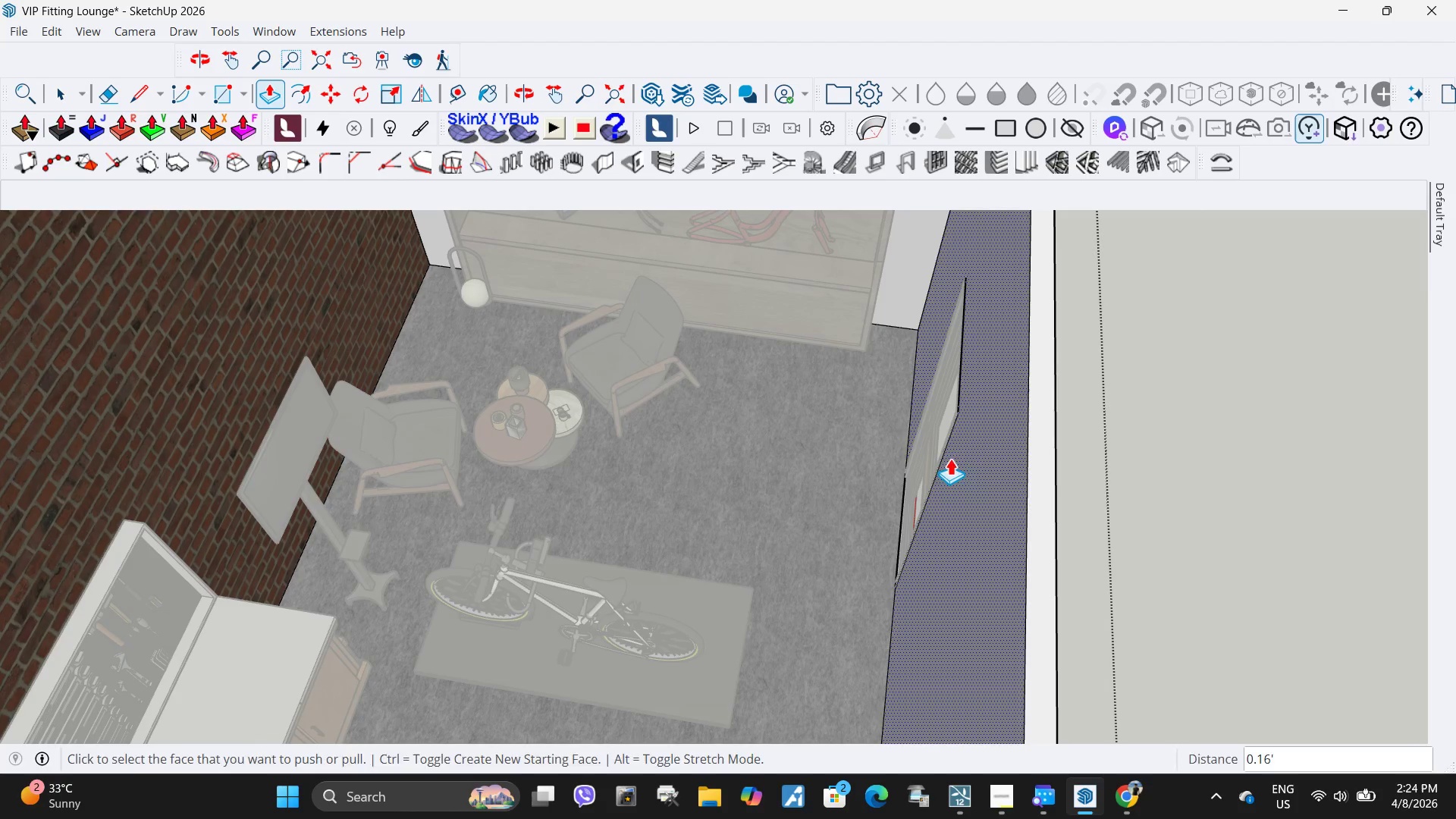 
key(Space)
 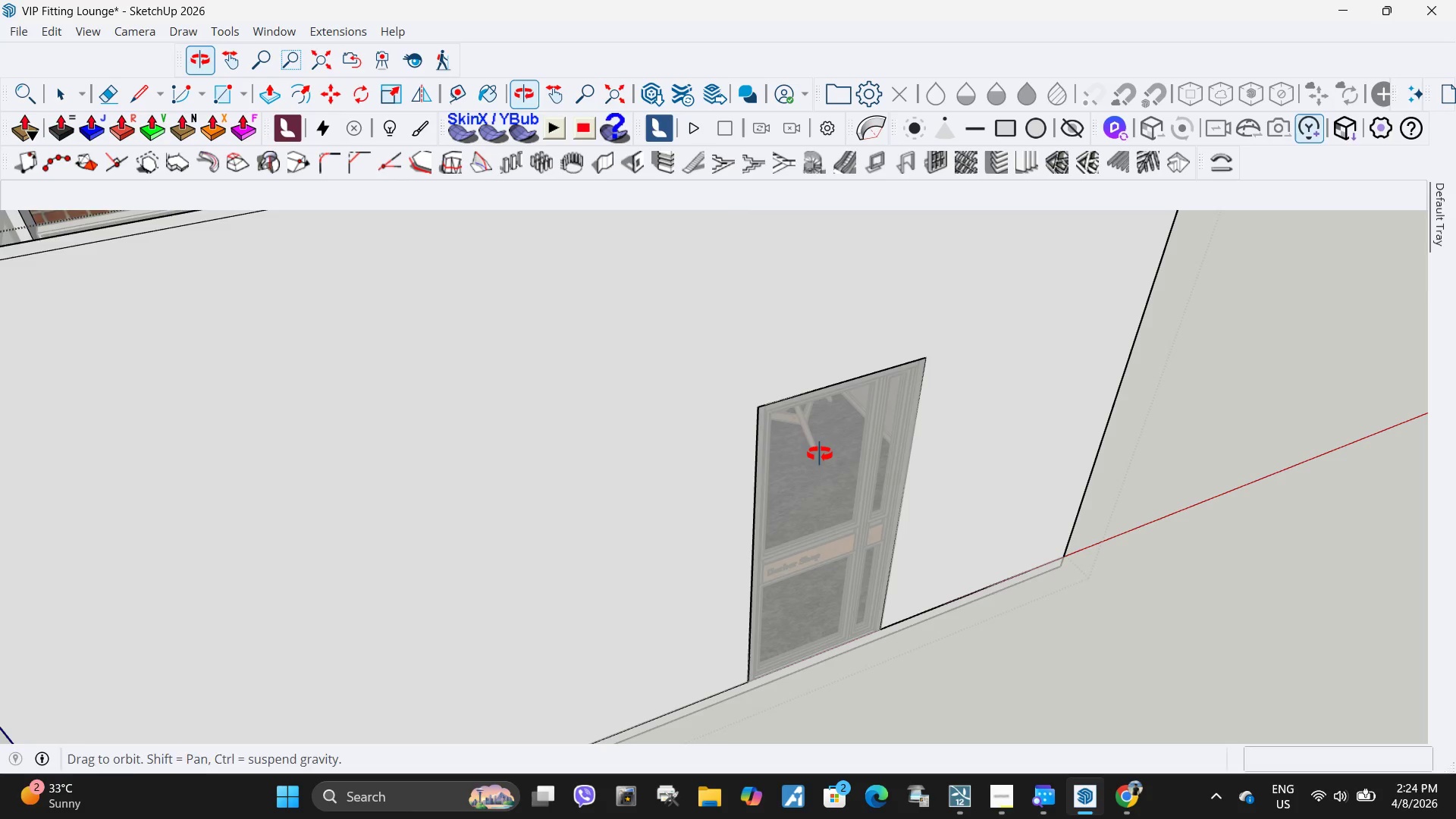 
key(Escape)
 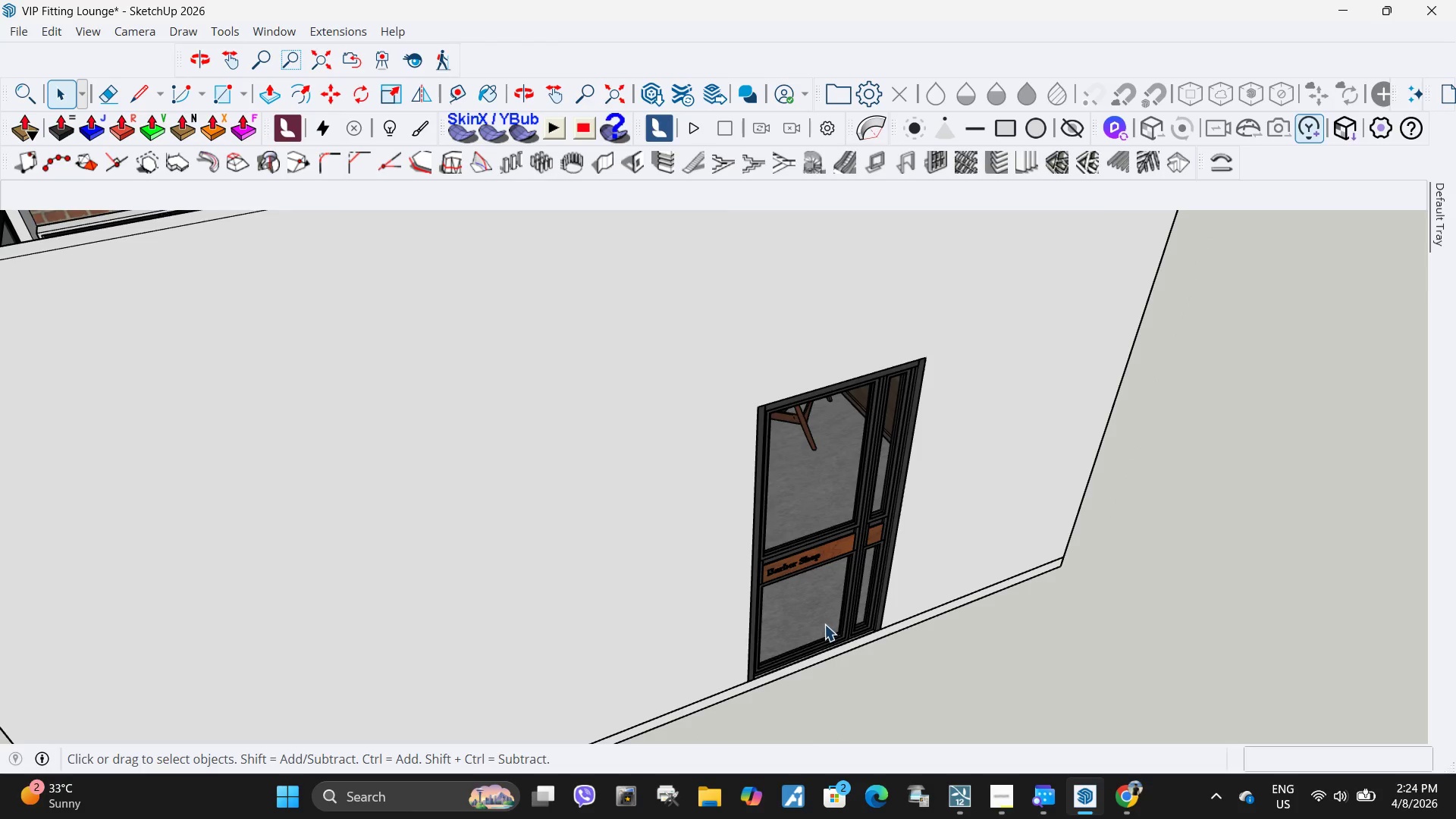 
left_click([824, 624])
 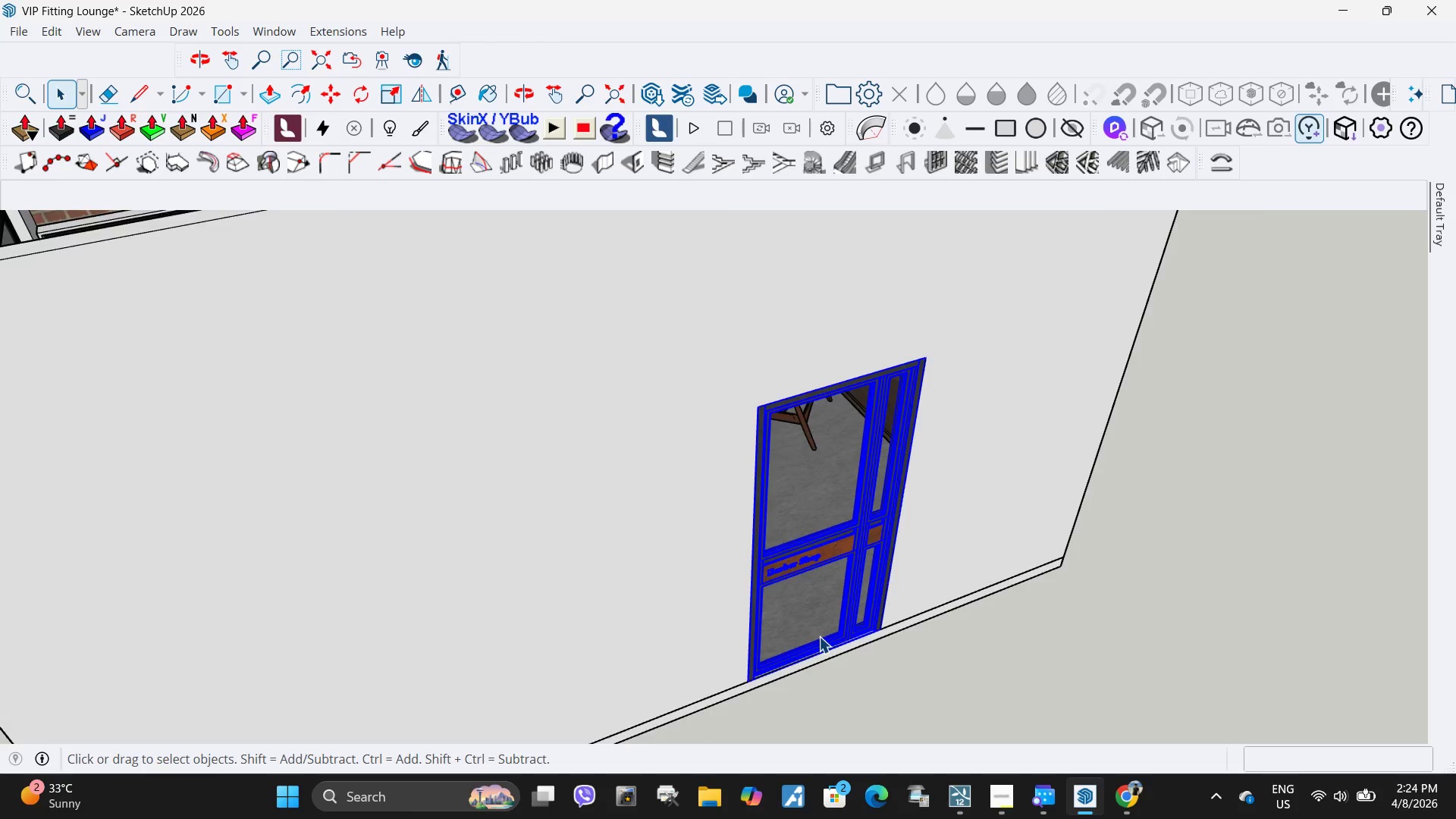 
scroll: coordinate [779, 675], scroll_direction: up, amount: 10.0
 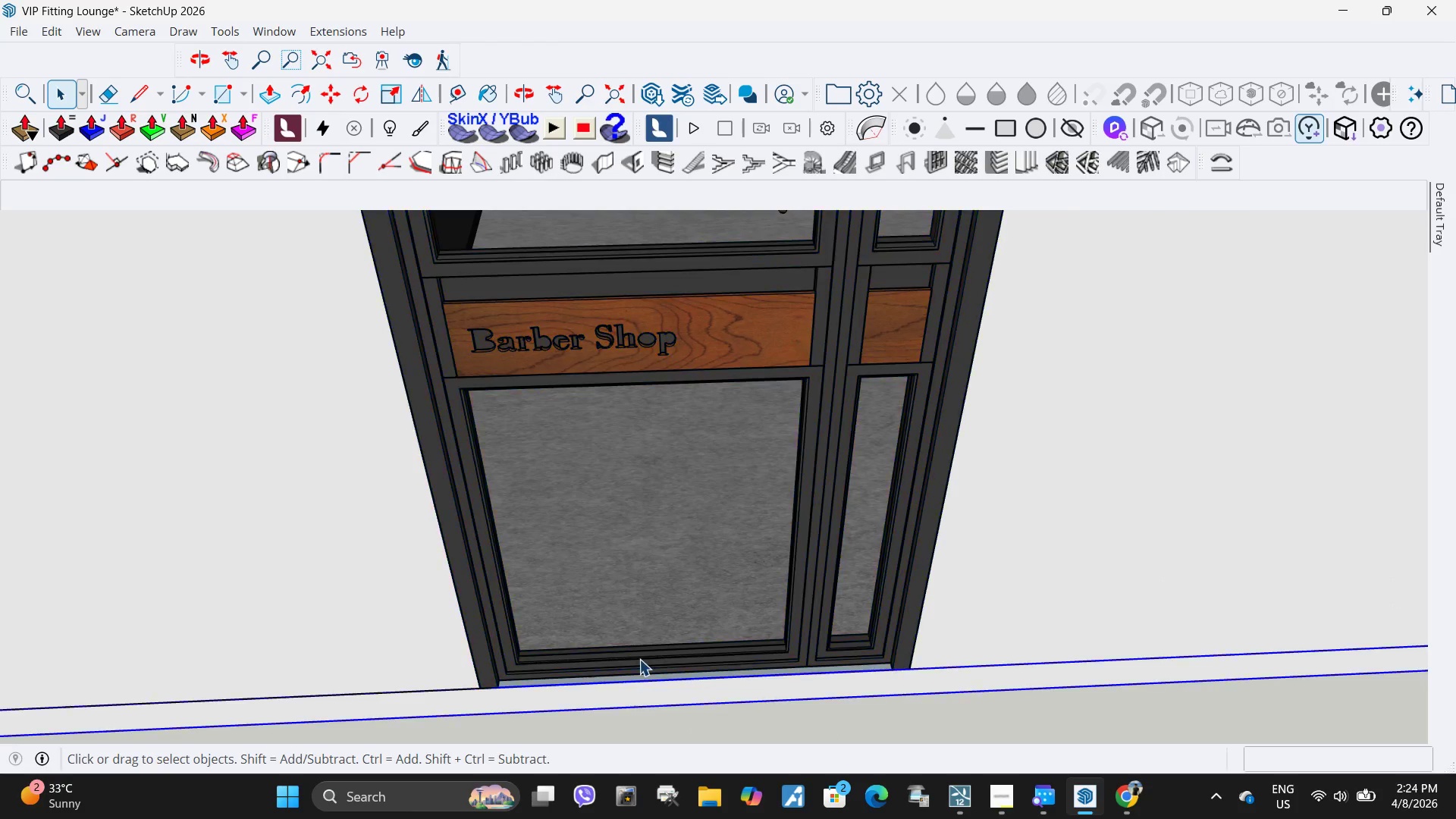 
double_click([639, 658])
 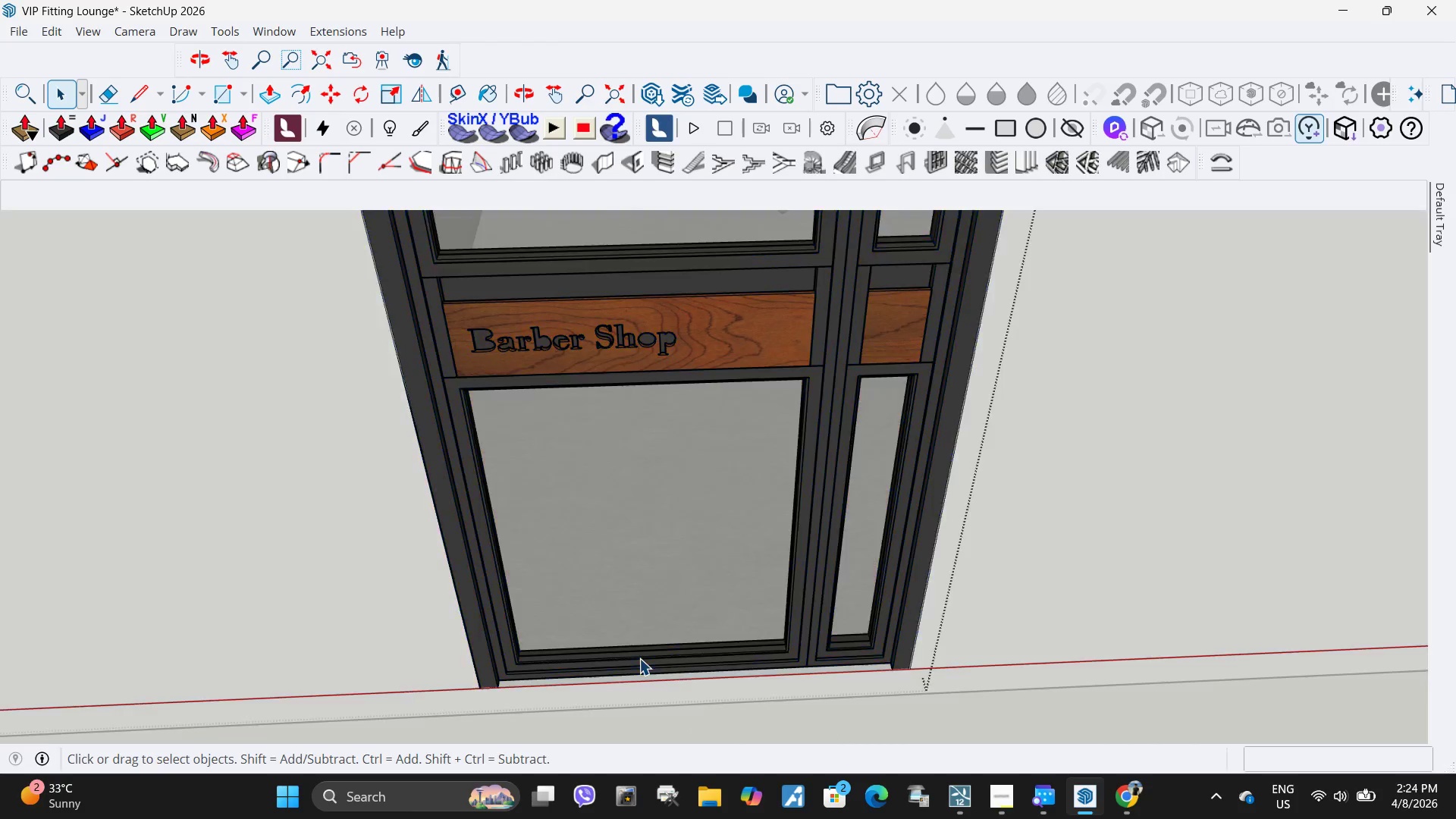 
triple_click([639, 658])
 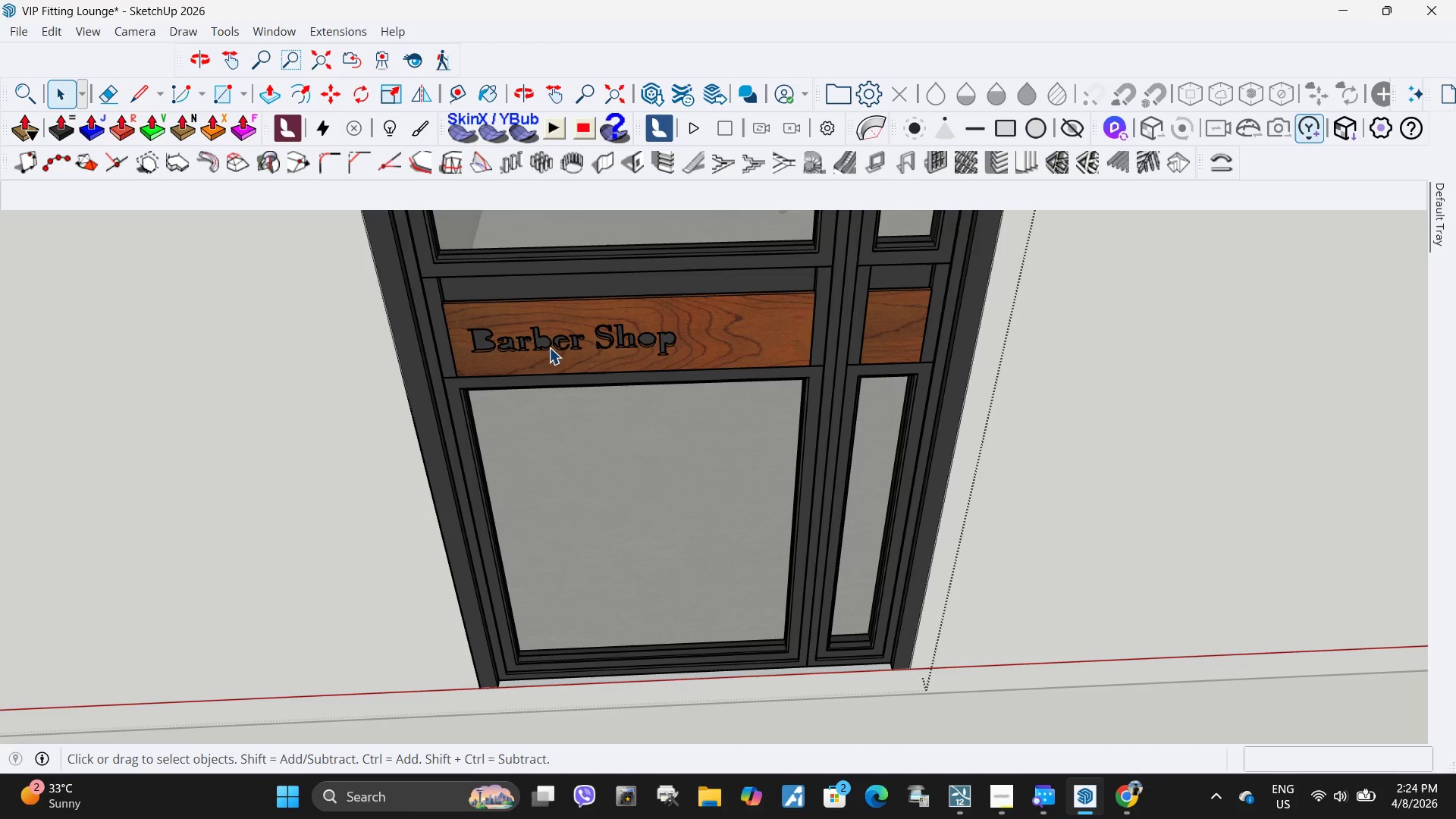 
left_click([548, 344])
 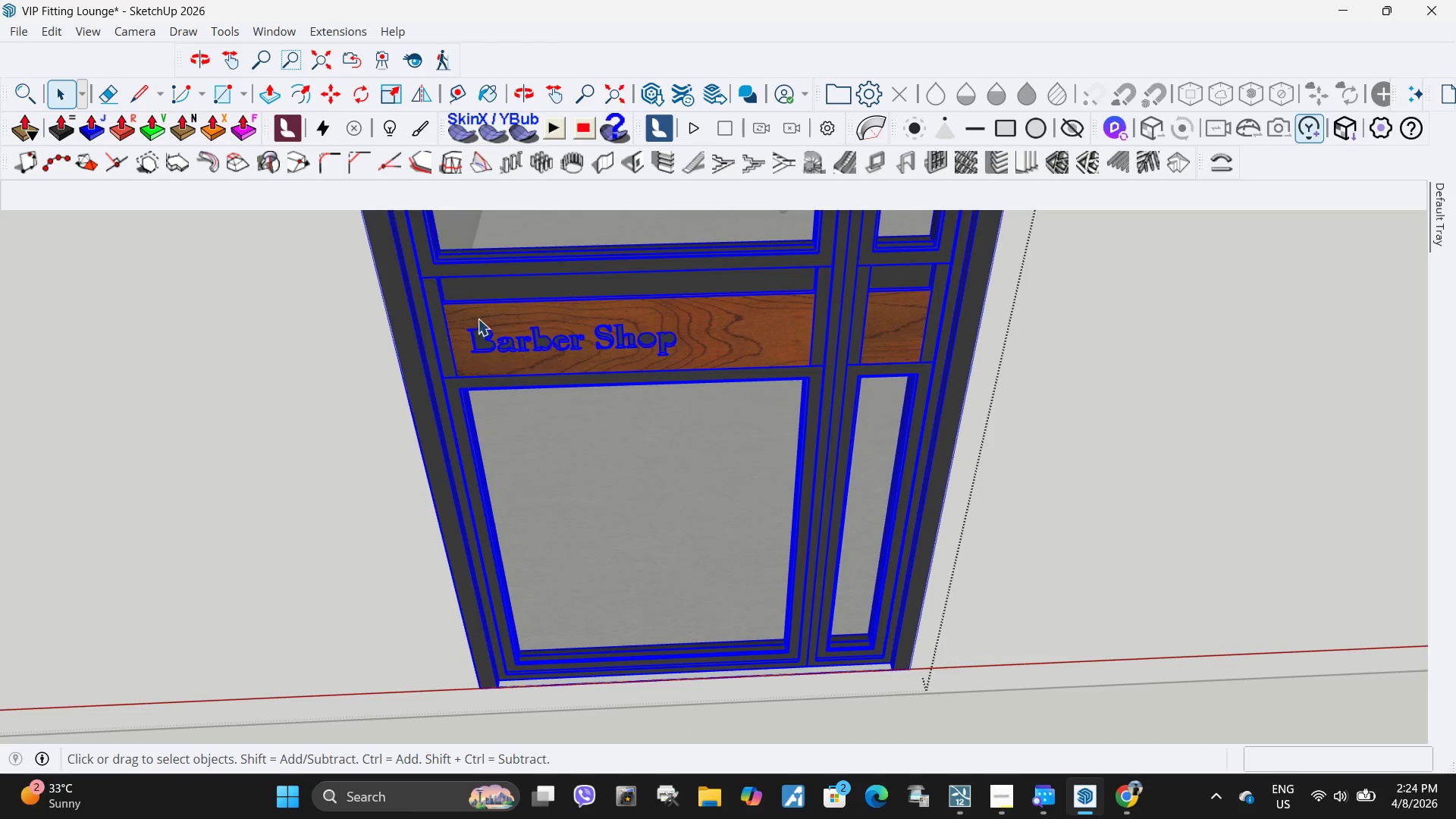 
double_click([475, 322])
 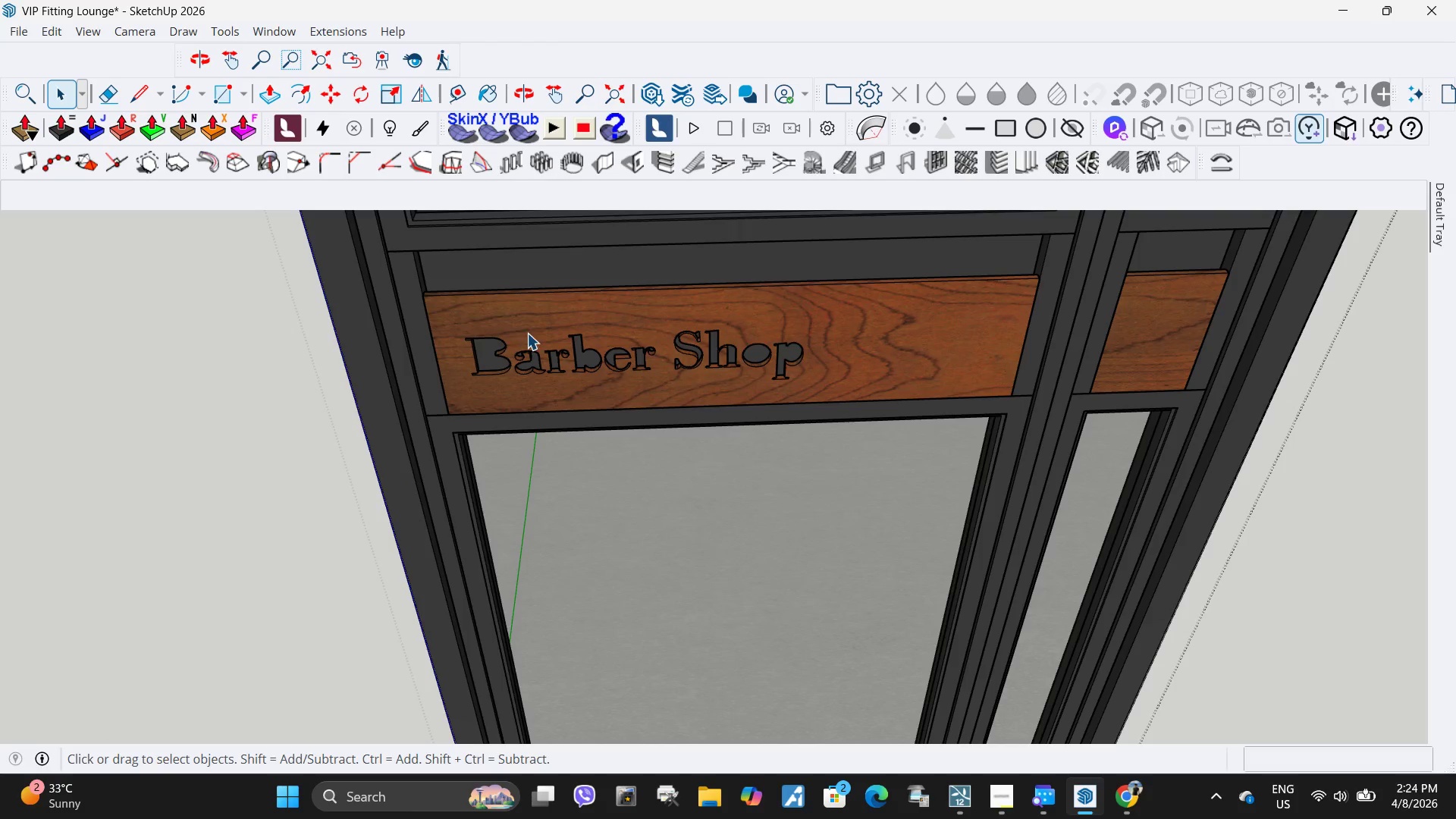 
scroll: coordinate [471, 315], scroll_direction: up, amount: 5.0
 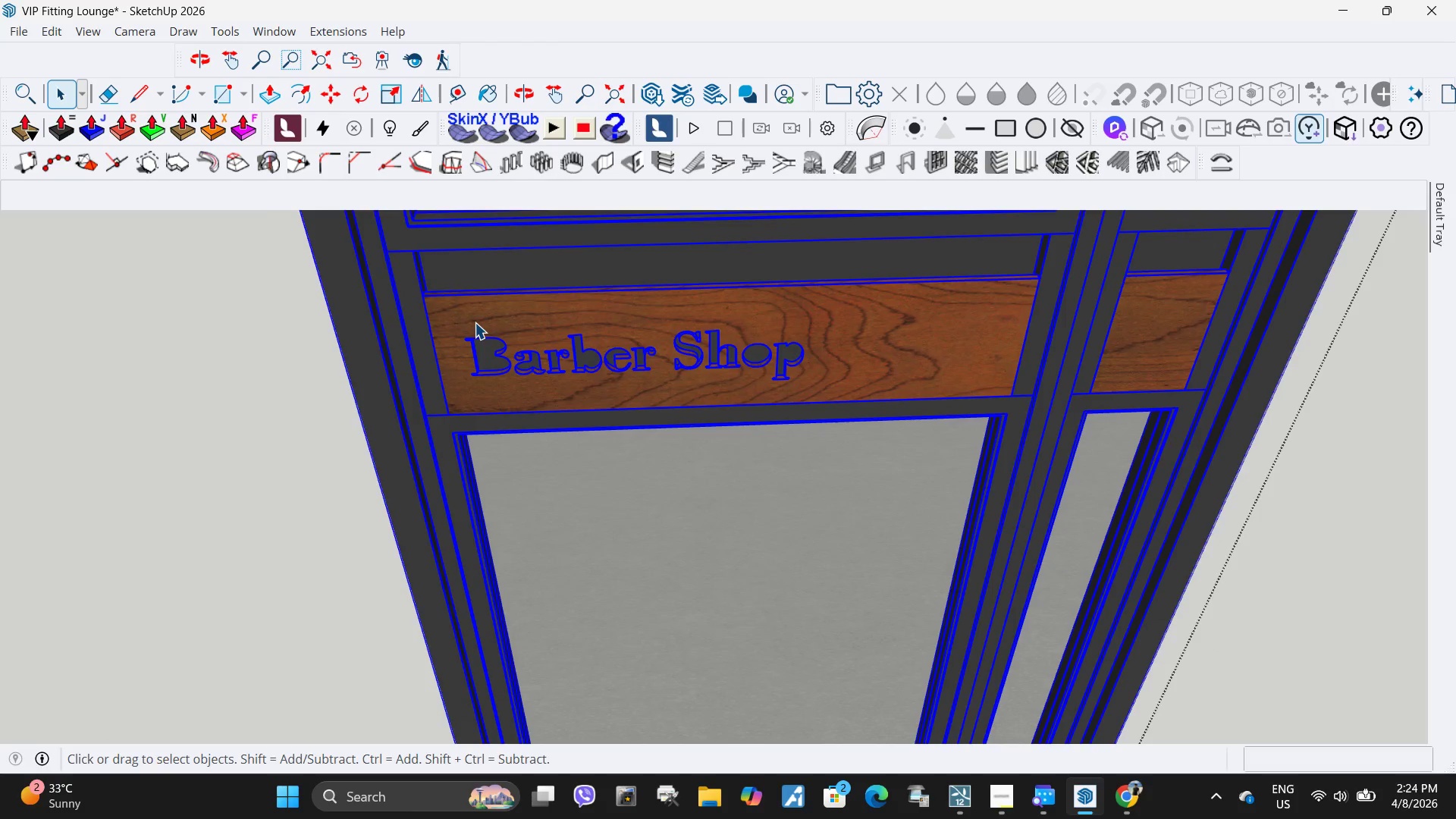 
triple_click([527, 333])
 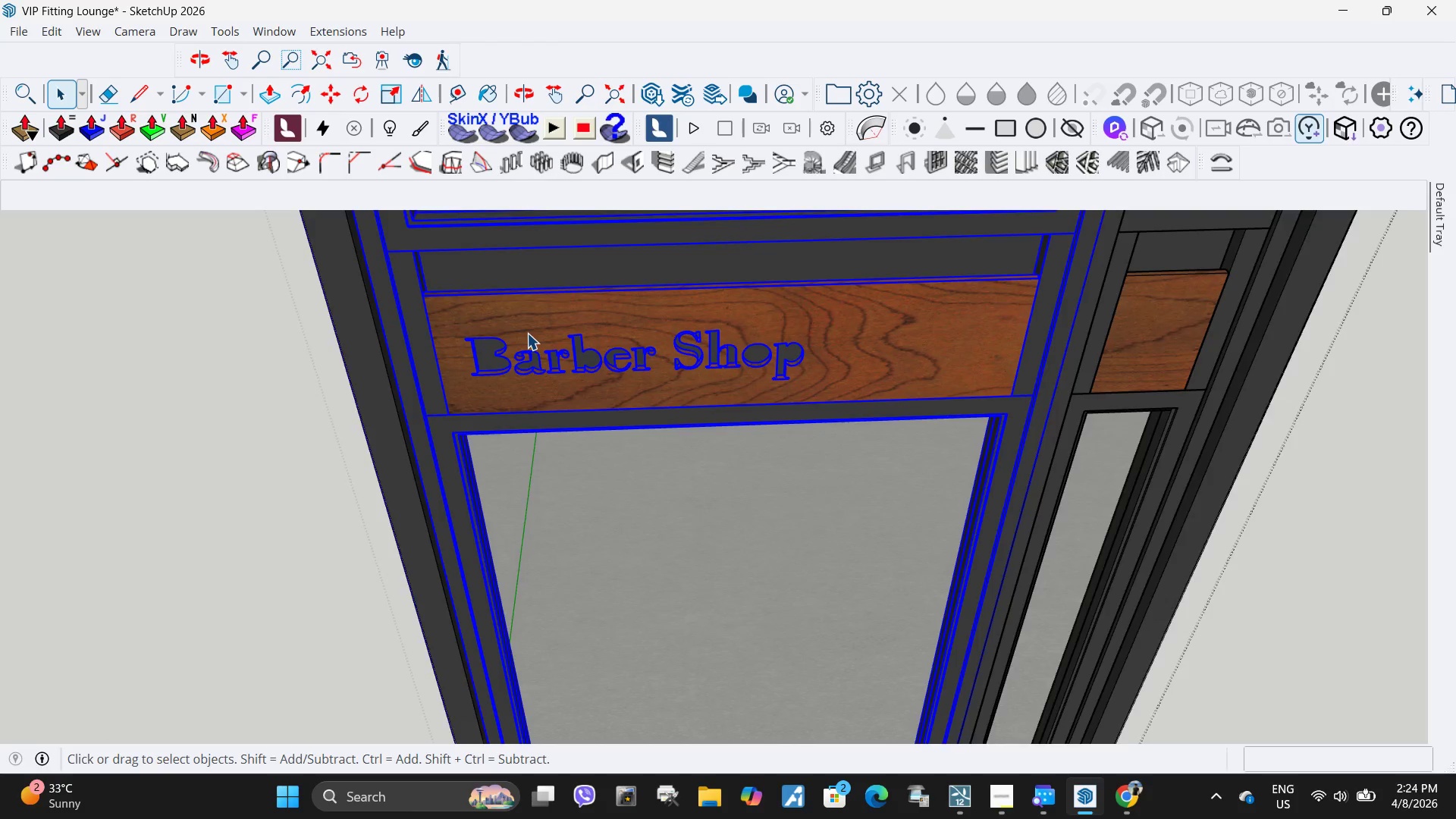 
triple_click([527, 333])
 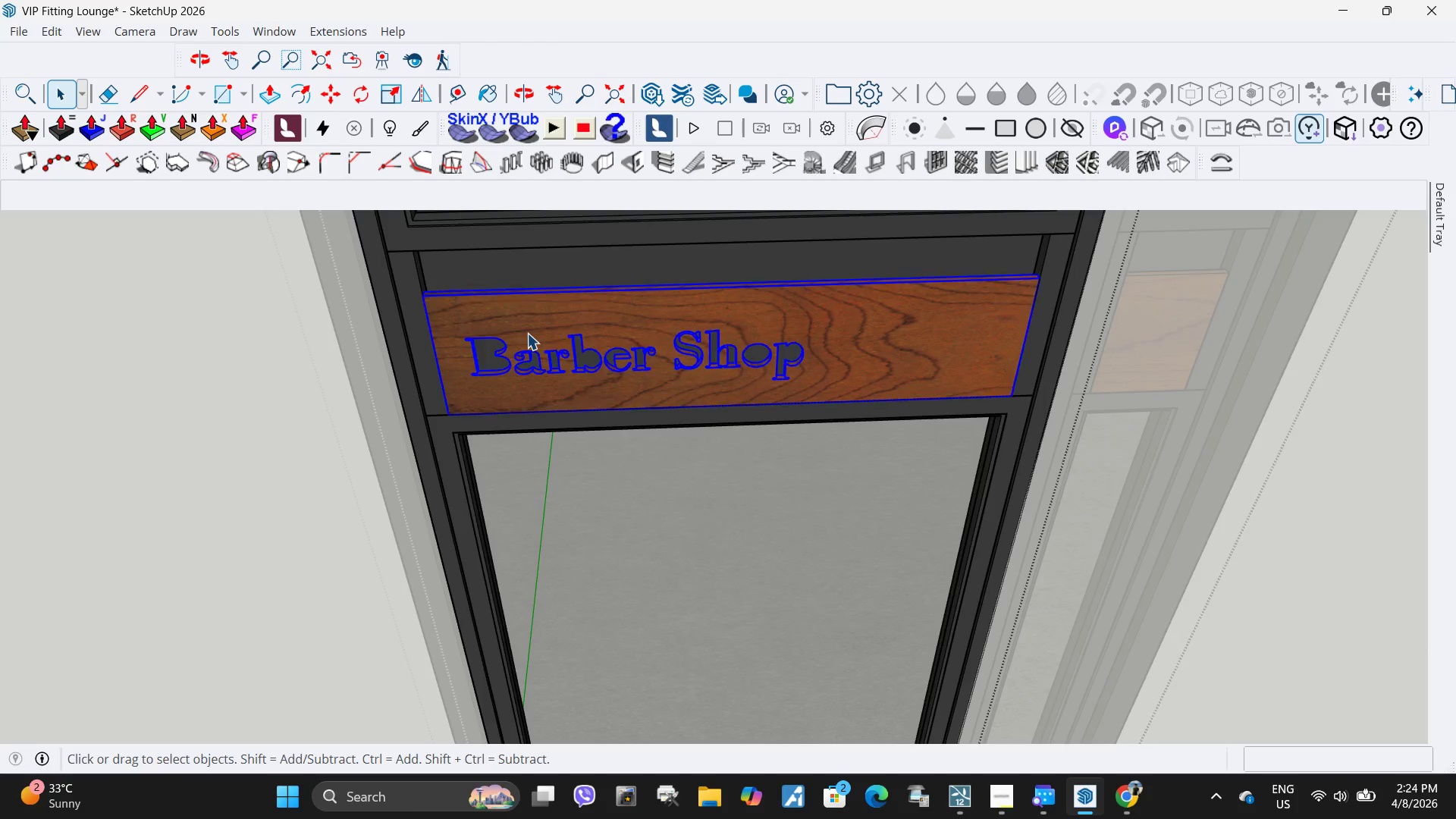 
triple_click([527, 333])
 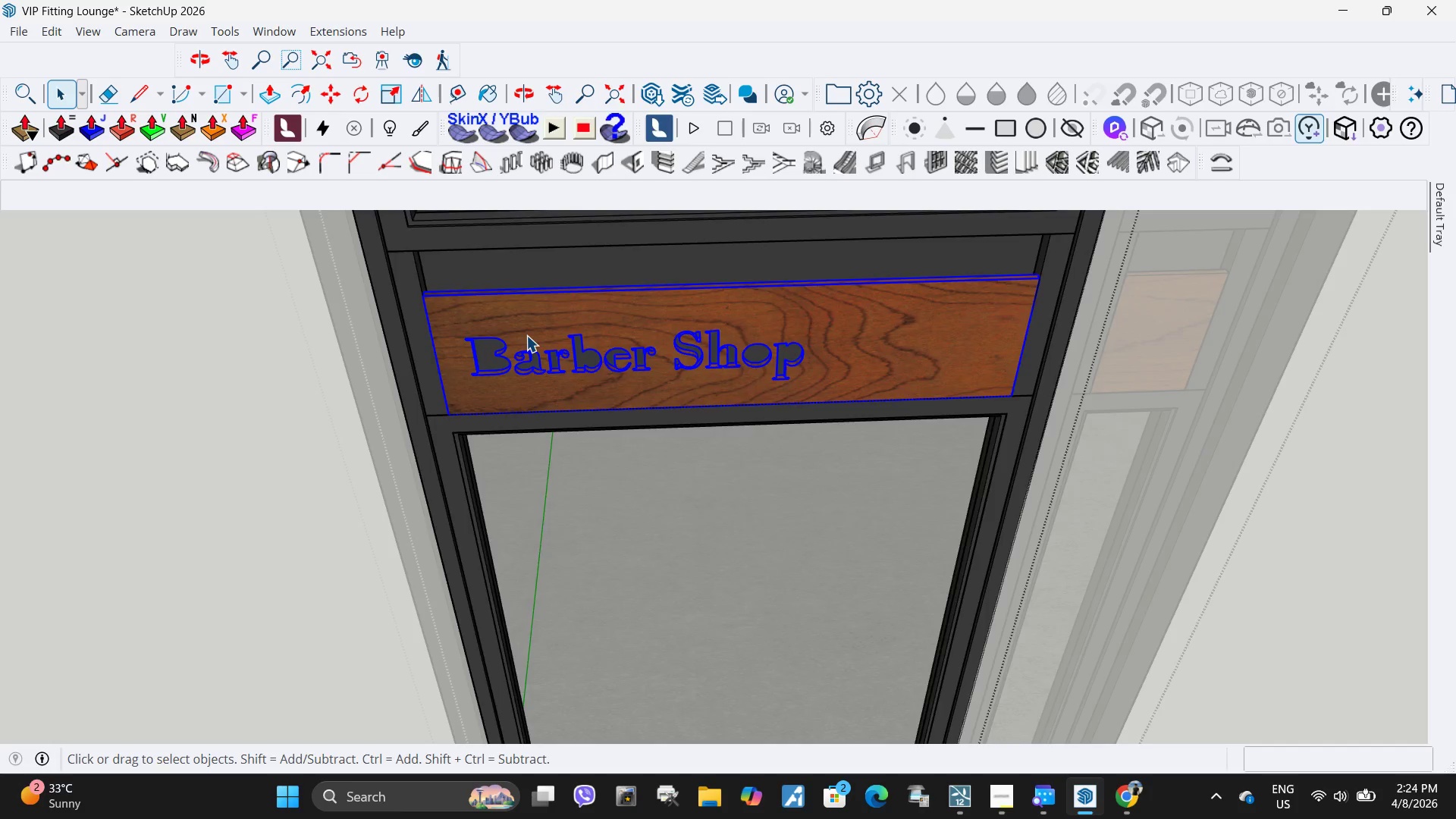 
triple_click([526, 335])
 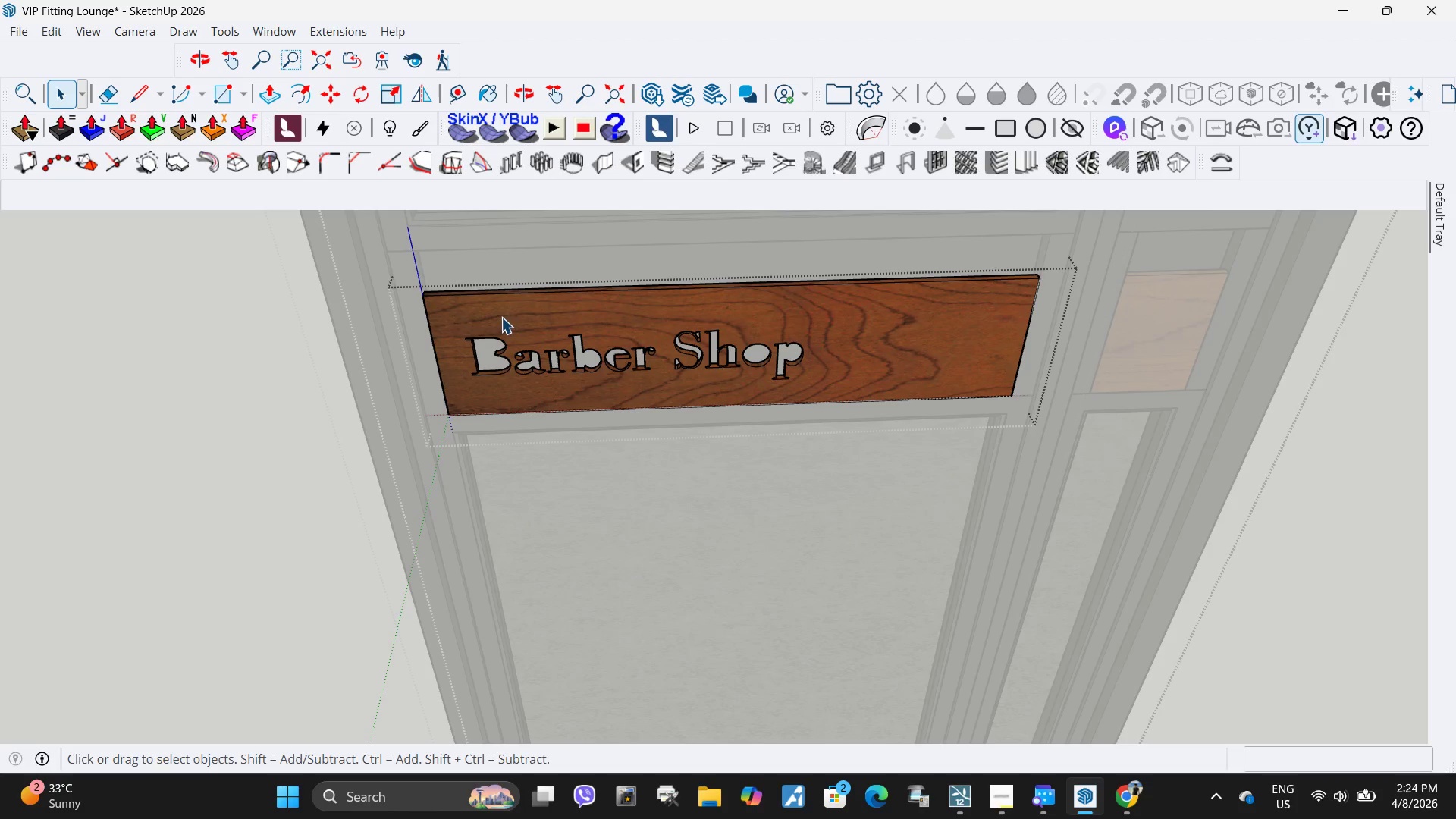 
key(Escape)
 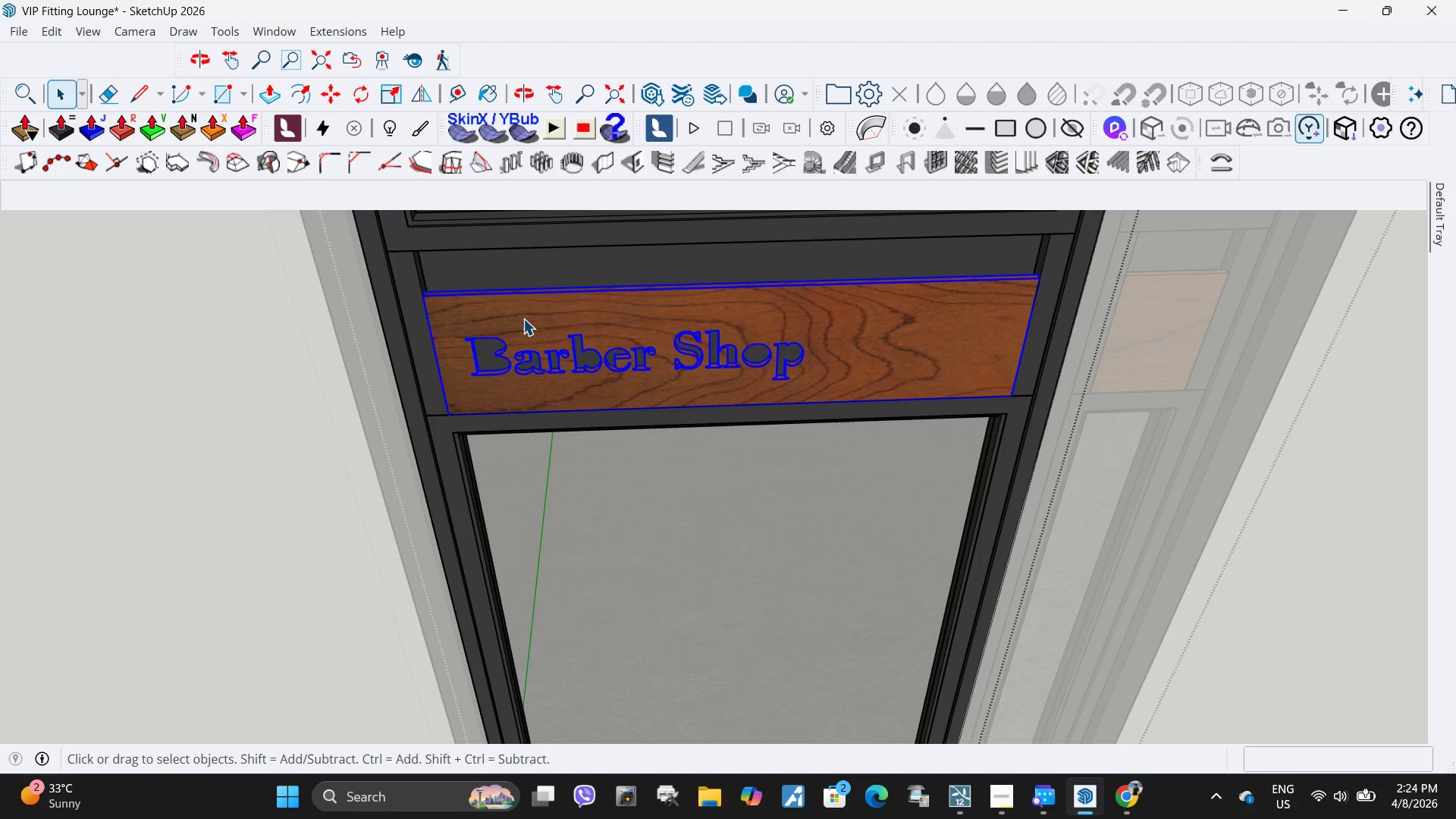 
key(Delete)
 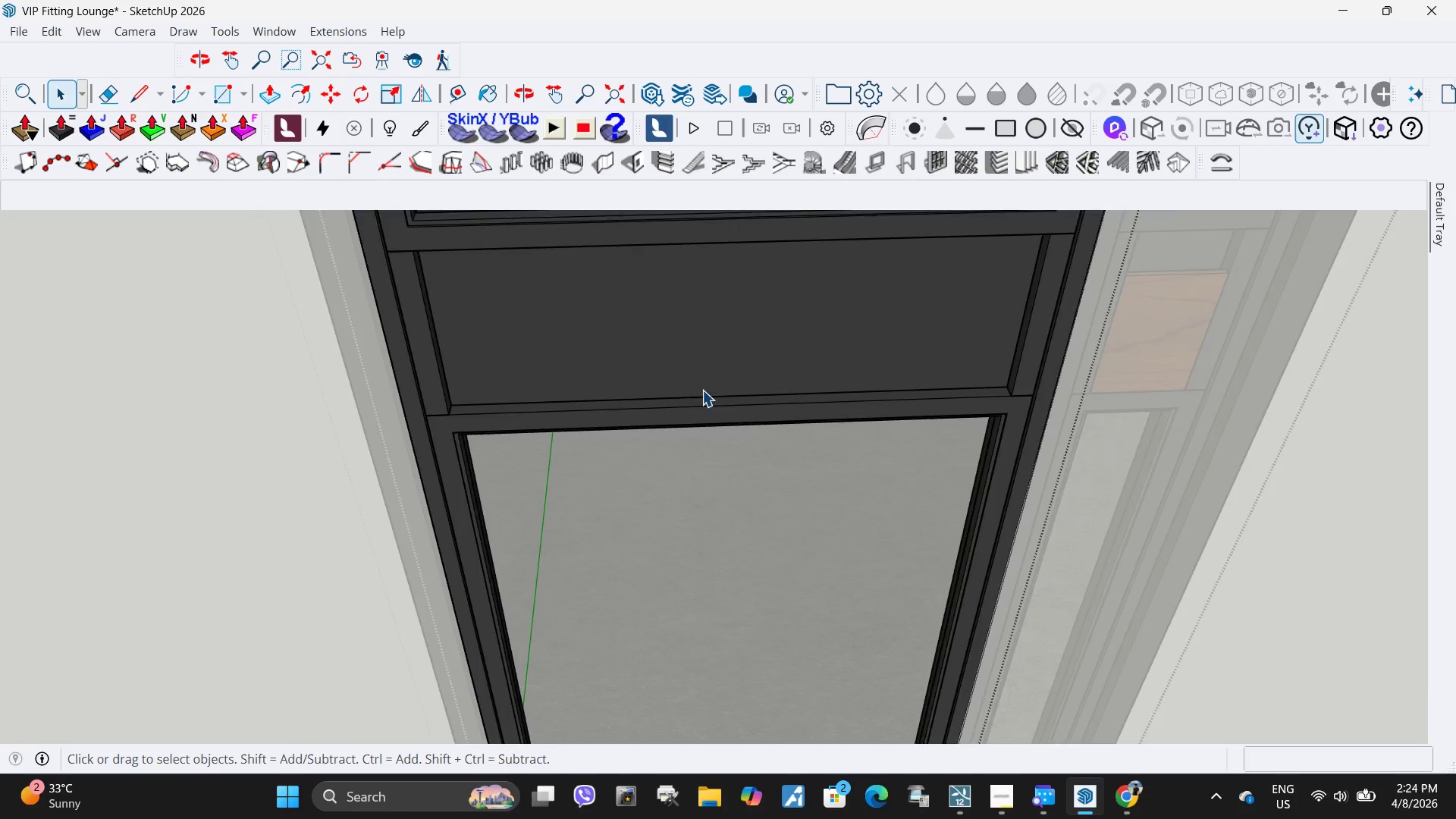 
scroll: coordinate [752, 362], scroll_direction: down, amount: 11.0
 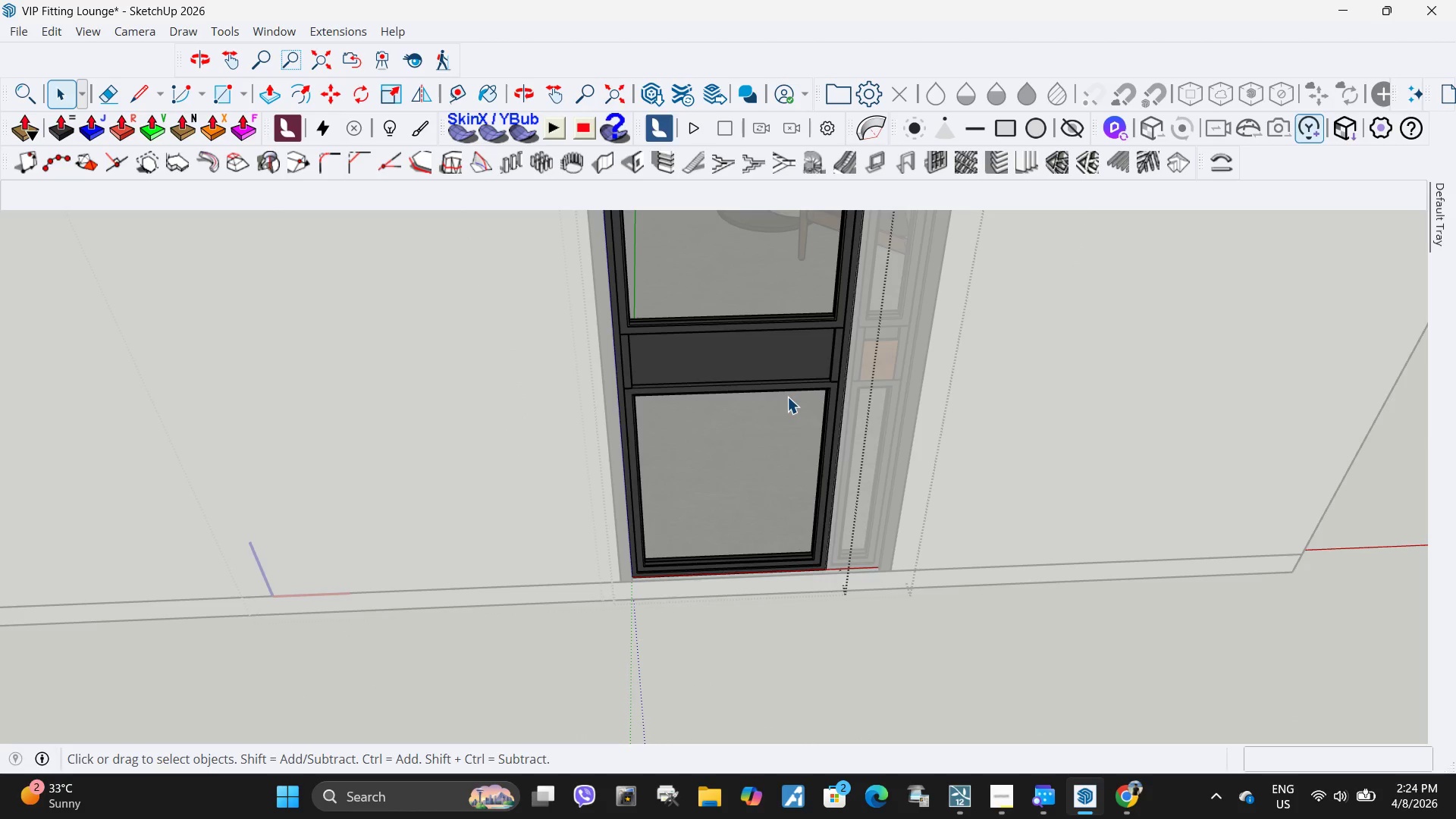 
key(Control+ControlLeft)
 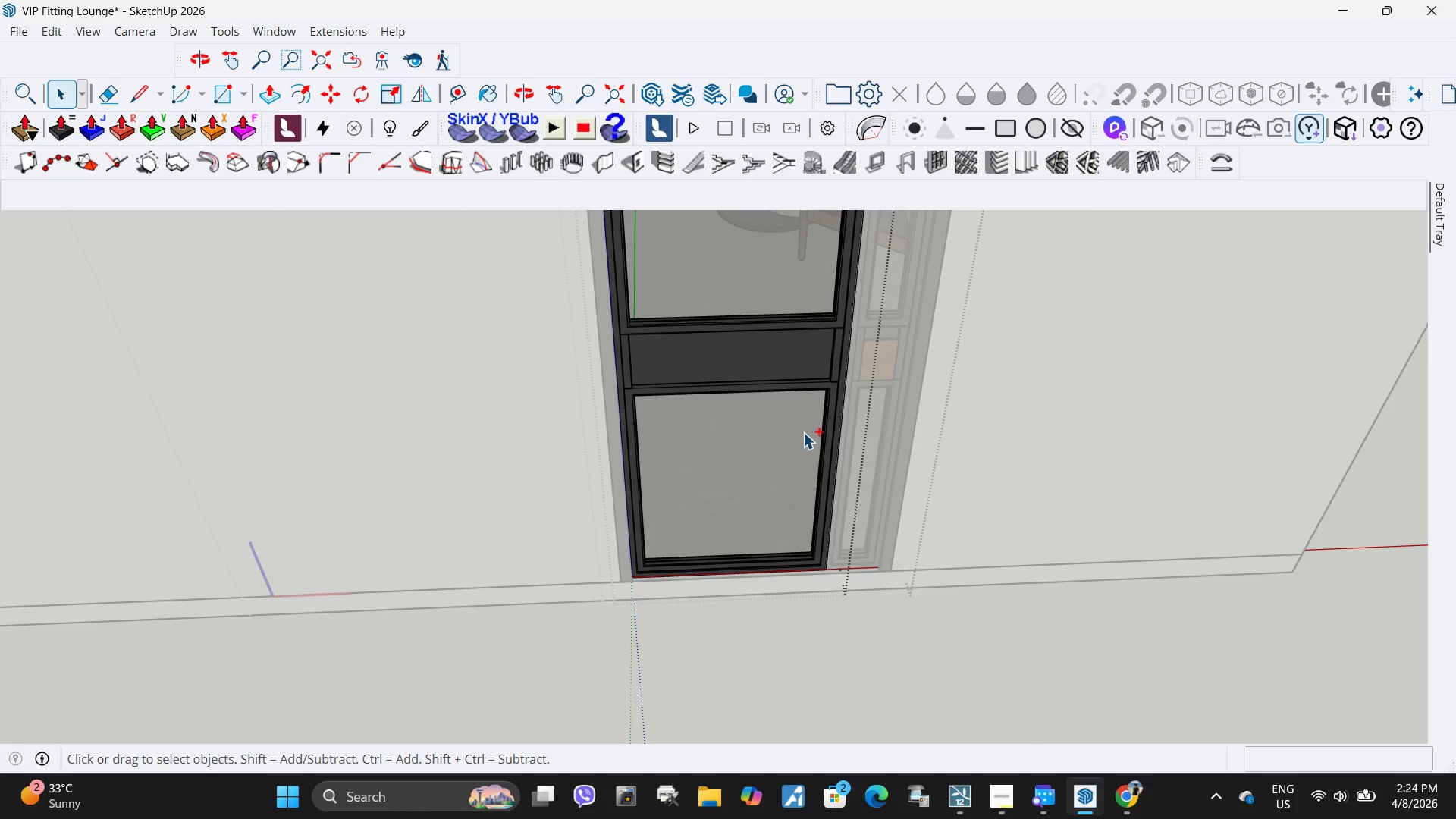 
key(Control+Z)
 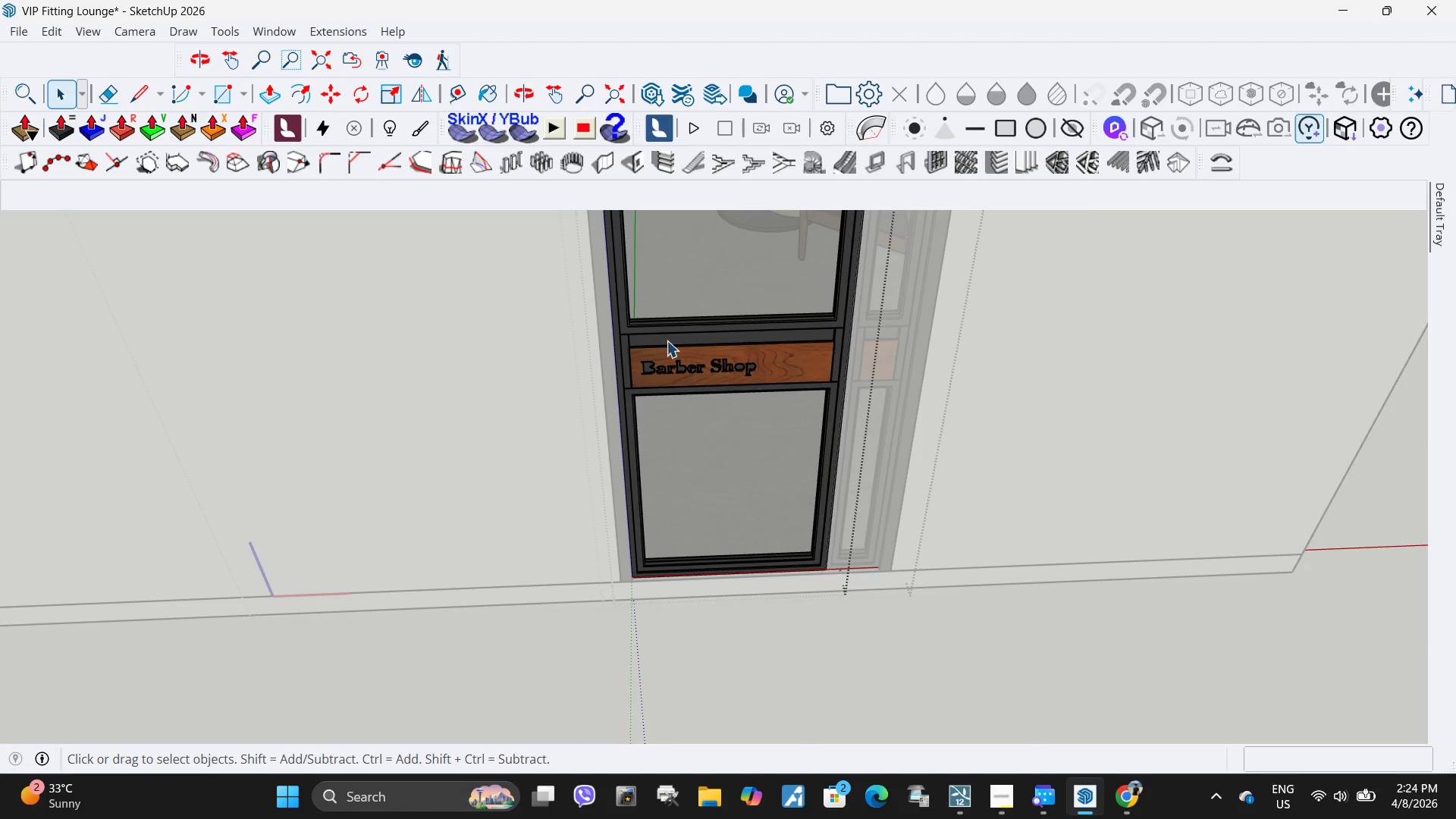 
scroll: coordinate [664, 337], scroll_direction: up, amount: 10.0
 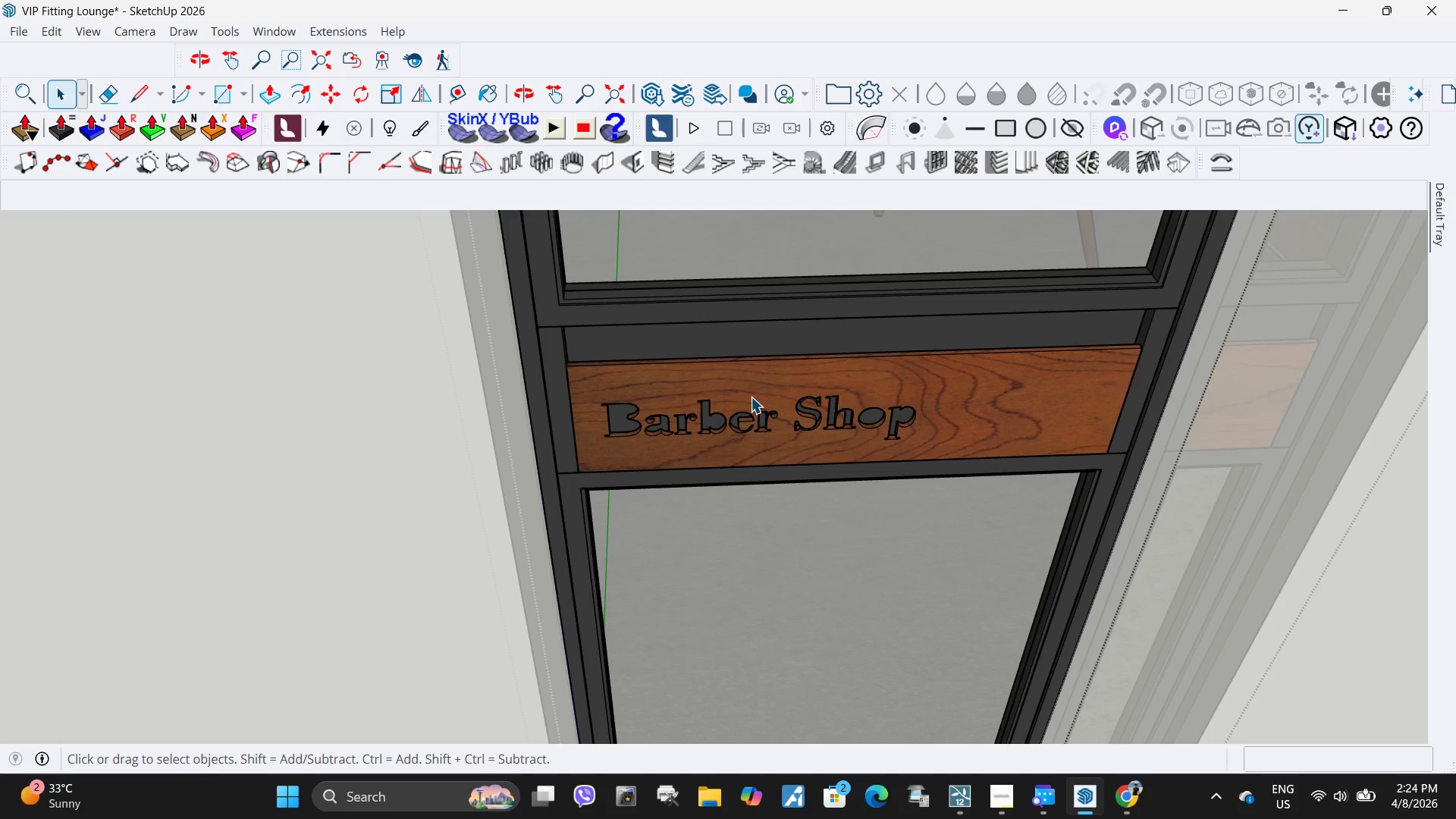 
left_click([750, 397])
 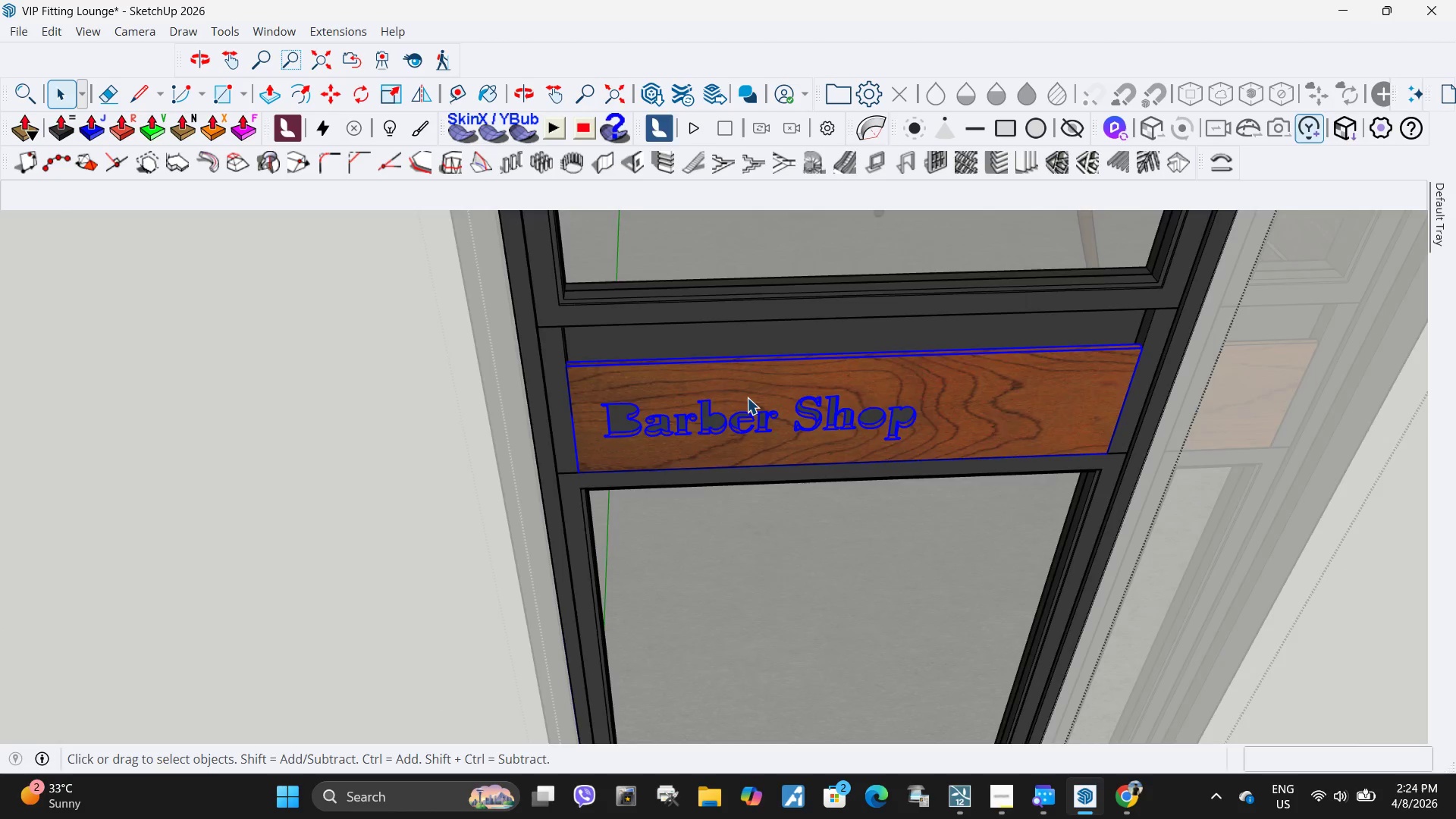 
key(M)
 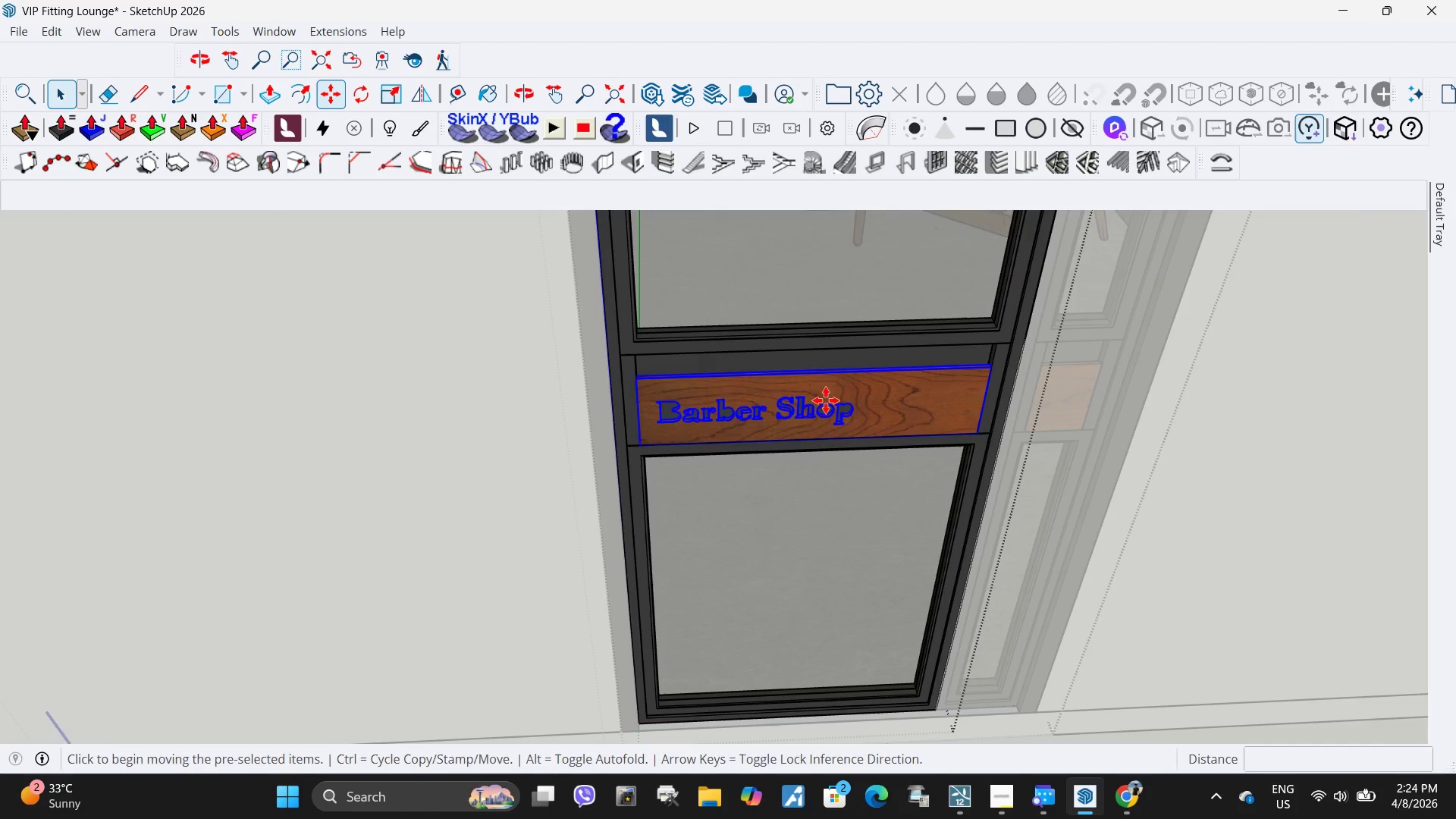 
scroll: coordinate [747, 397], scroll_direction: down, amount: 5.0
 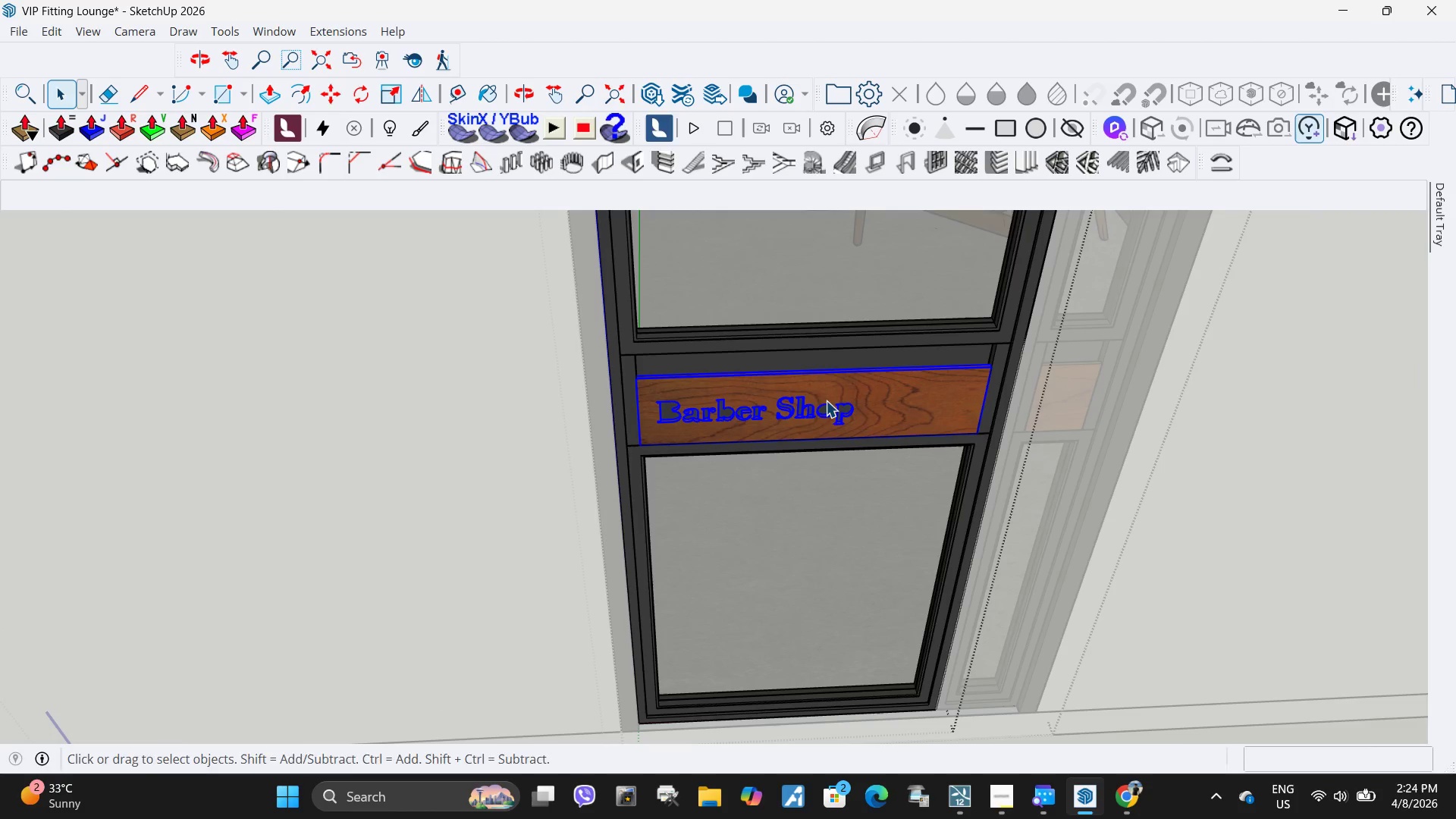 
left_click([826, 400])
 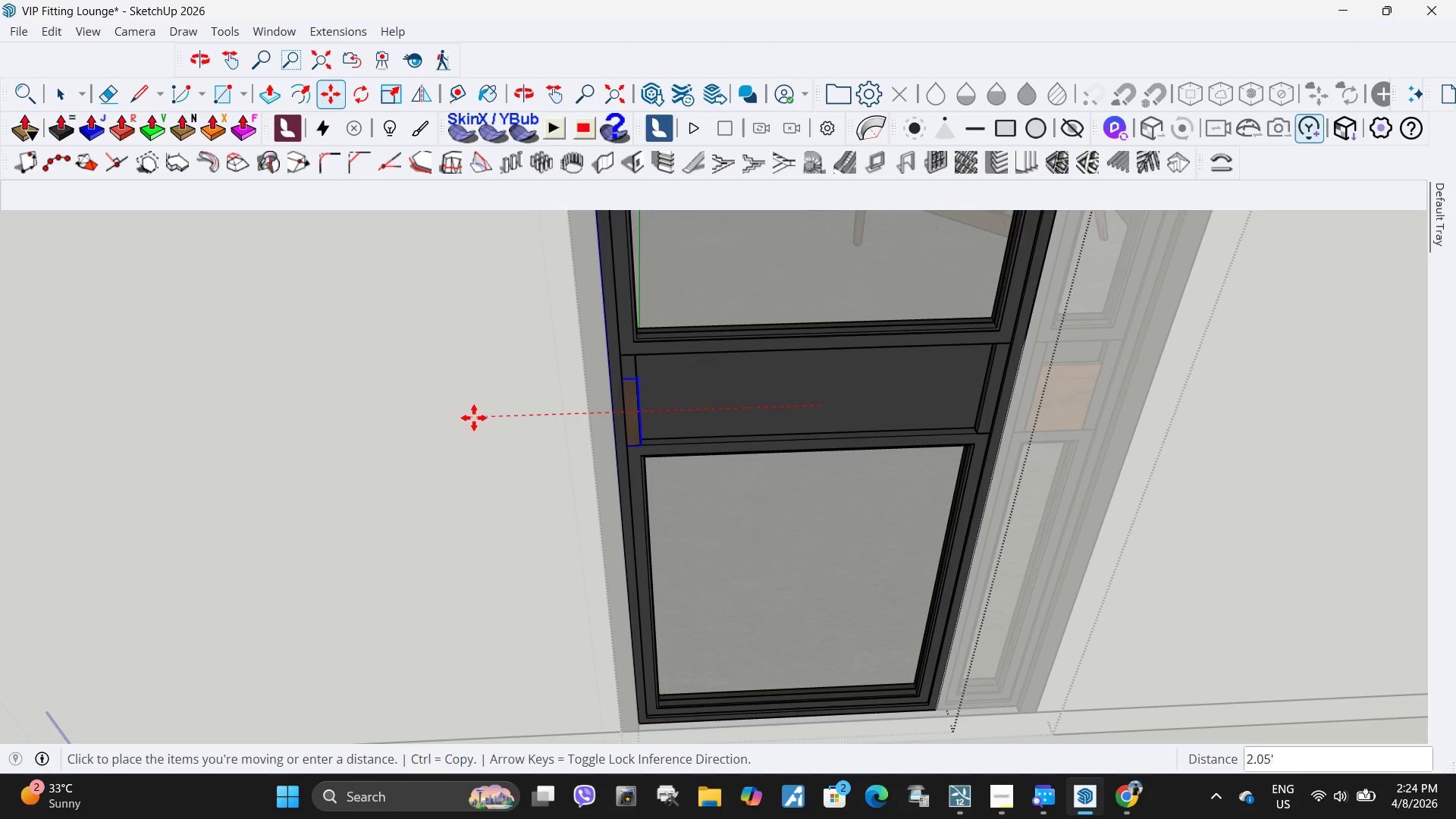 
double_click([475, 419])
 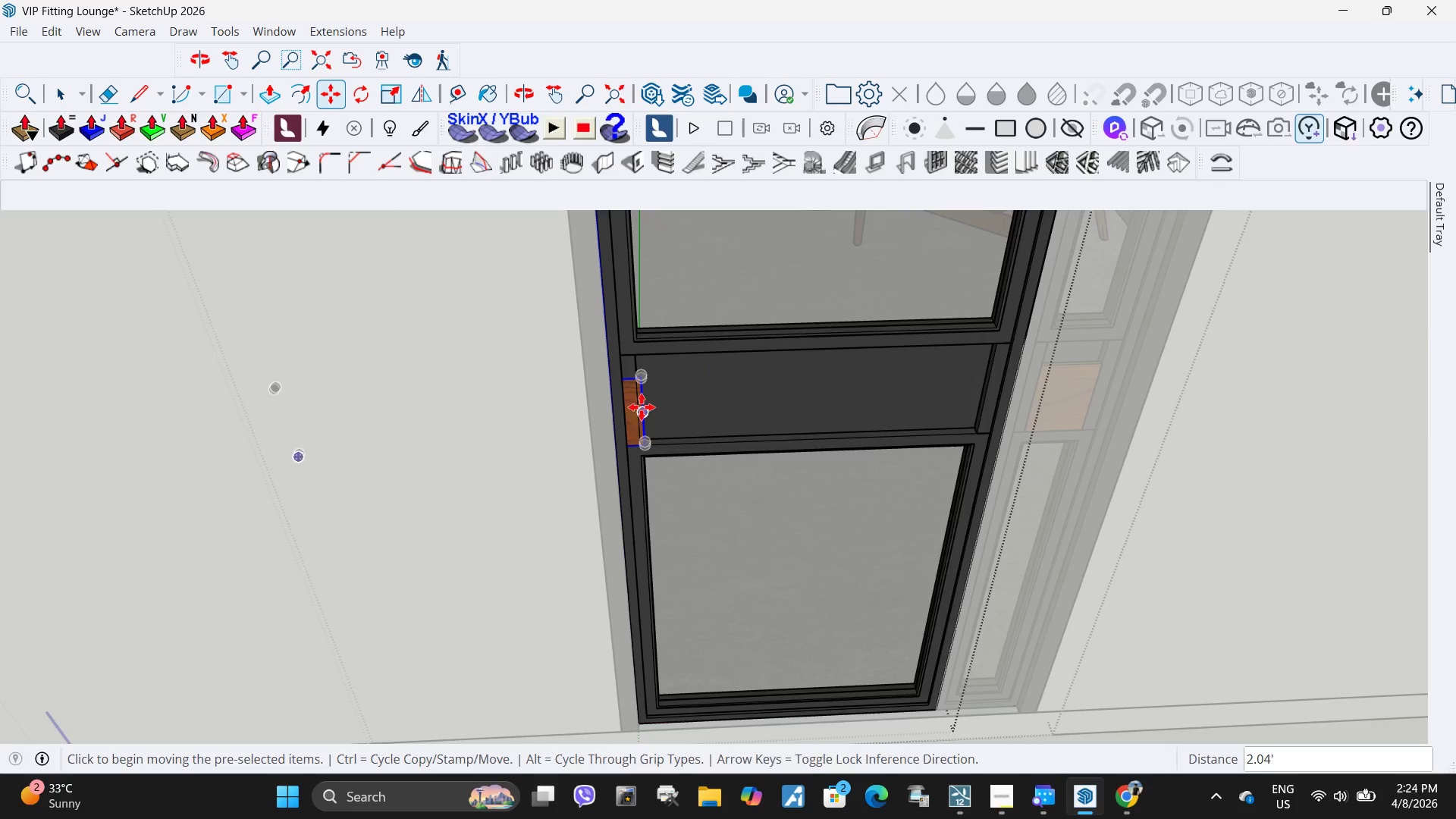 
left_click([639, 408])
 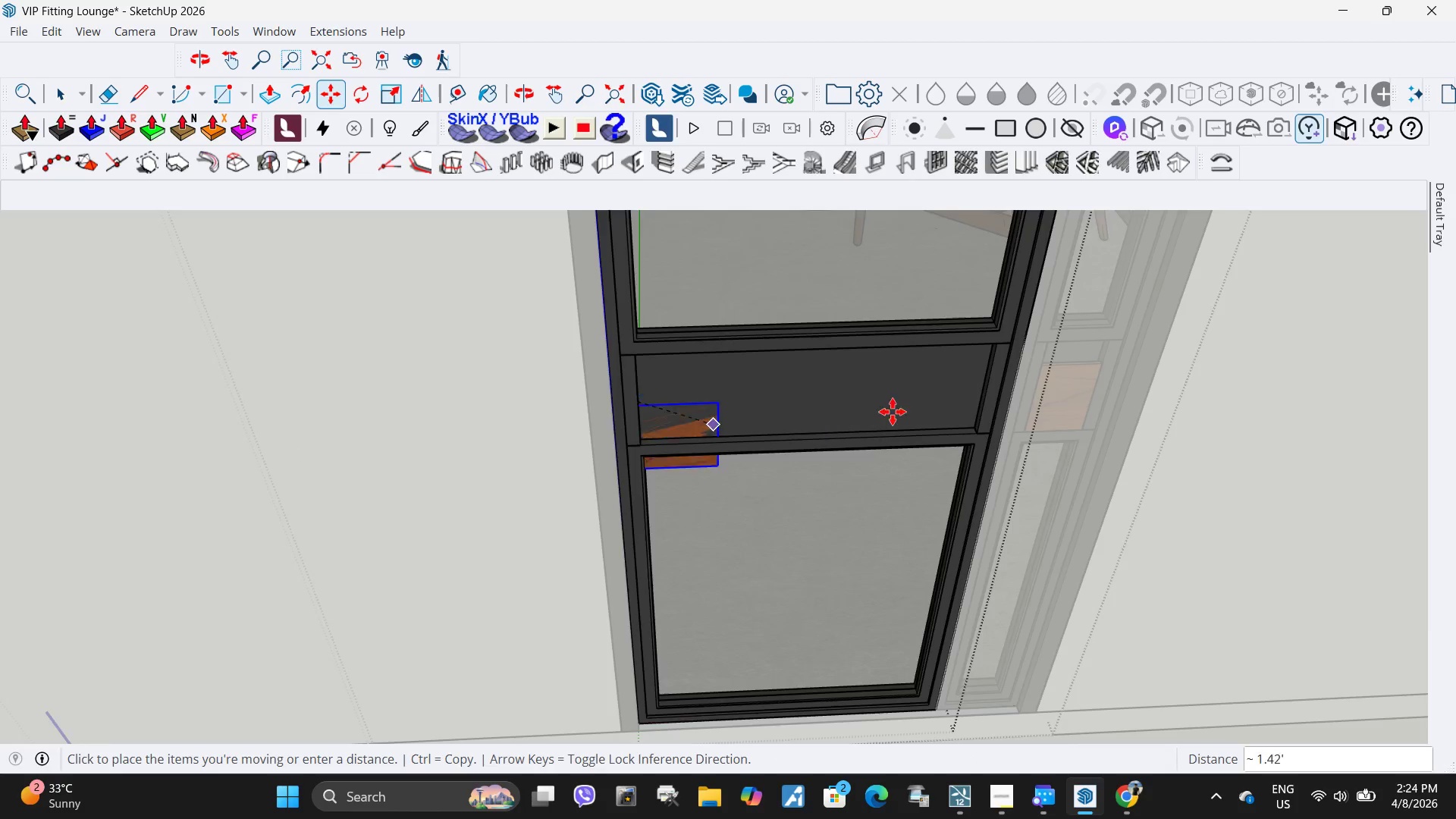 
scroll: coordinate [849, 460], scroll_direction: down, amount: 10.0
 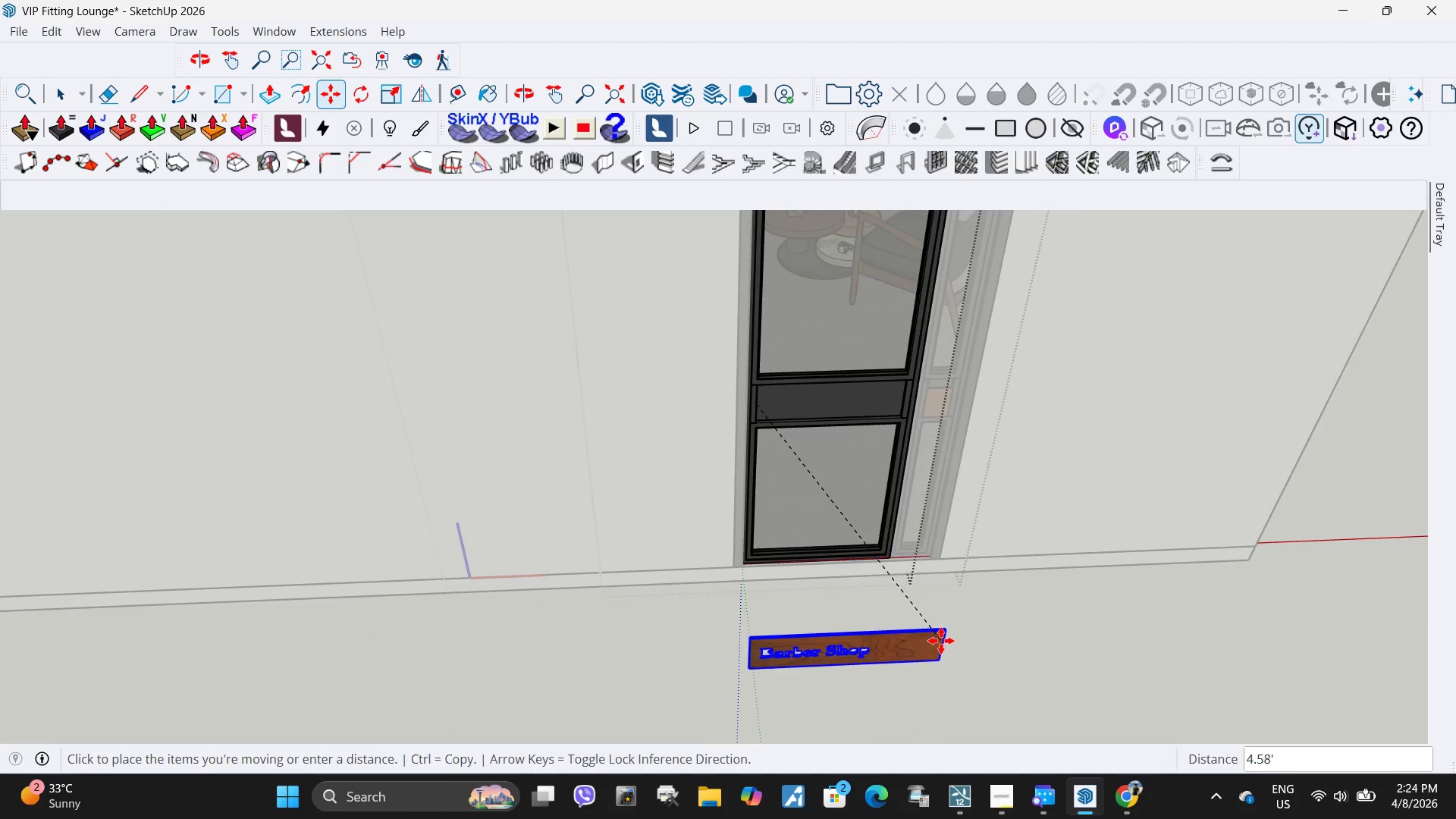 
left_click([941, 641])
 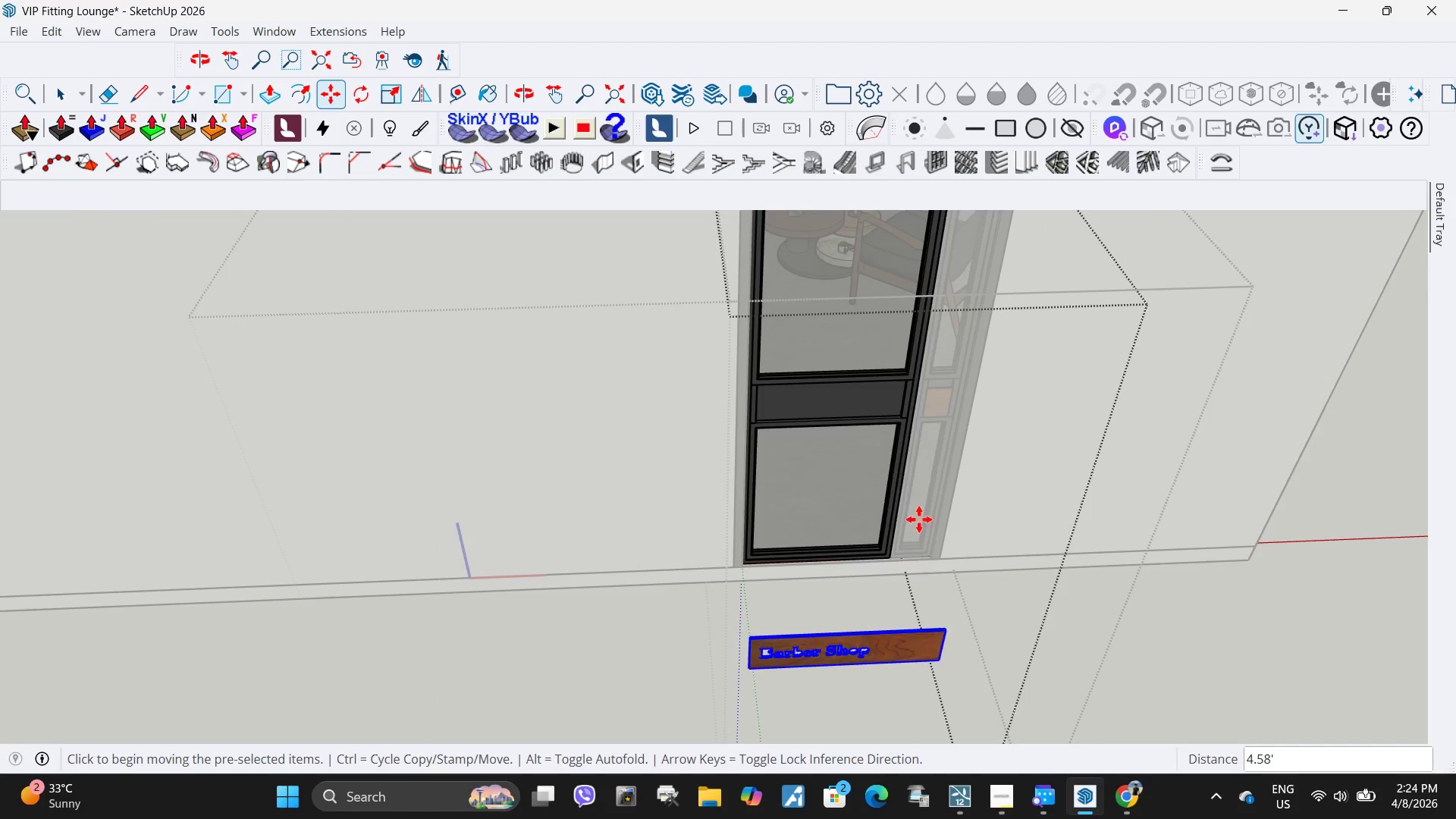 
key(Space)
 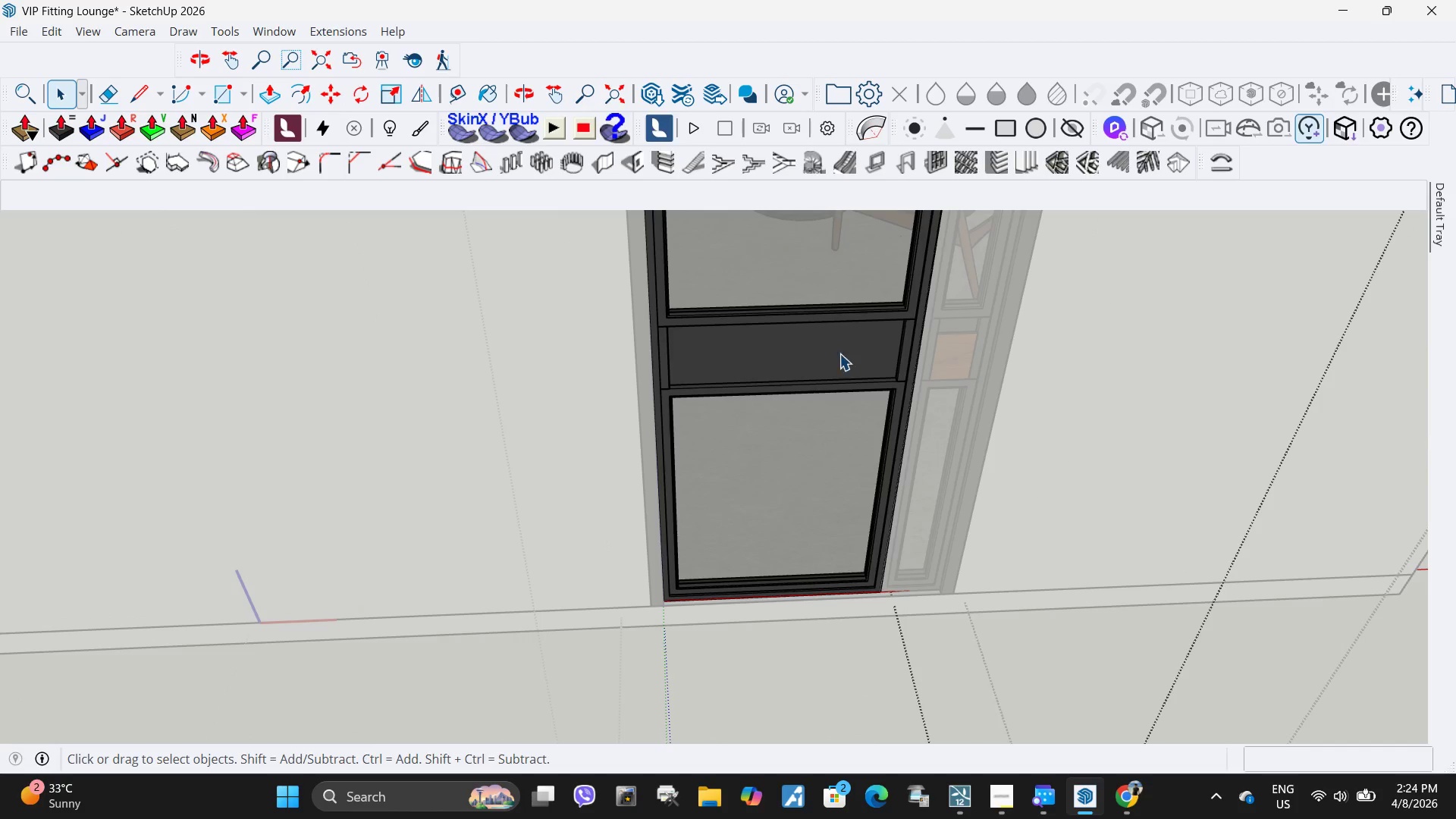 
scroll: coordinate [908, 480], scroll_direction: up, amount: 4.0
 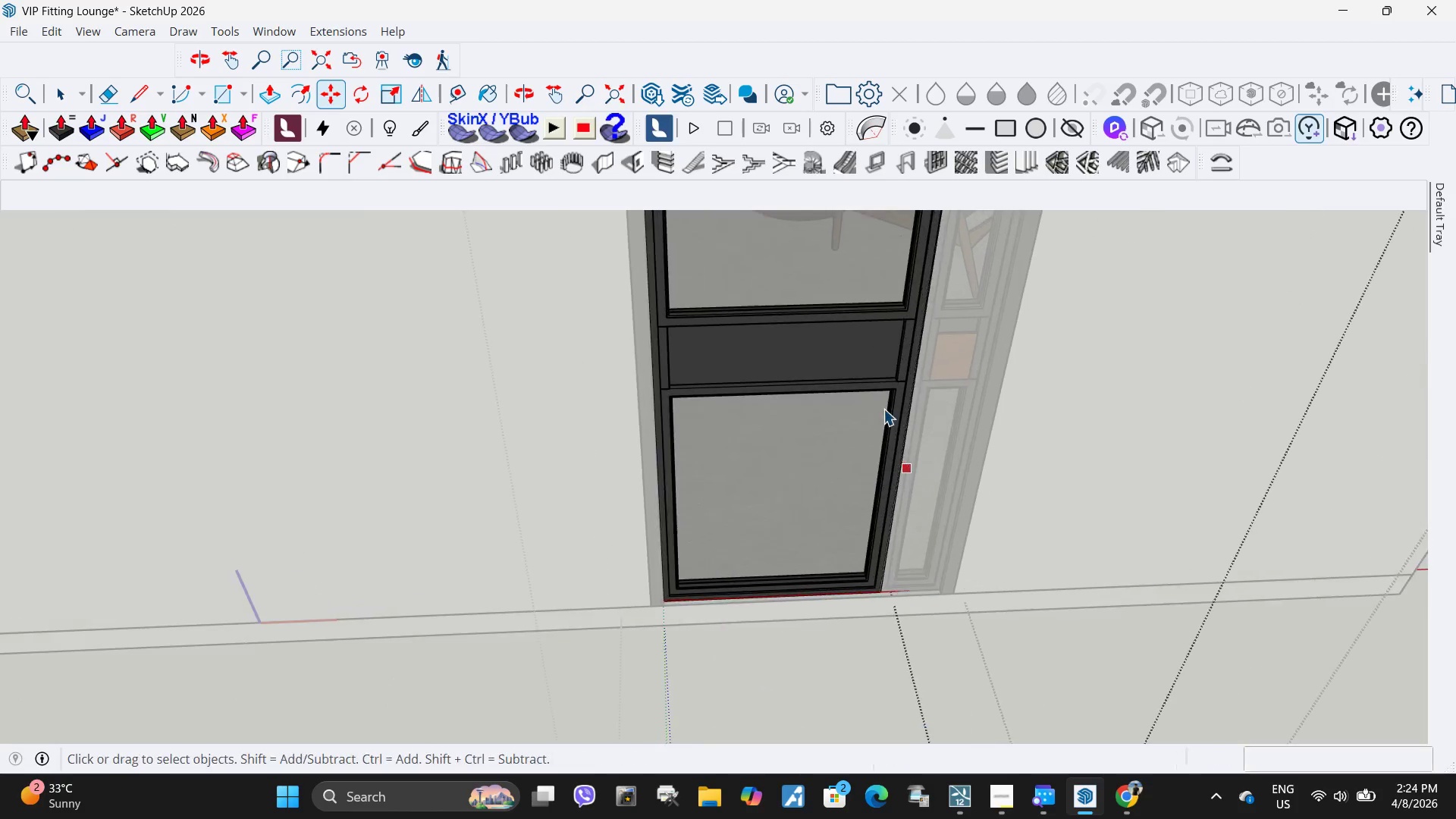 
double_click([1038, 375])
 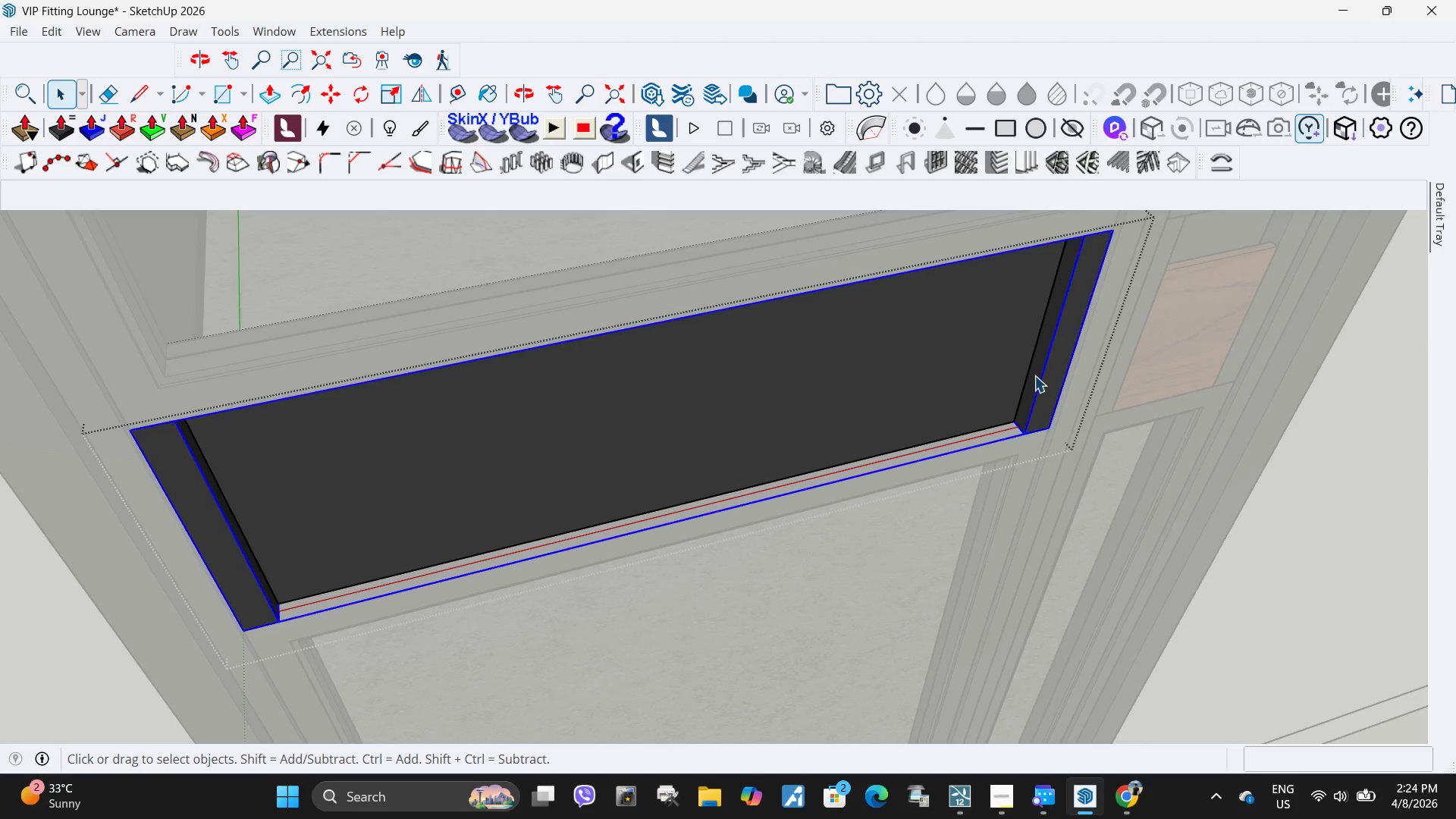 
scroll: coordinate [1021, 366], scroll_direction: up, amount: 12.0
 